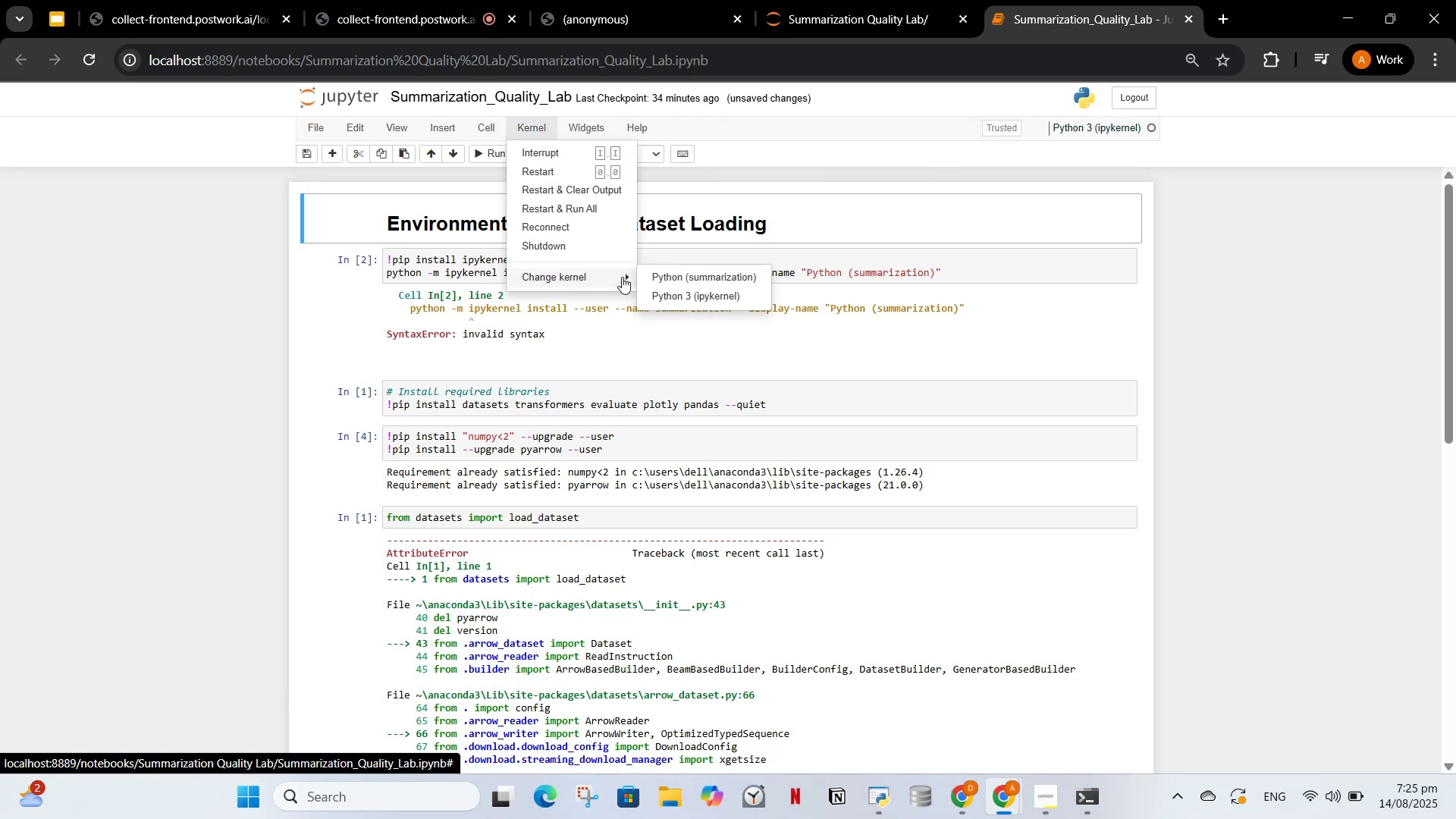 
left_click([676, 275])
 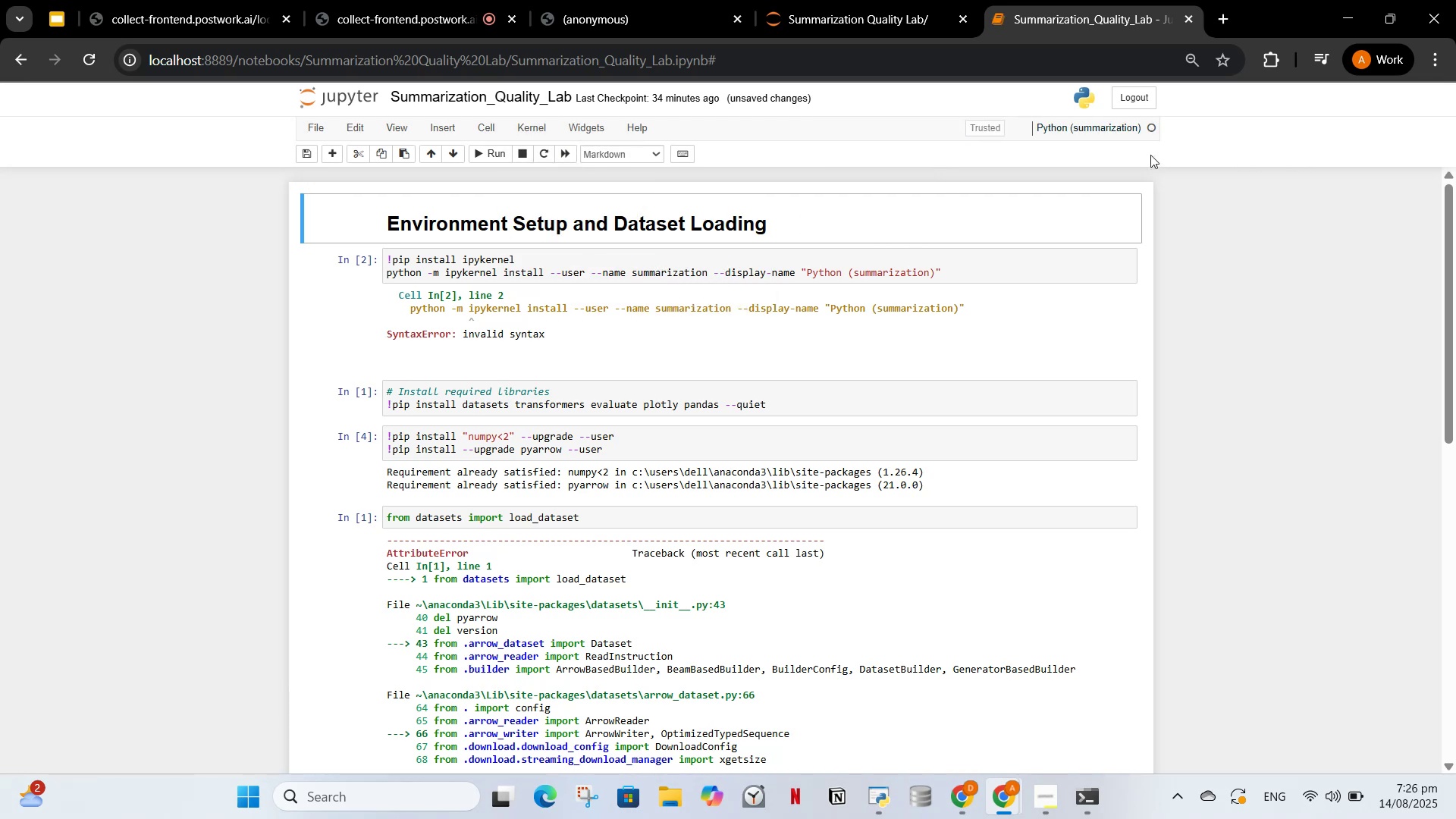 
wait(7.44)
 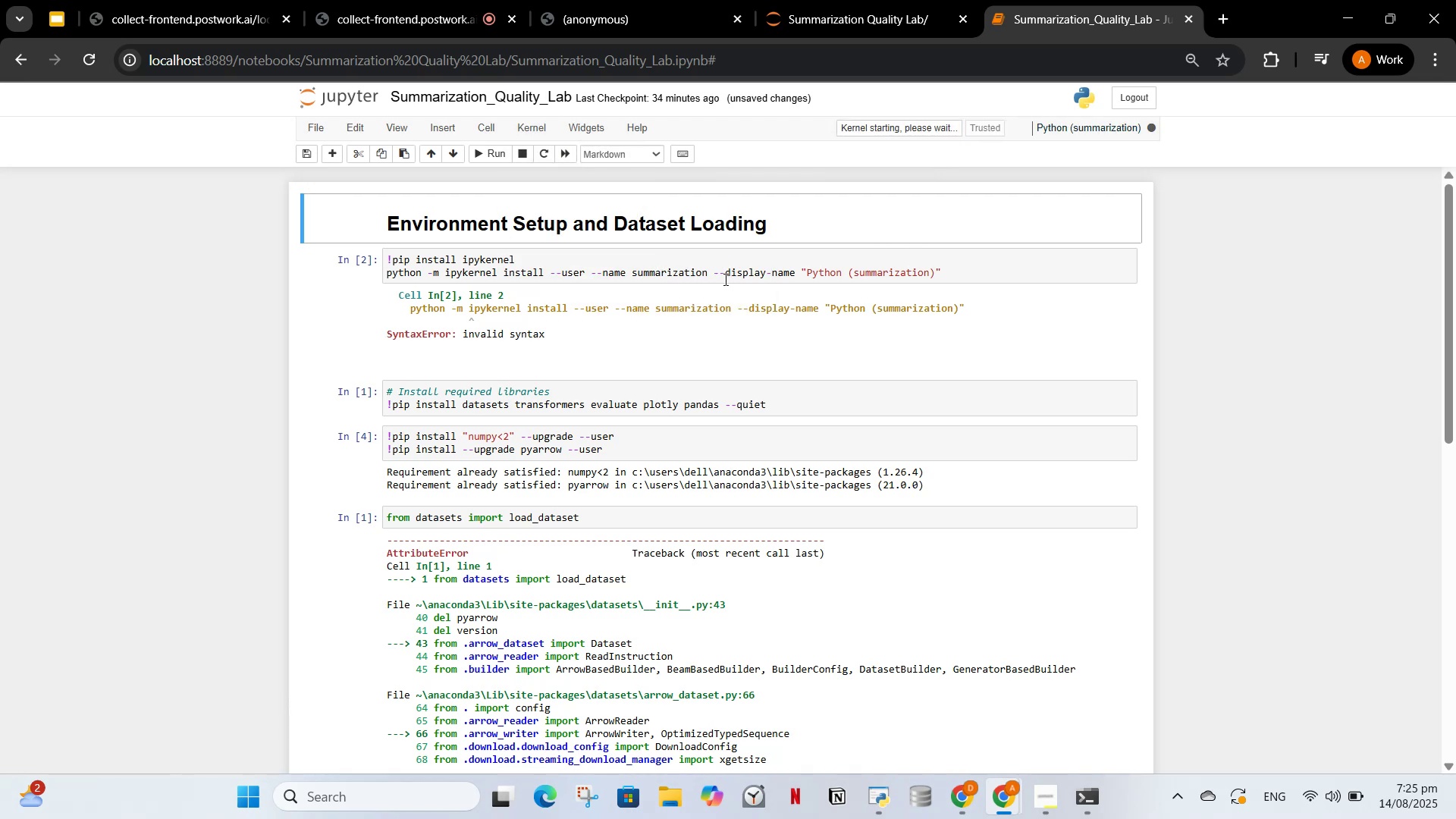 
left_click([598, 384])
 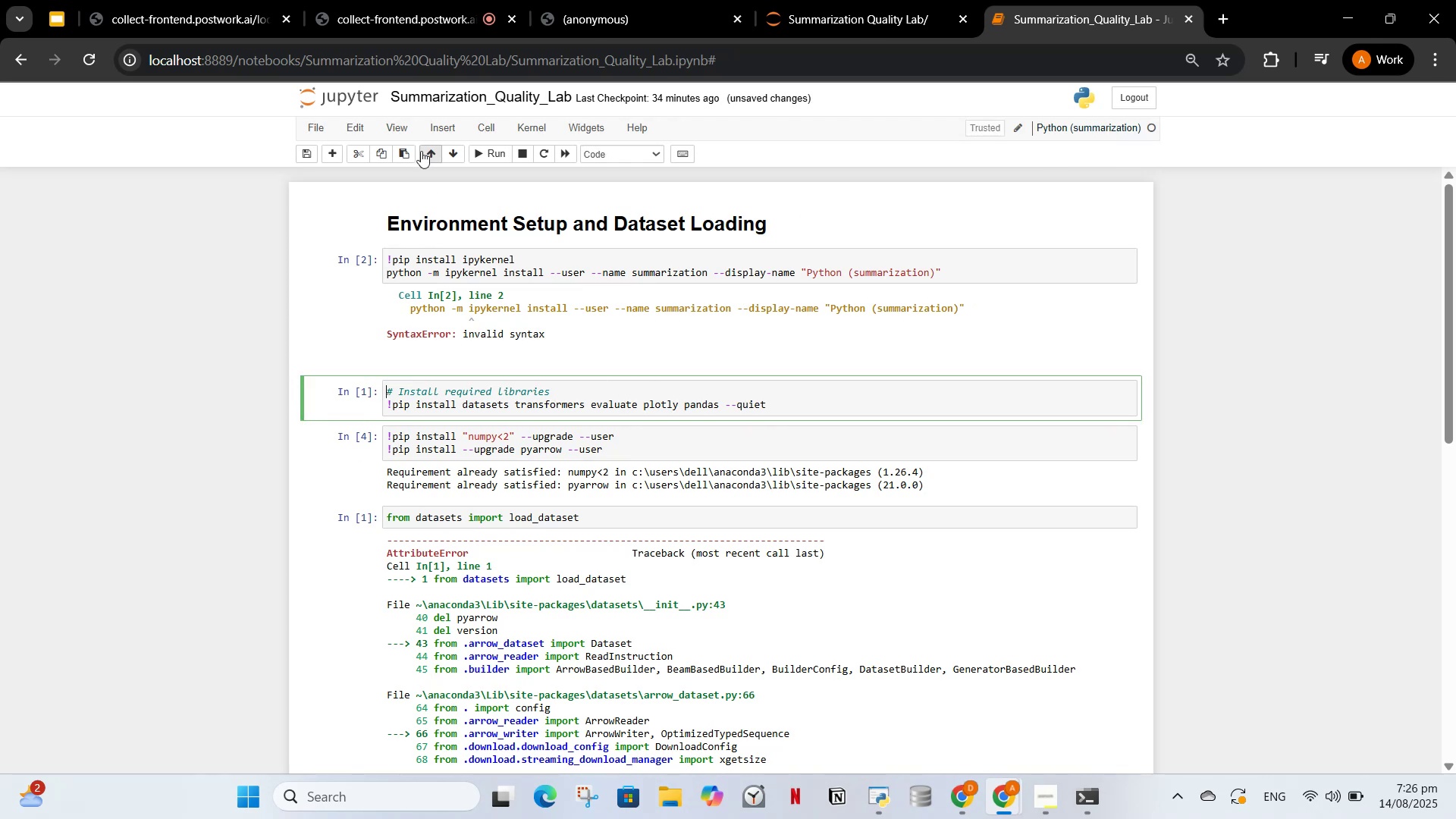 
left_click([487, 156])
 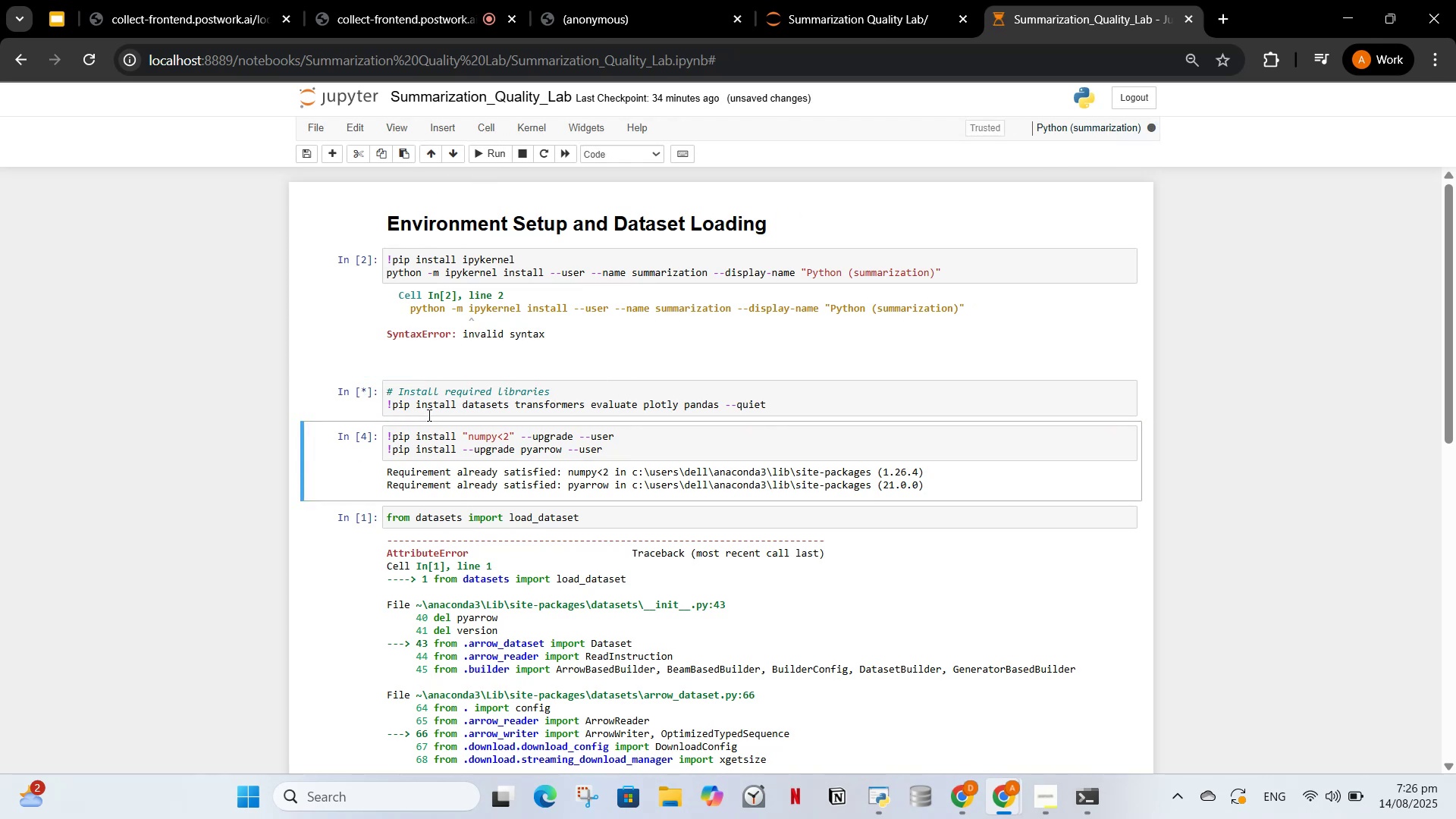 
wait(6.97)
 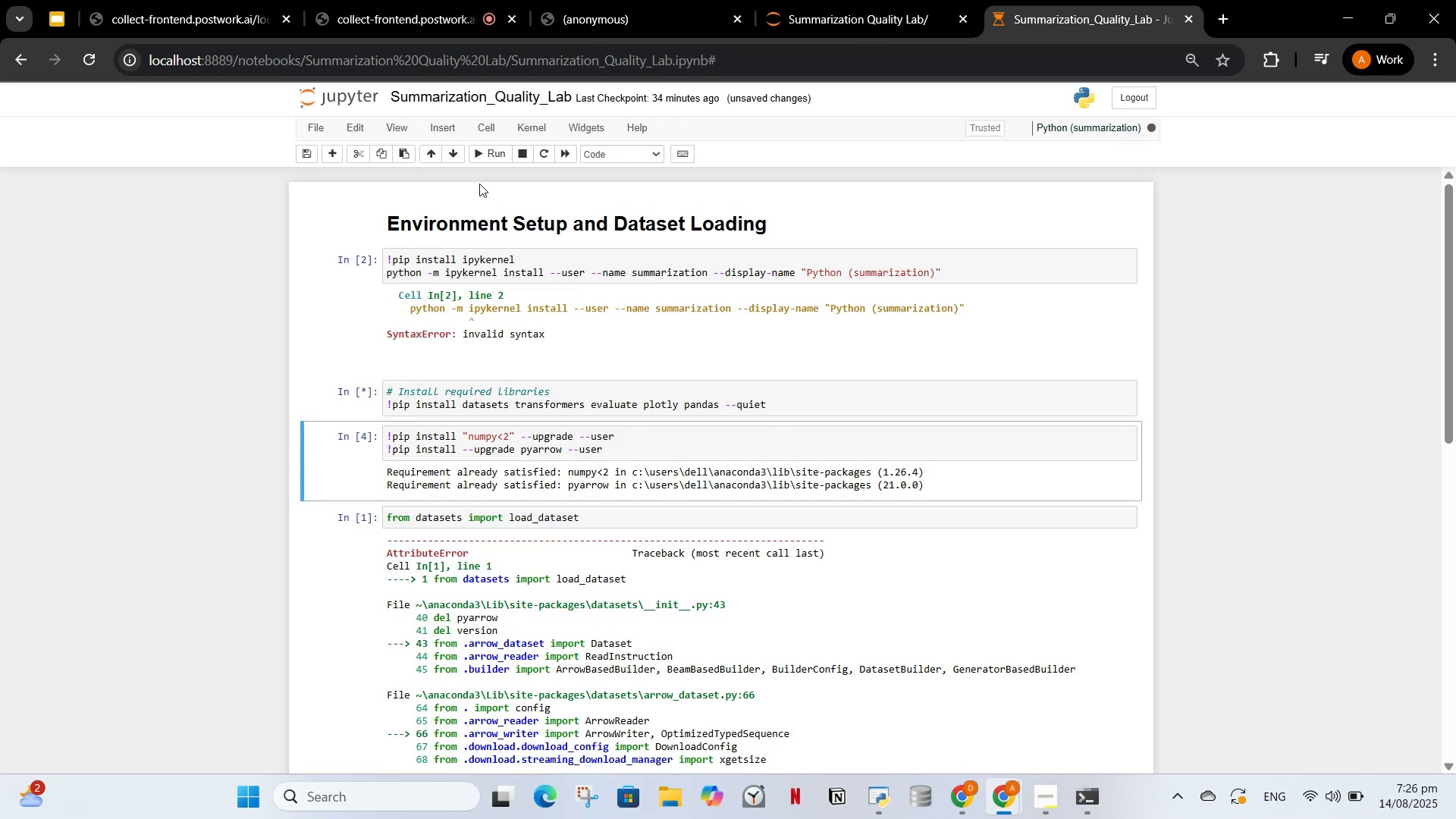 
scroll: coordinate [488, 446], scroll_direction: down, amount: 1.0
 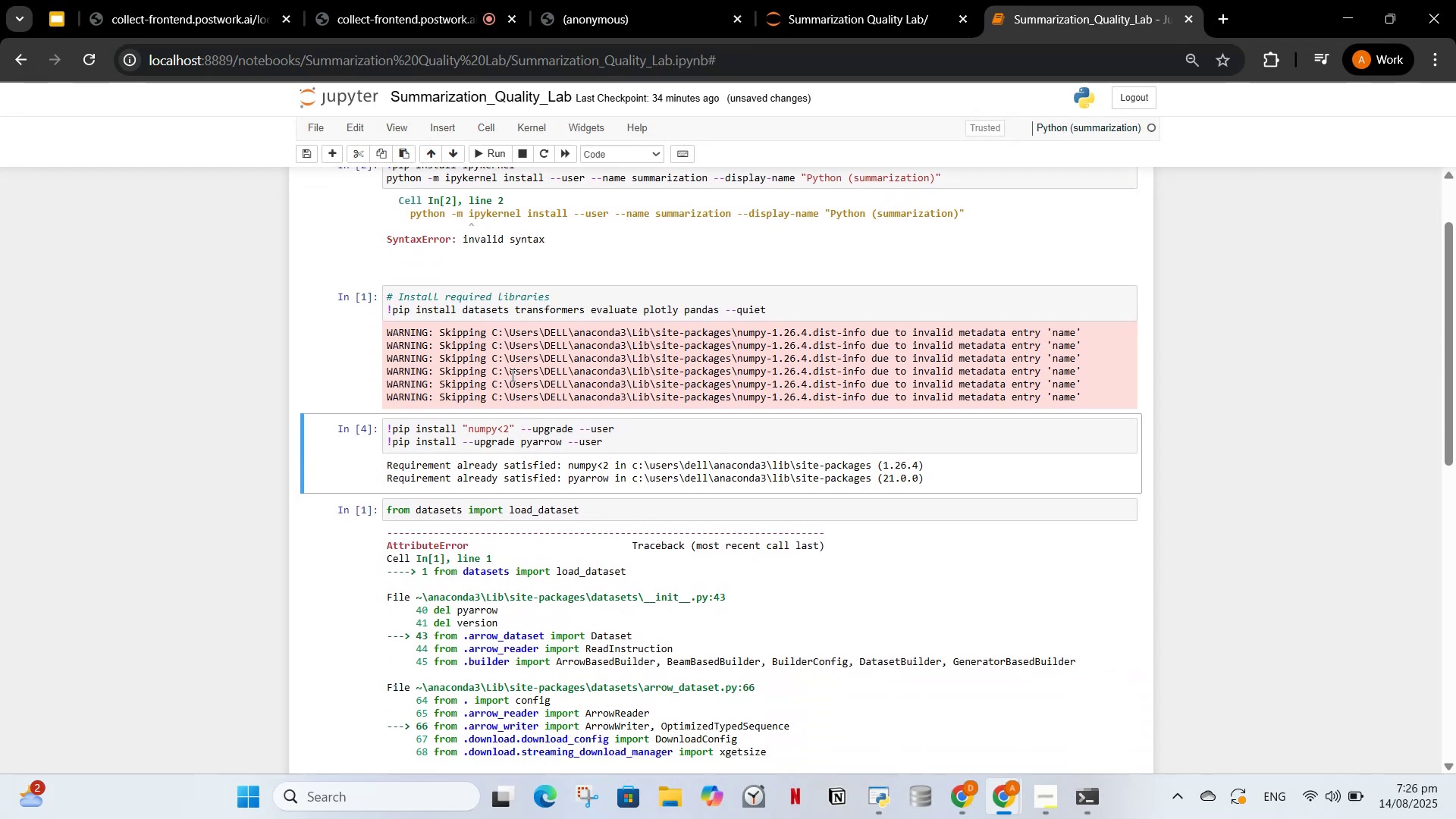 
scroll: coordinate [511, 375], scroll_direction: up, amount: 1.0
 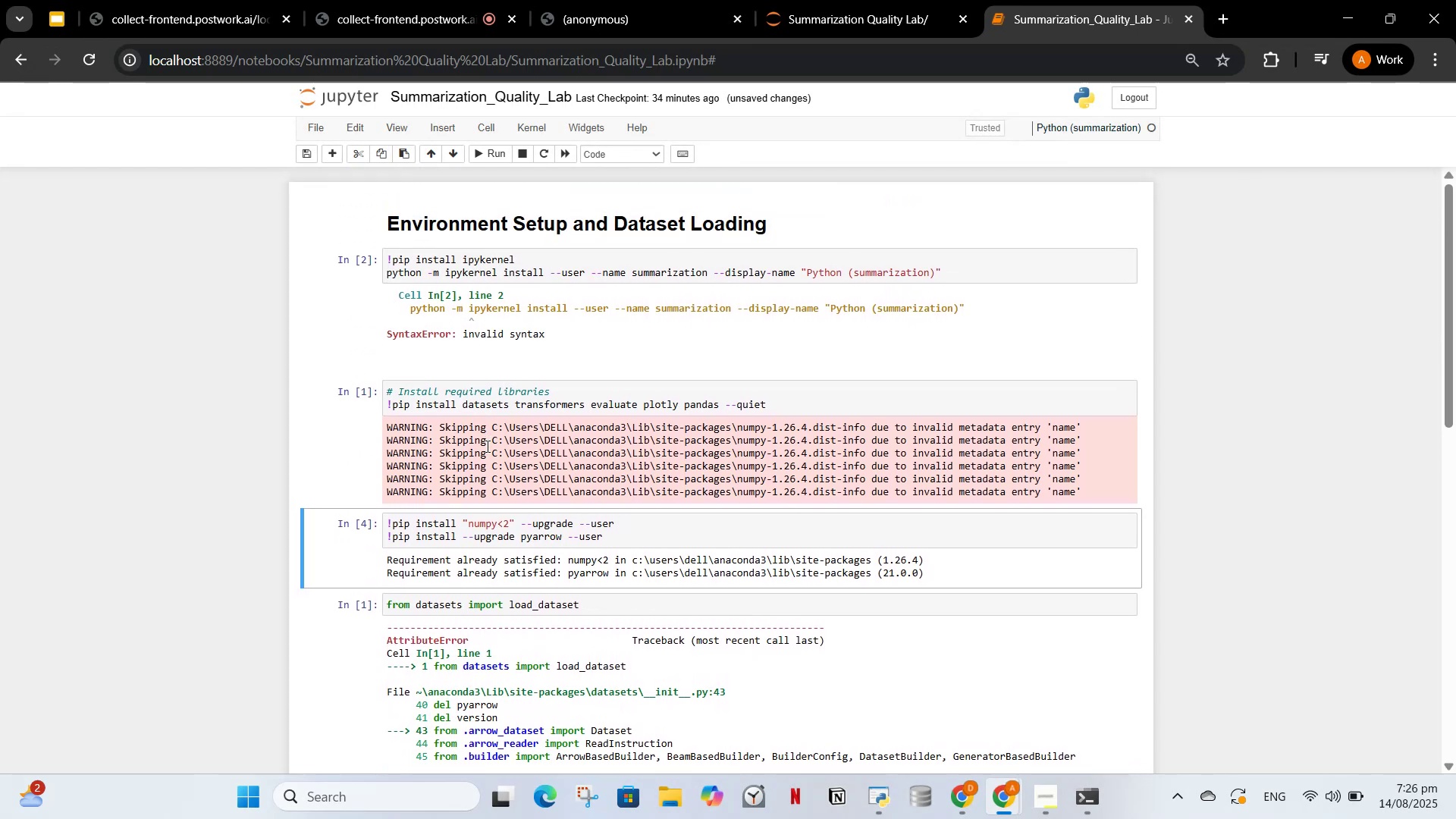 
left_click([479, 448])
 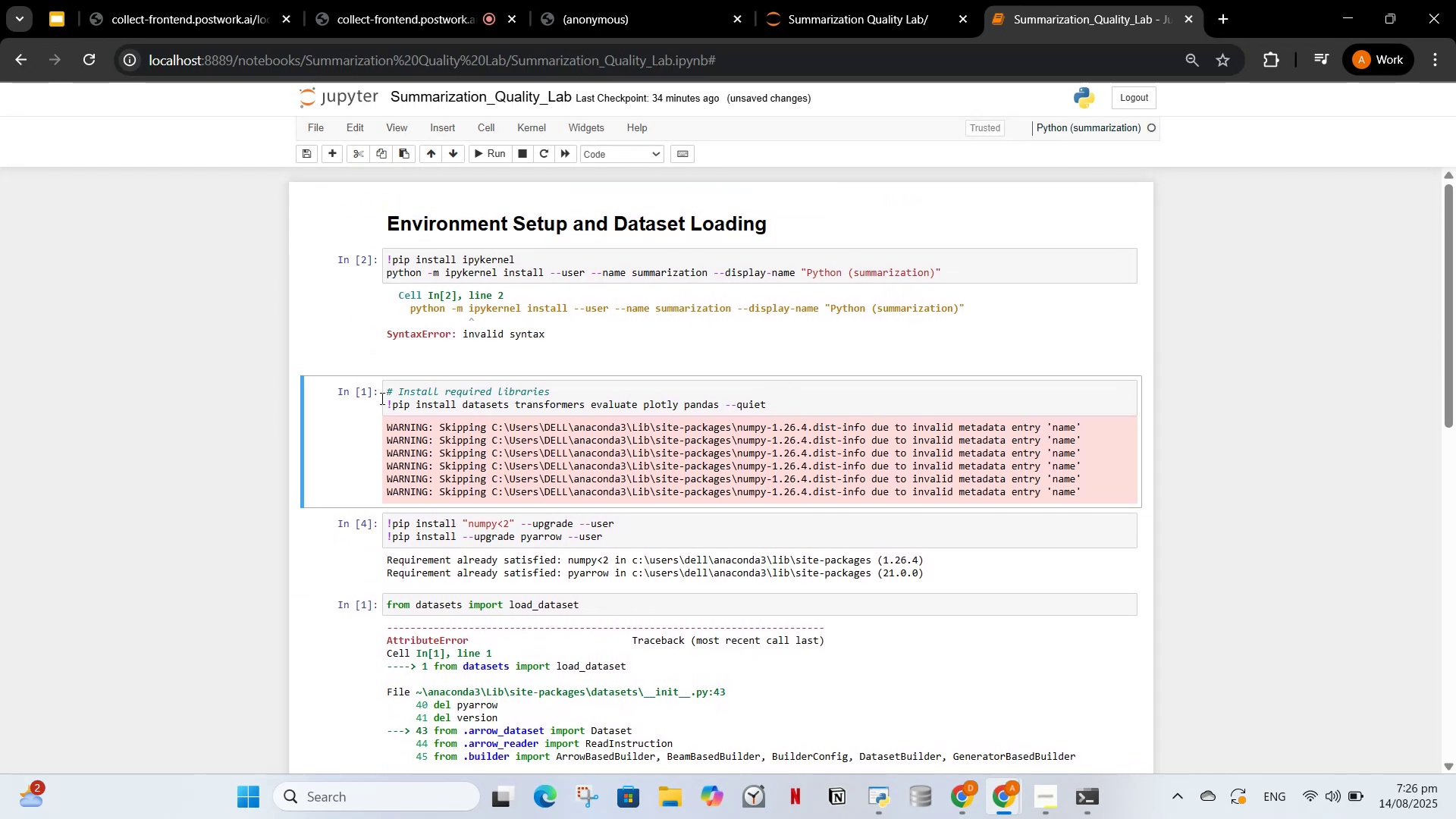 
wait(6.98)
 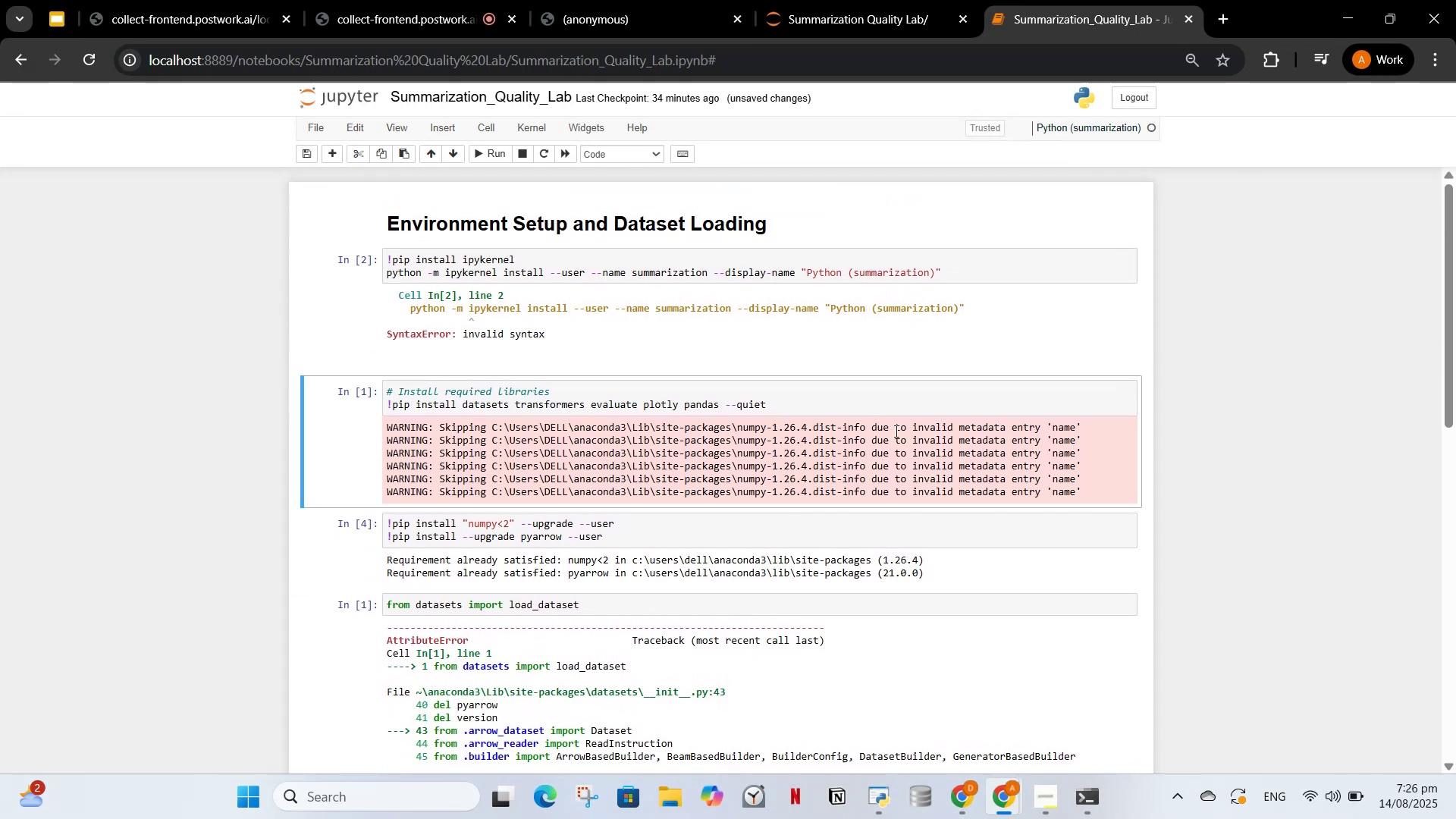 
left_click([483, 532])
 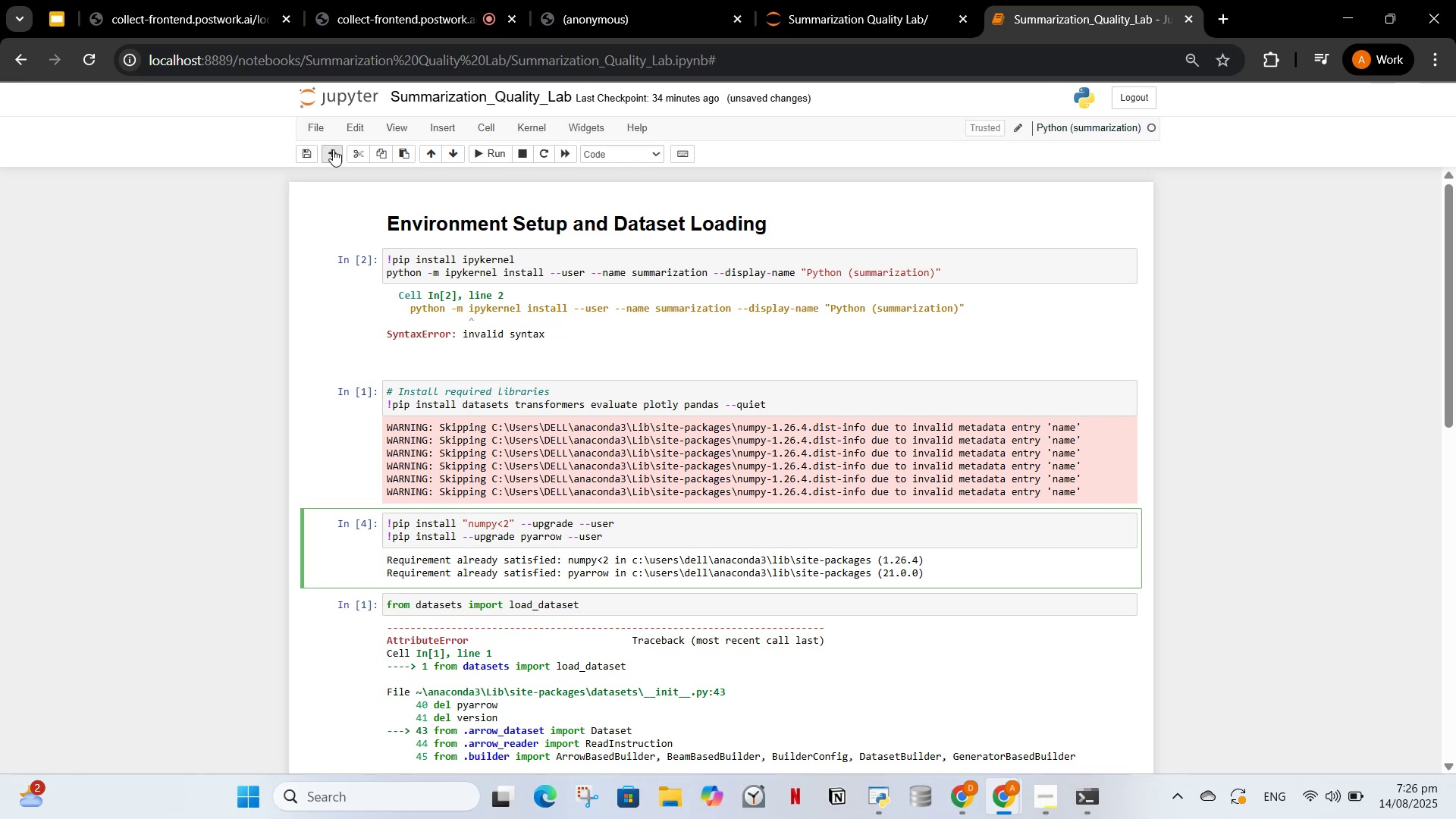 
left_click([362, 149])
 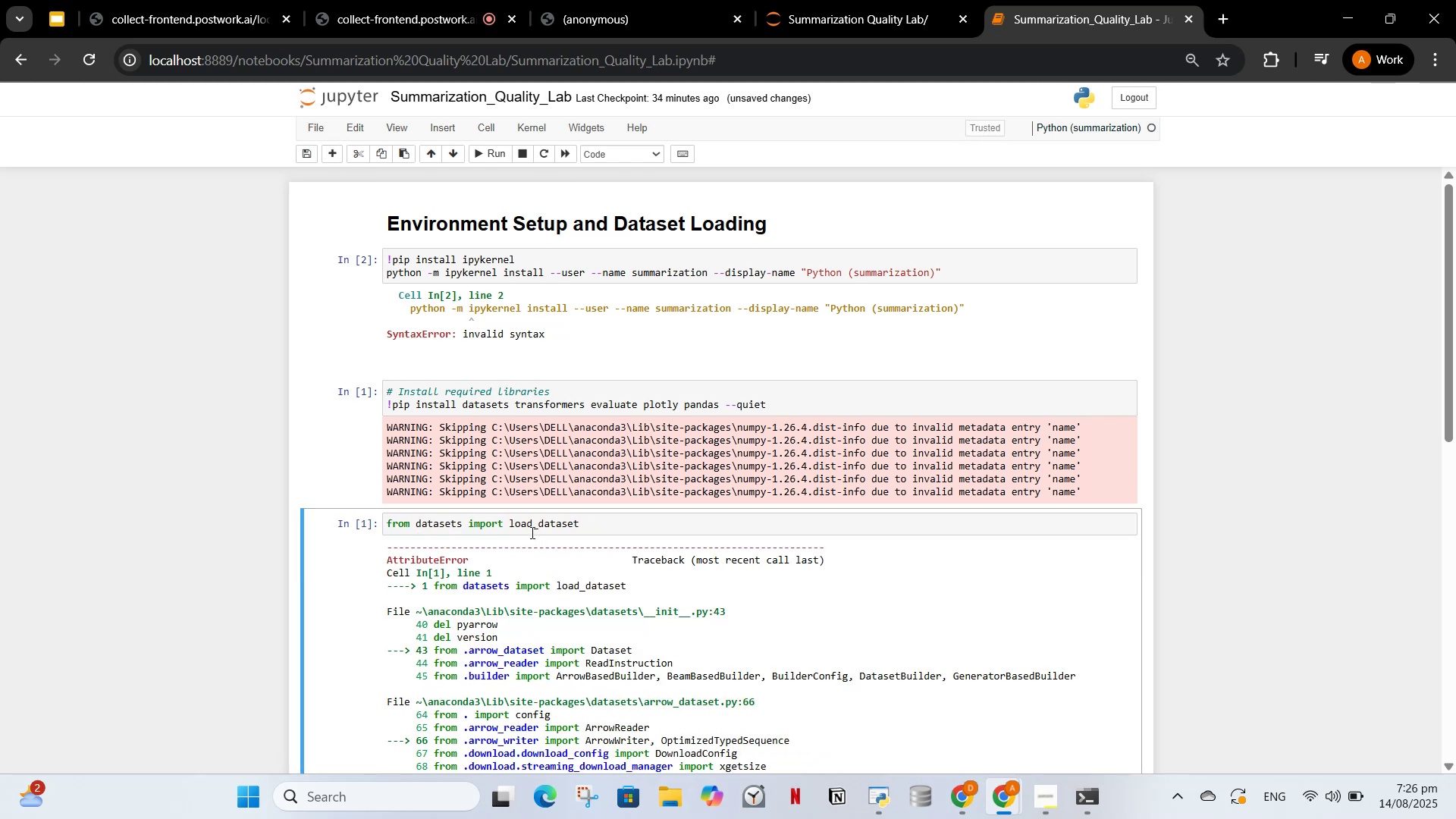 
double_click([523, 516])
 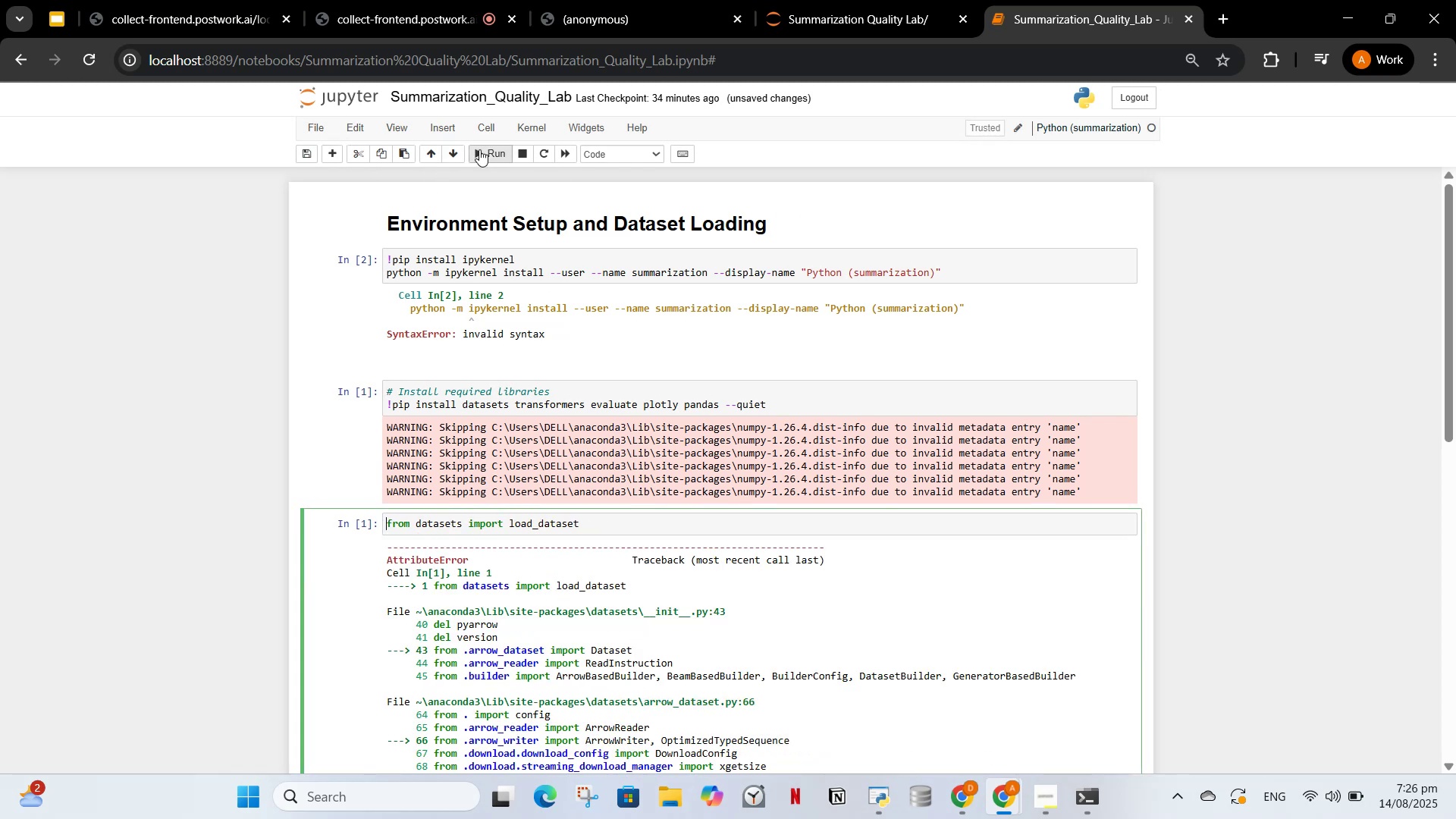 
left_click([479, 149])
 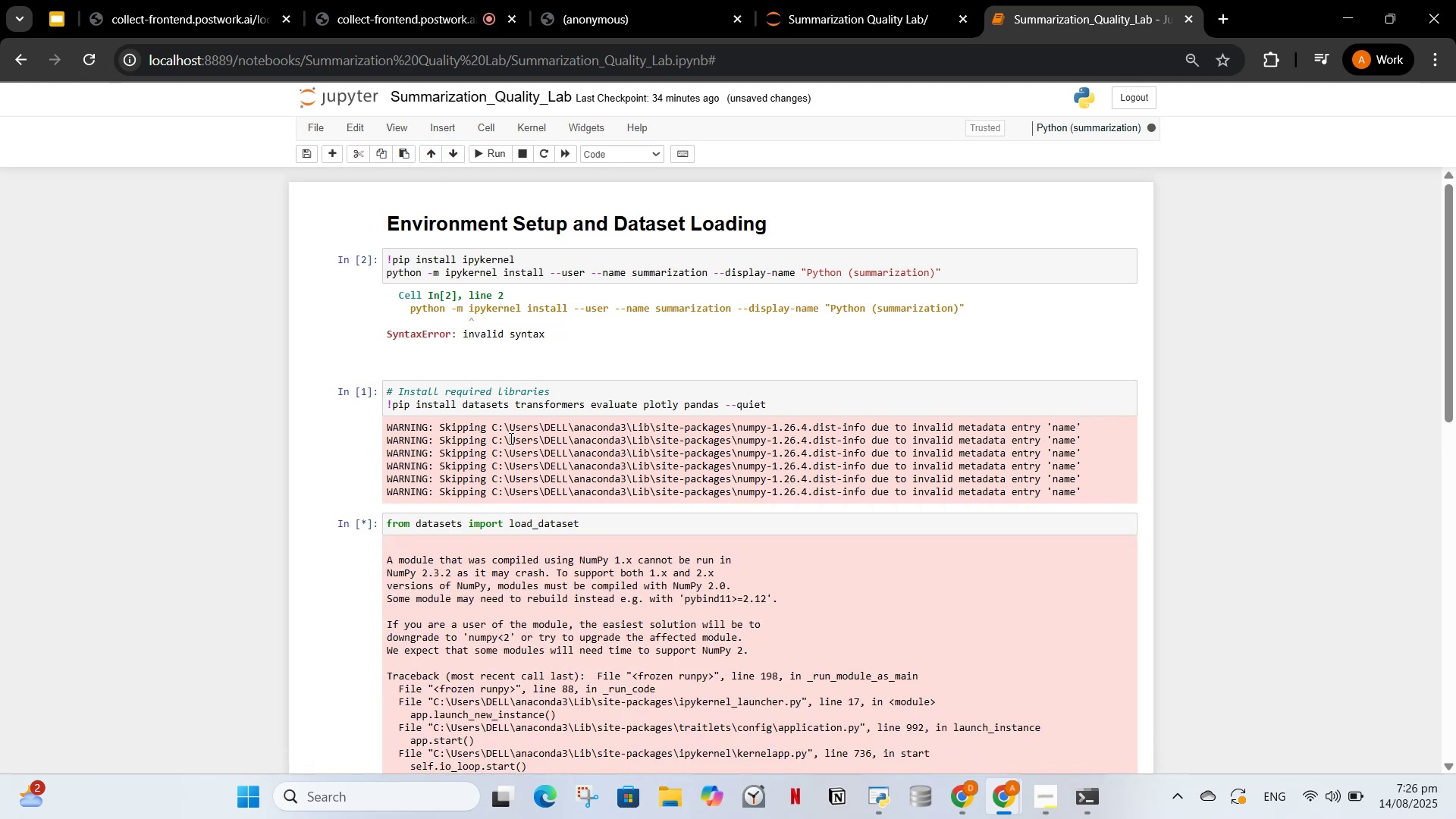 
scroll: coordinate [508, 531], scroll_direction: down, amount: 8.0
 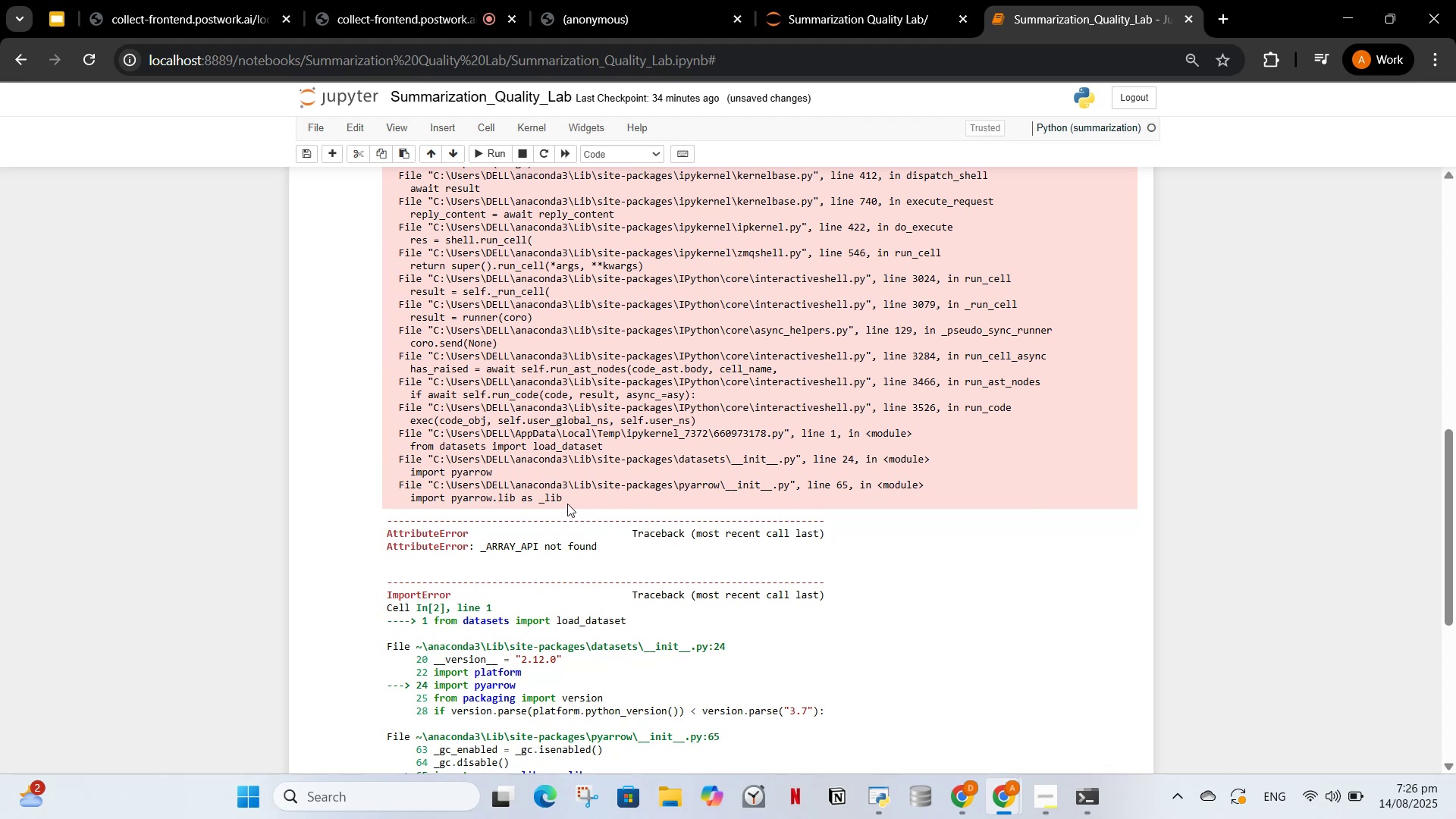 
left_click_drag(start_coordinate=[579, 502], to_coordinate=[444, 246])
 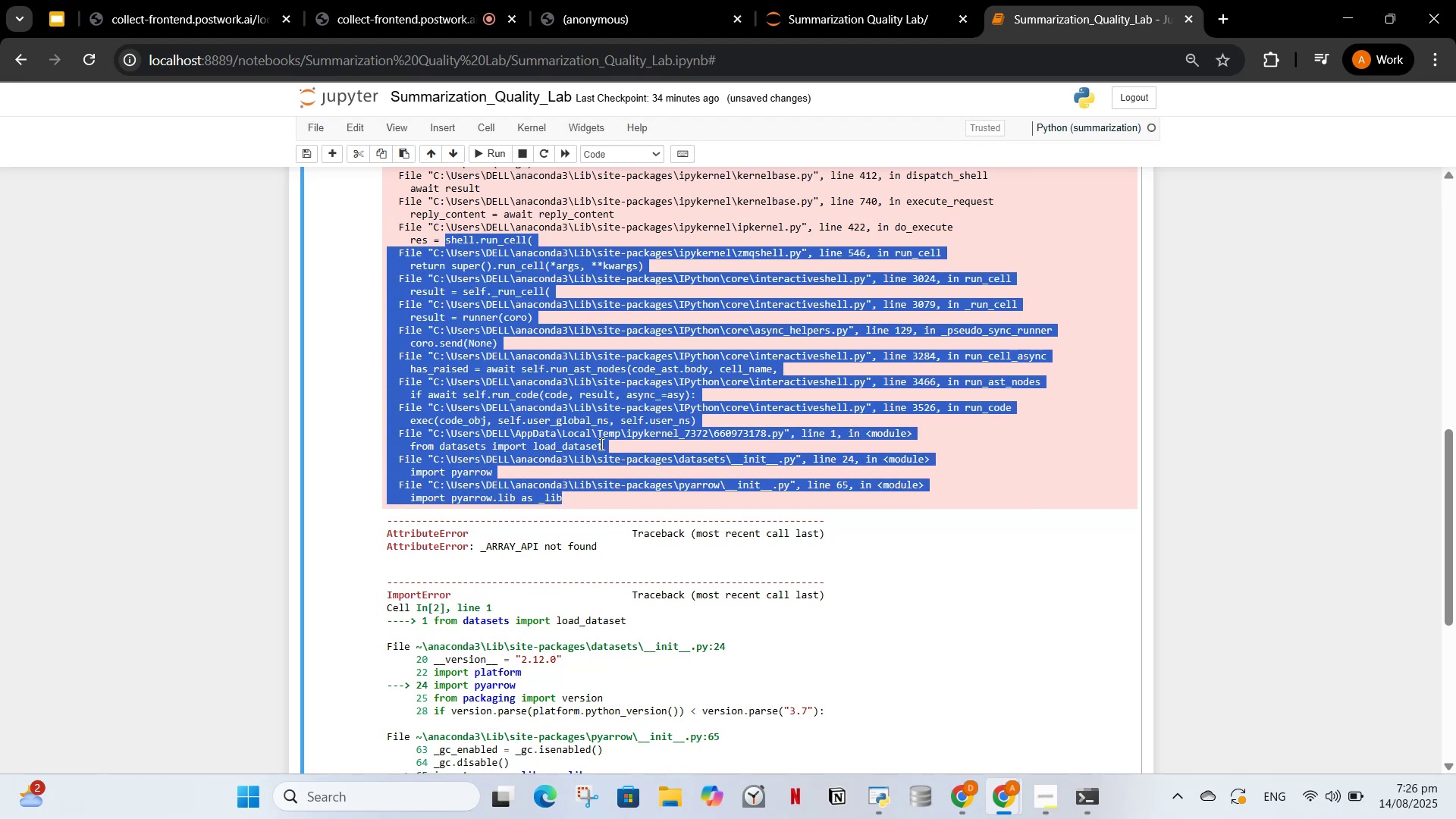 
left_click([600, 444])
 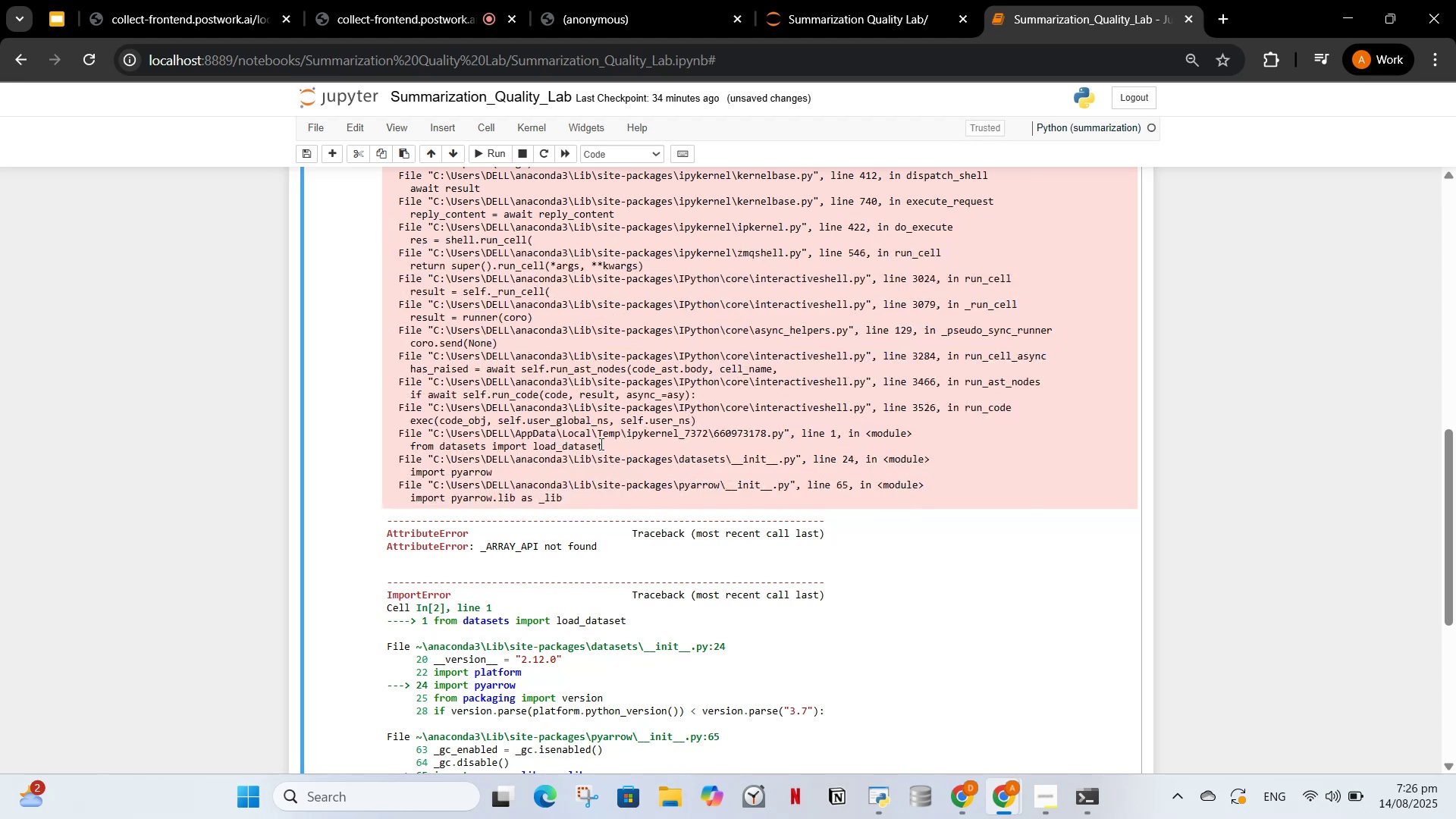 
scroll: coordinate [604, 438], scroll_direction: up, amount: 10.0
 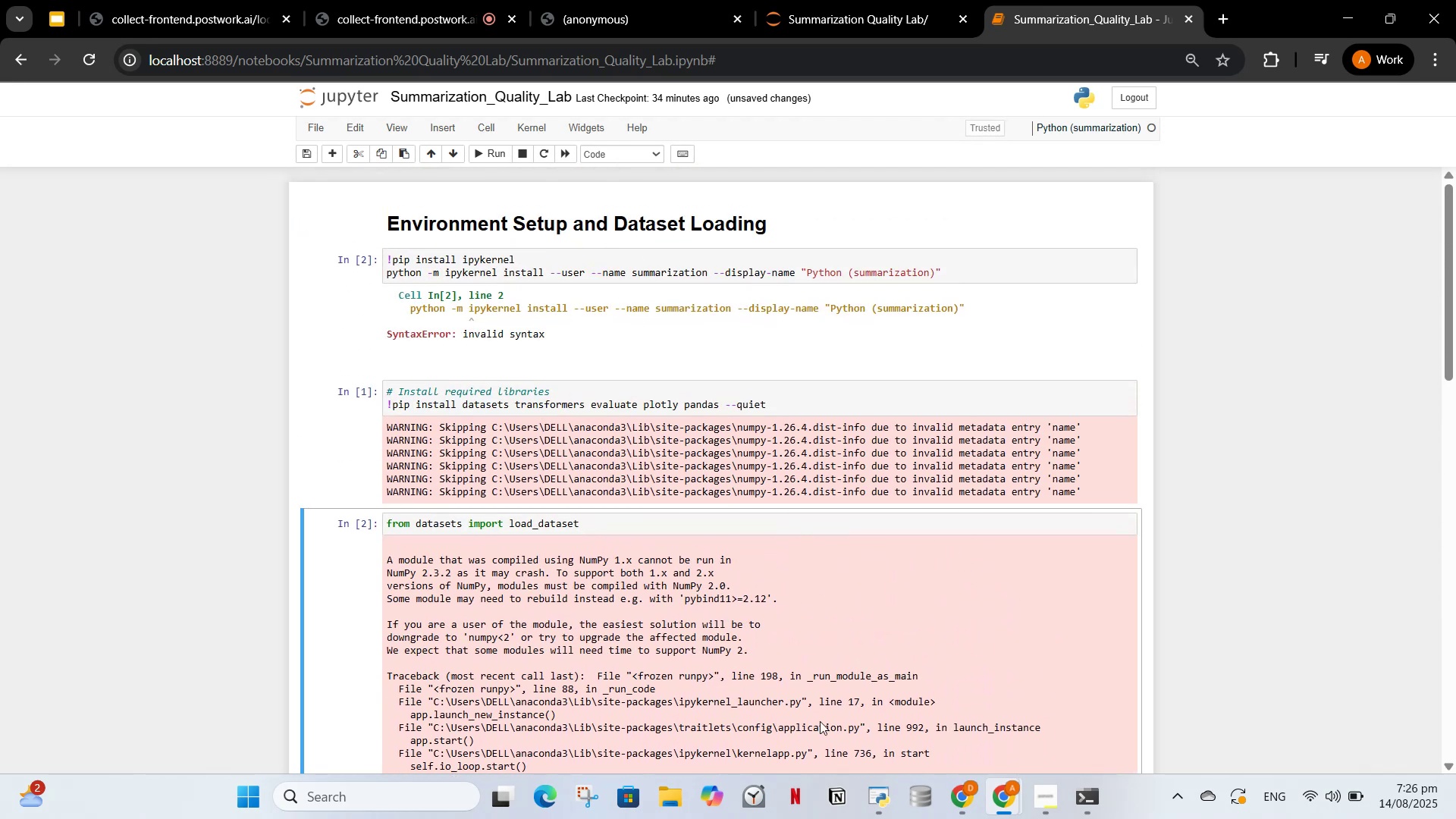 
left_click([973, 805])
 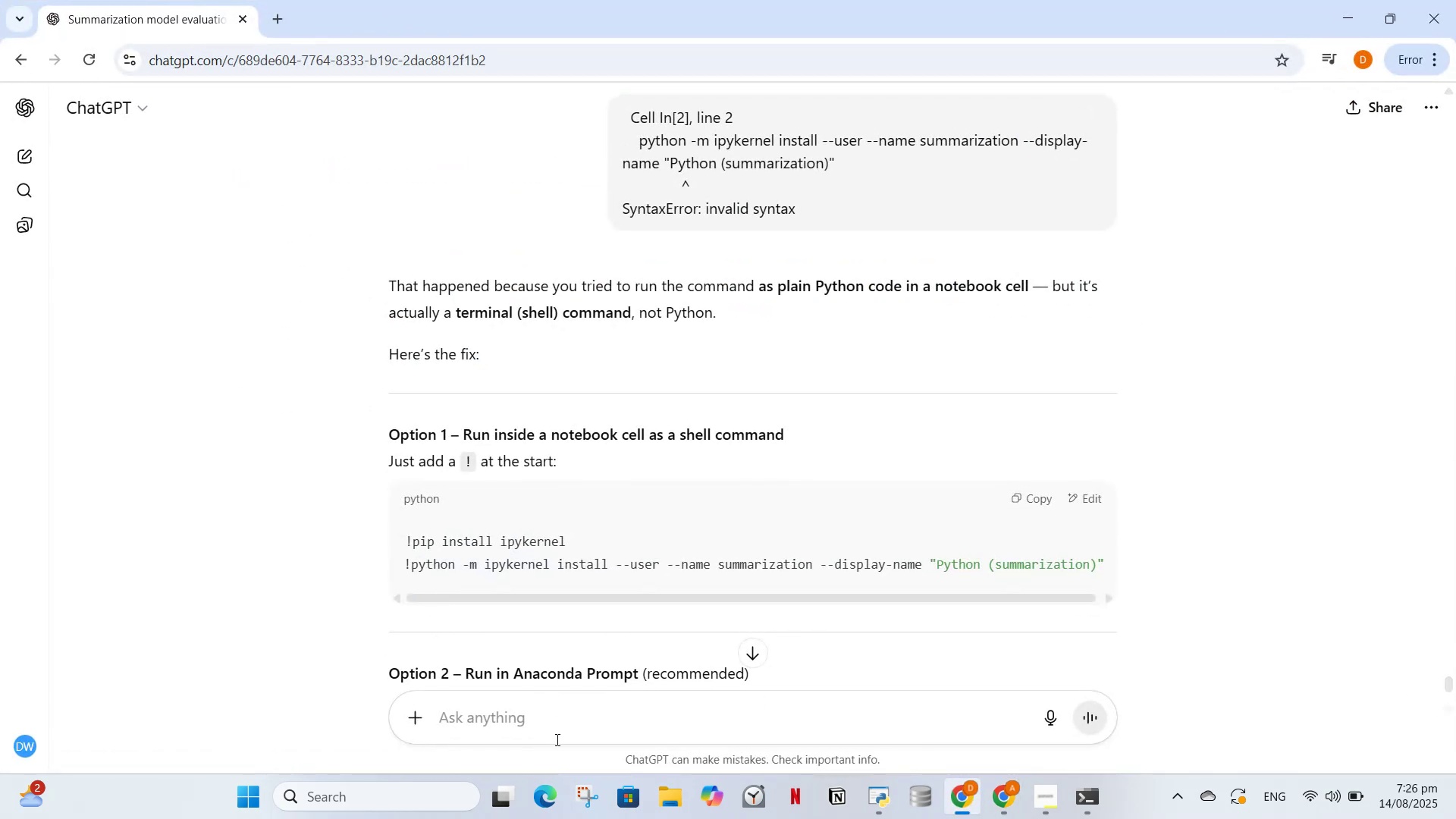 
left_click([556, 726])
 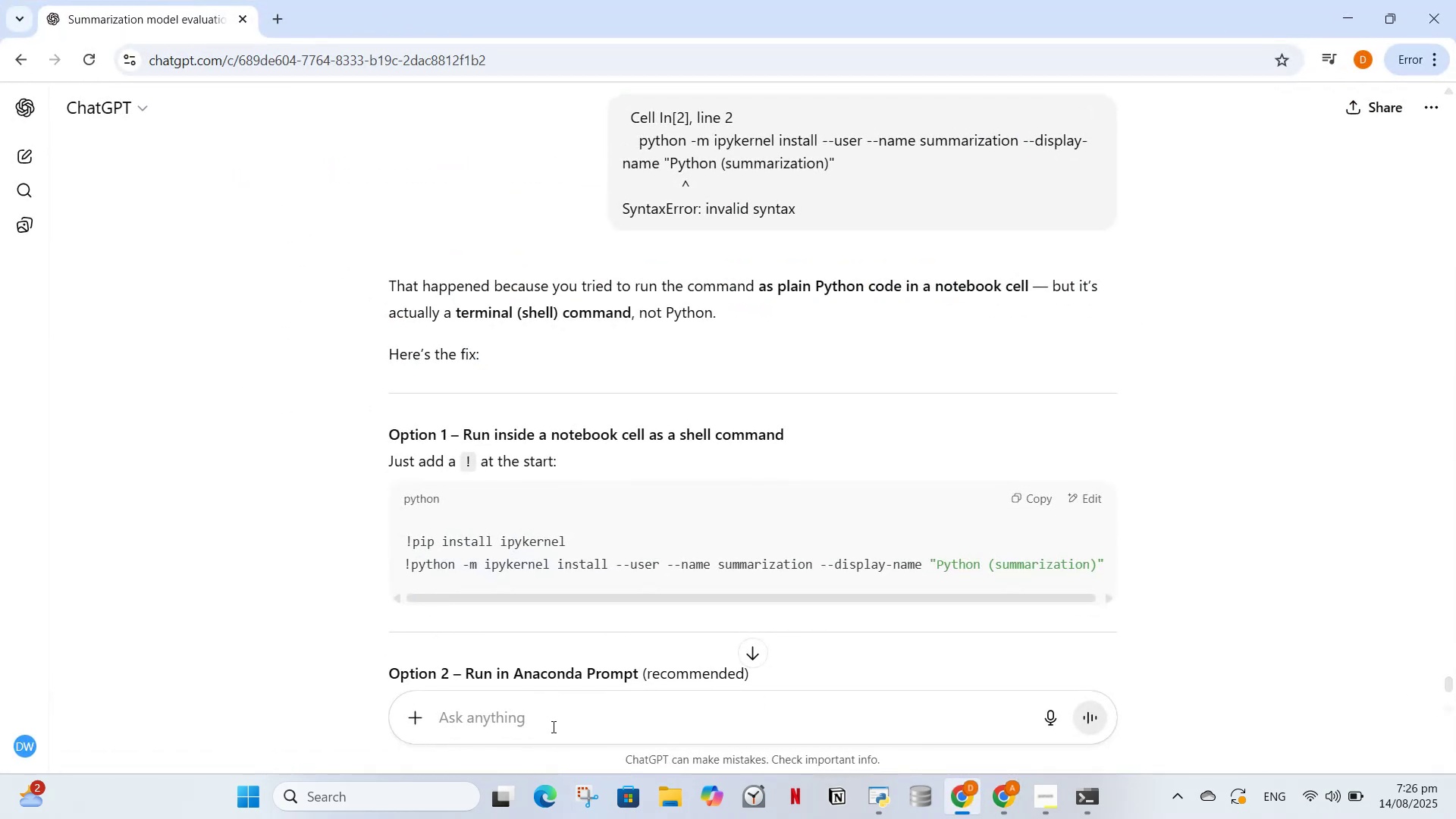 
type(uba)
key(Backspace)
key(Backspace)
type(nable to solve this error till i want to you giuve)
key(Backspace)
key(Backspace)
key(Backspace)
type(ve me ant)
key(Backspace)
type(other approach to start this project)
 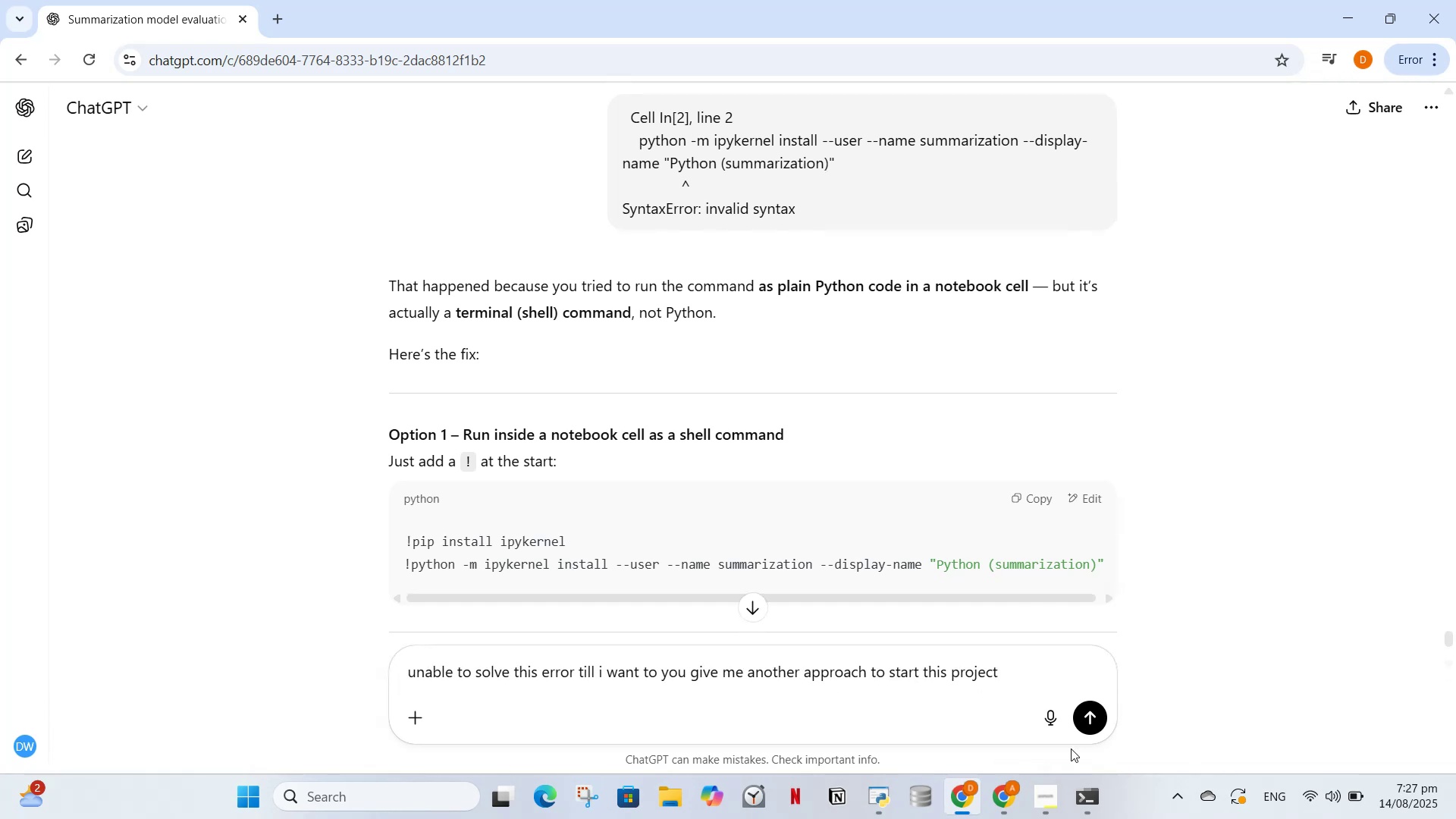 
left_click_drag(start_coordinate=[1078, 723], to_coordinate=[1082, 723])
 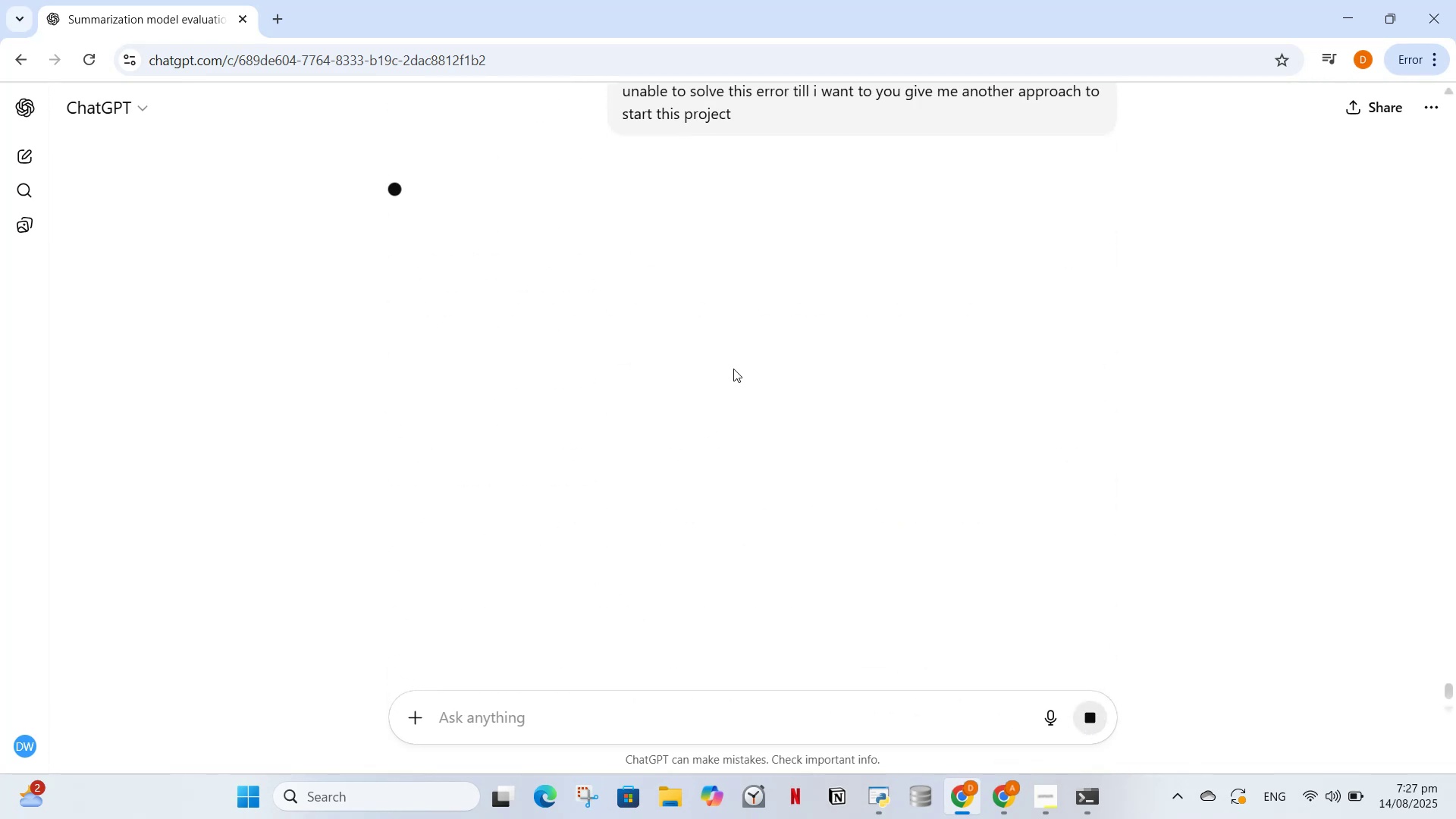 
scroll: coordinate [740, 423], scroll_direction: up, amount: 2.0
 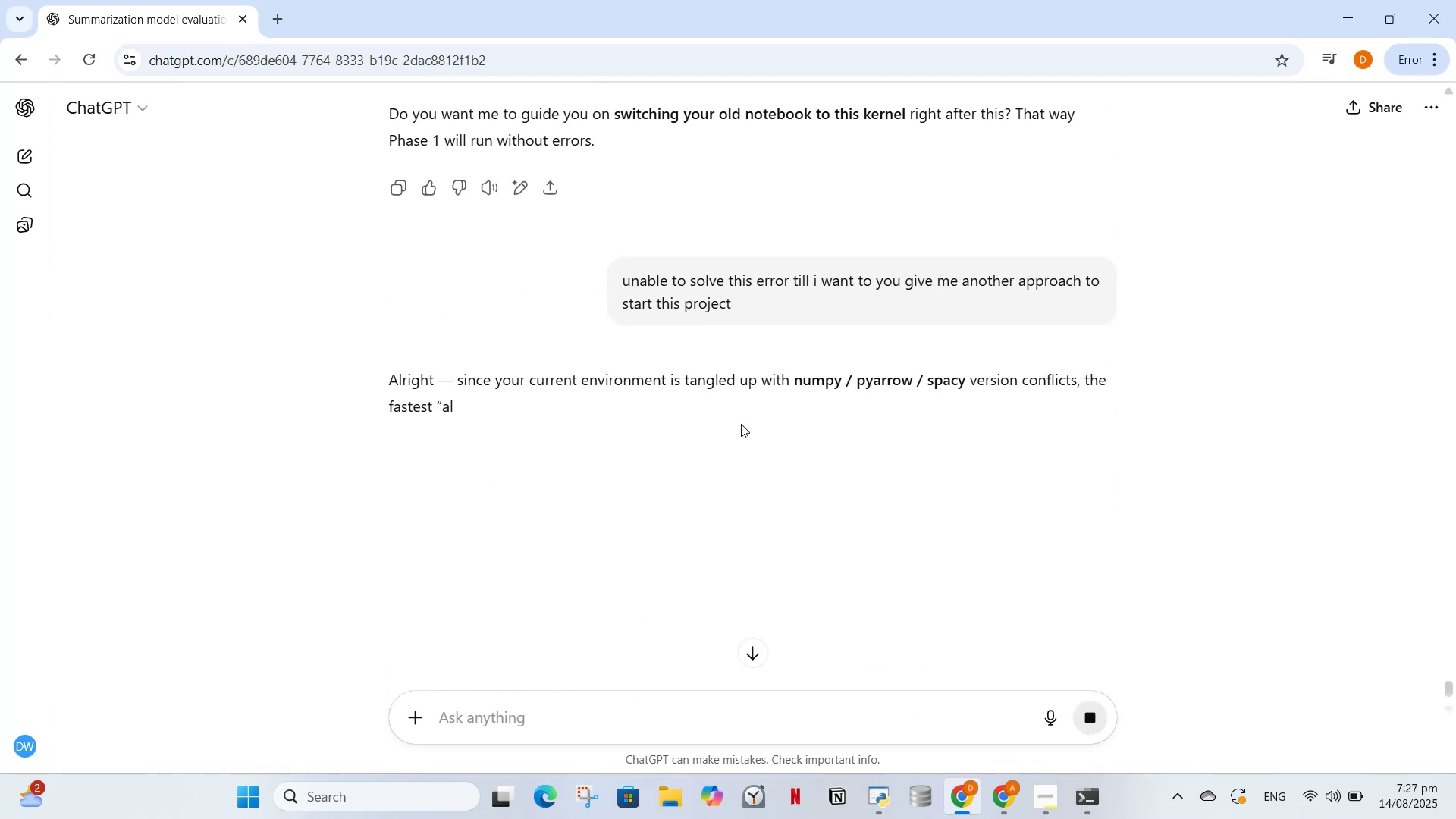 
scroll: coordinate [757, 390], scroll_direction: down, amount: 7.0
 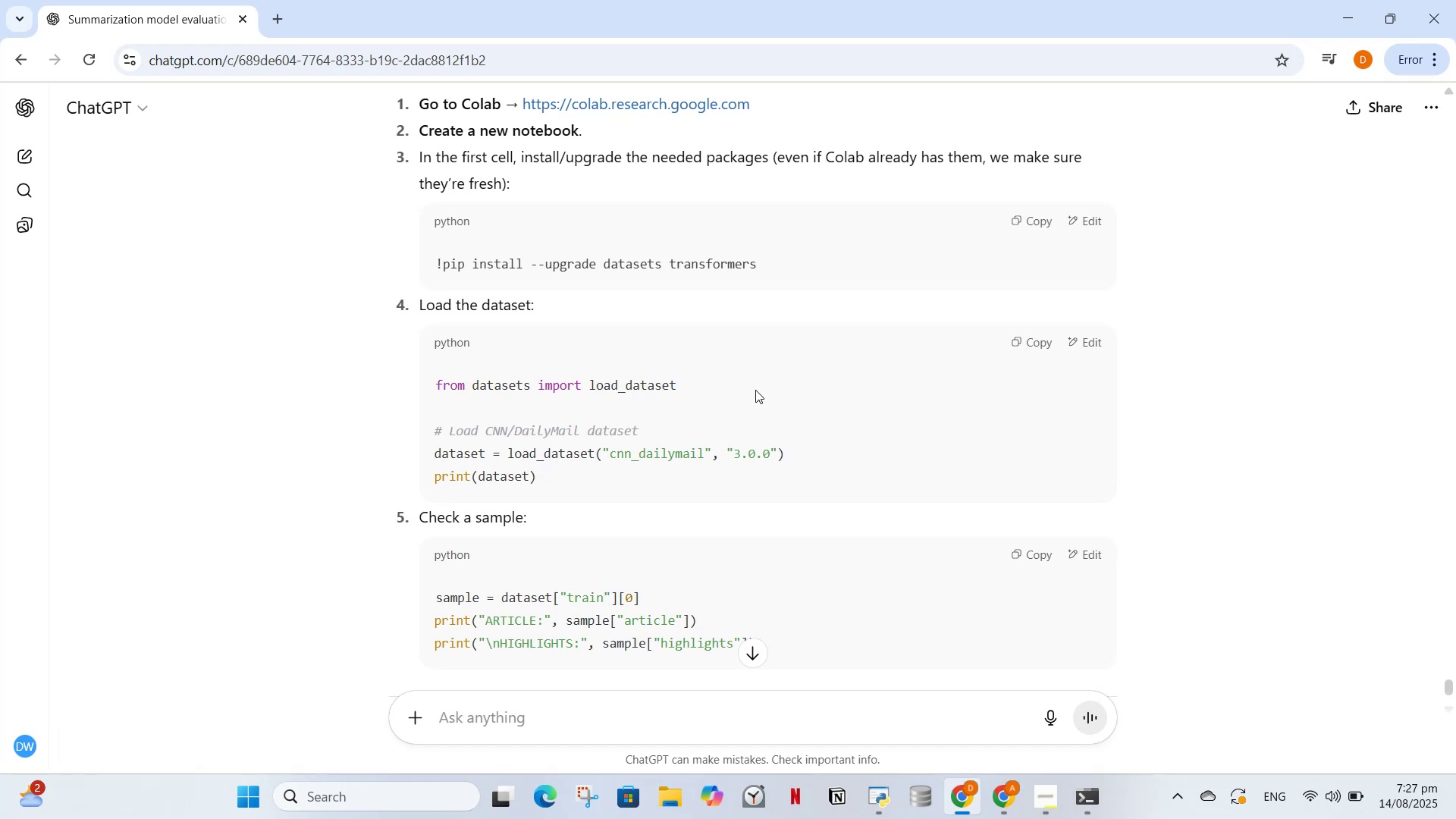 
wait(7.22)
 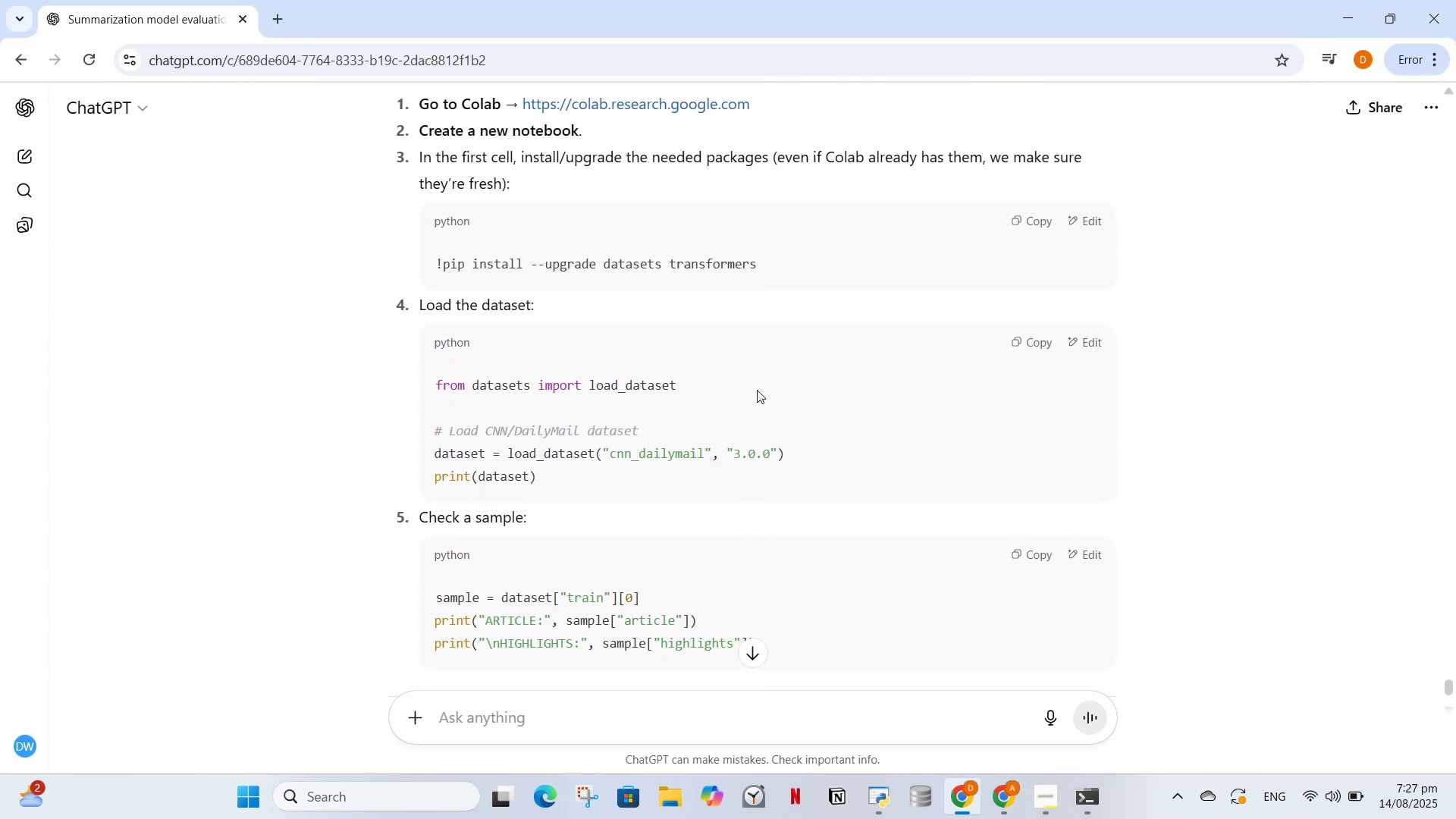 
scroll: coordinate [752, 394], scroll_direction: down, amount: 3.0
 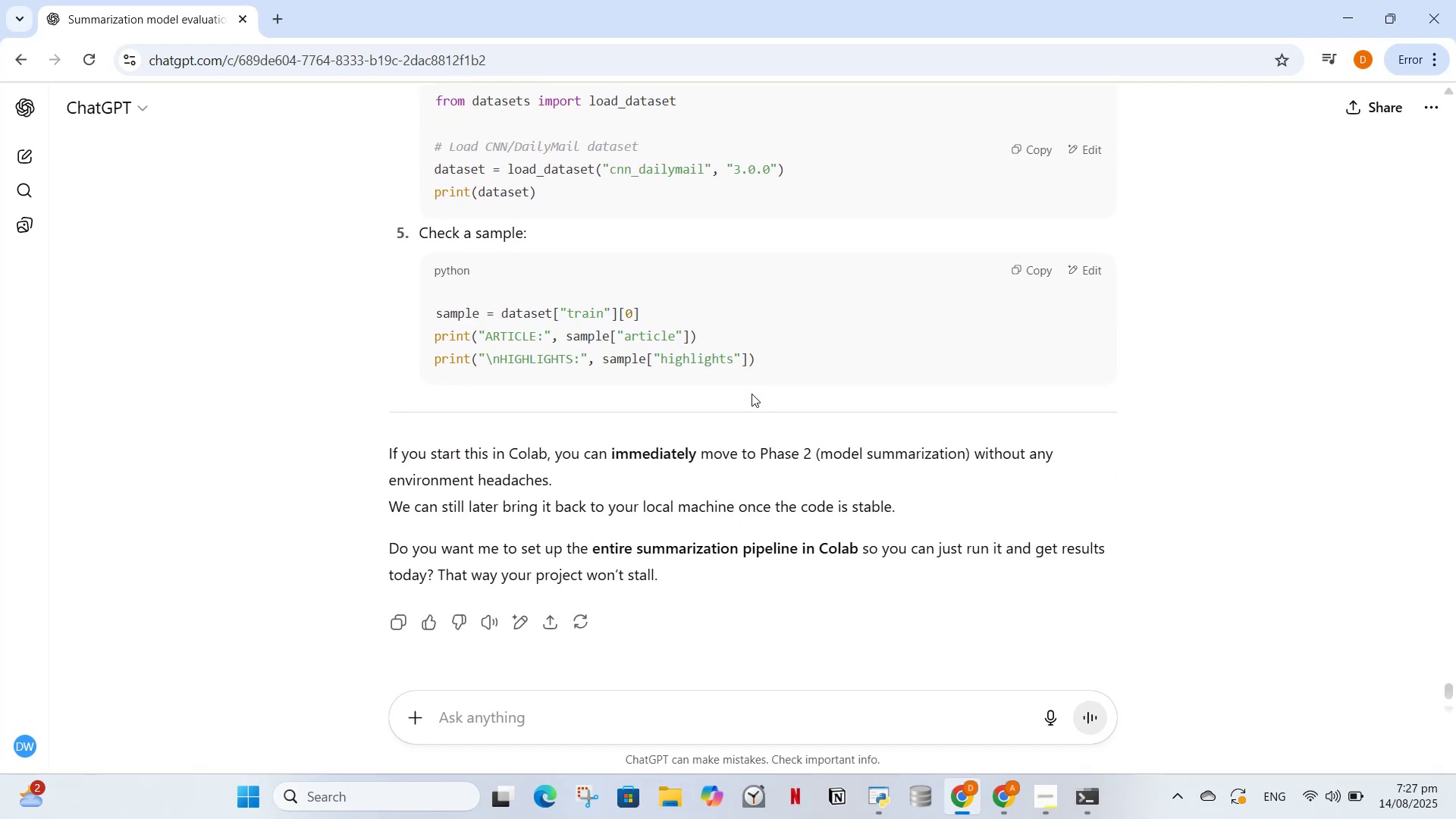 
scroll: coordinate [752, 394], scroll_direction: up, amount: 2.0
 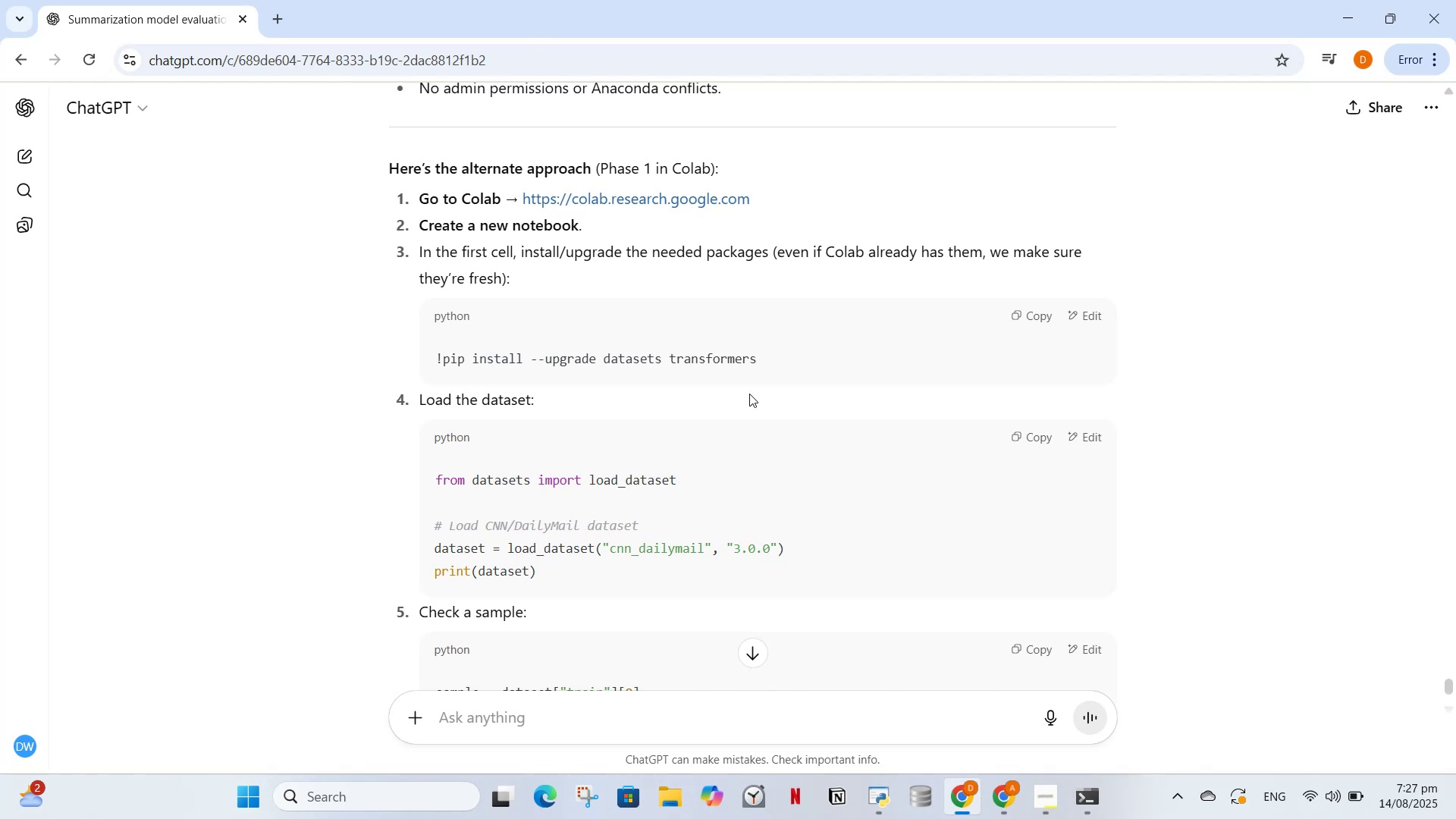 
wait(11.52)
 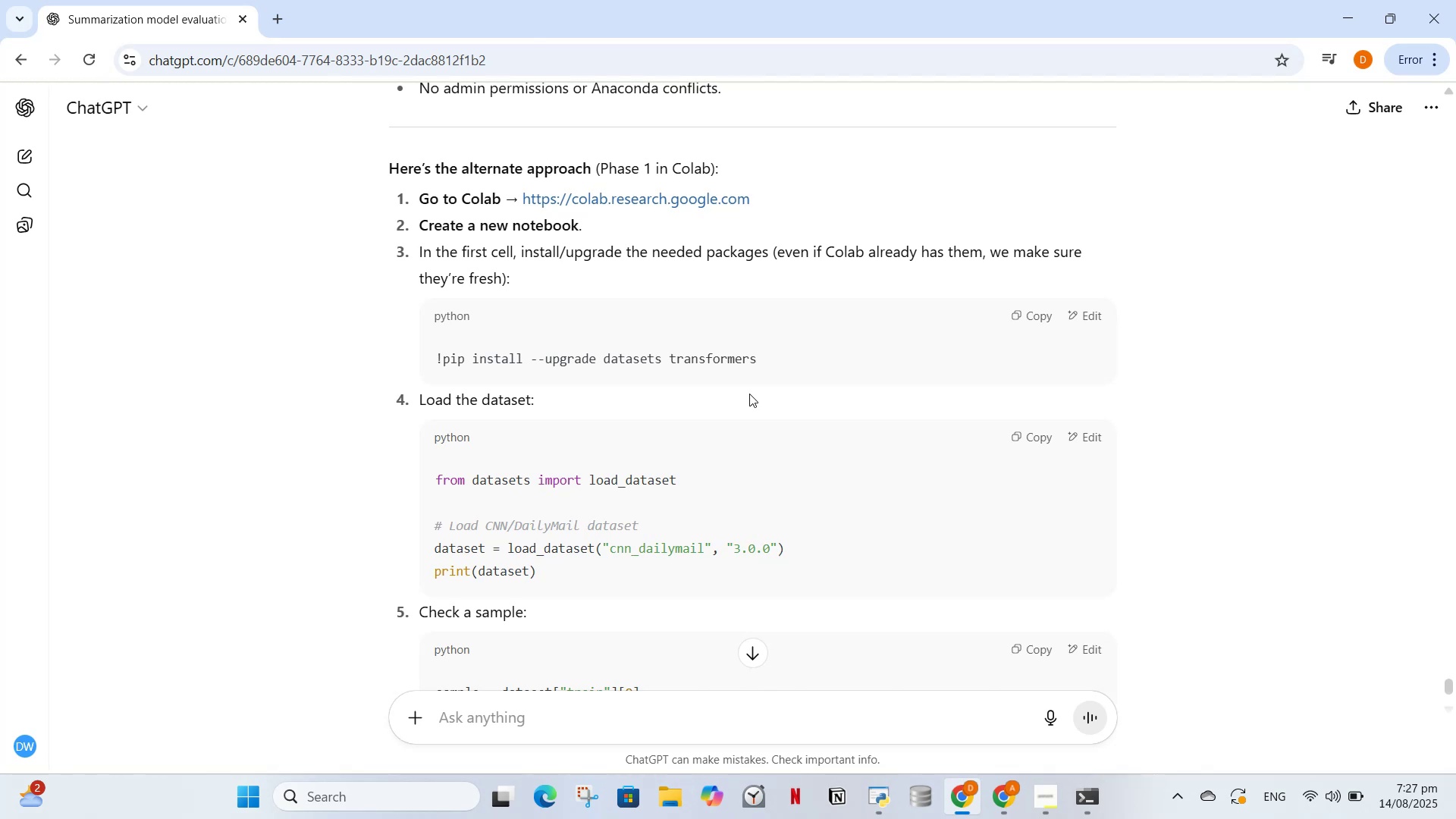 
left_click([541, 723])
 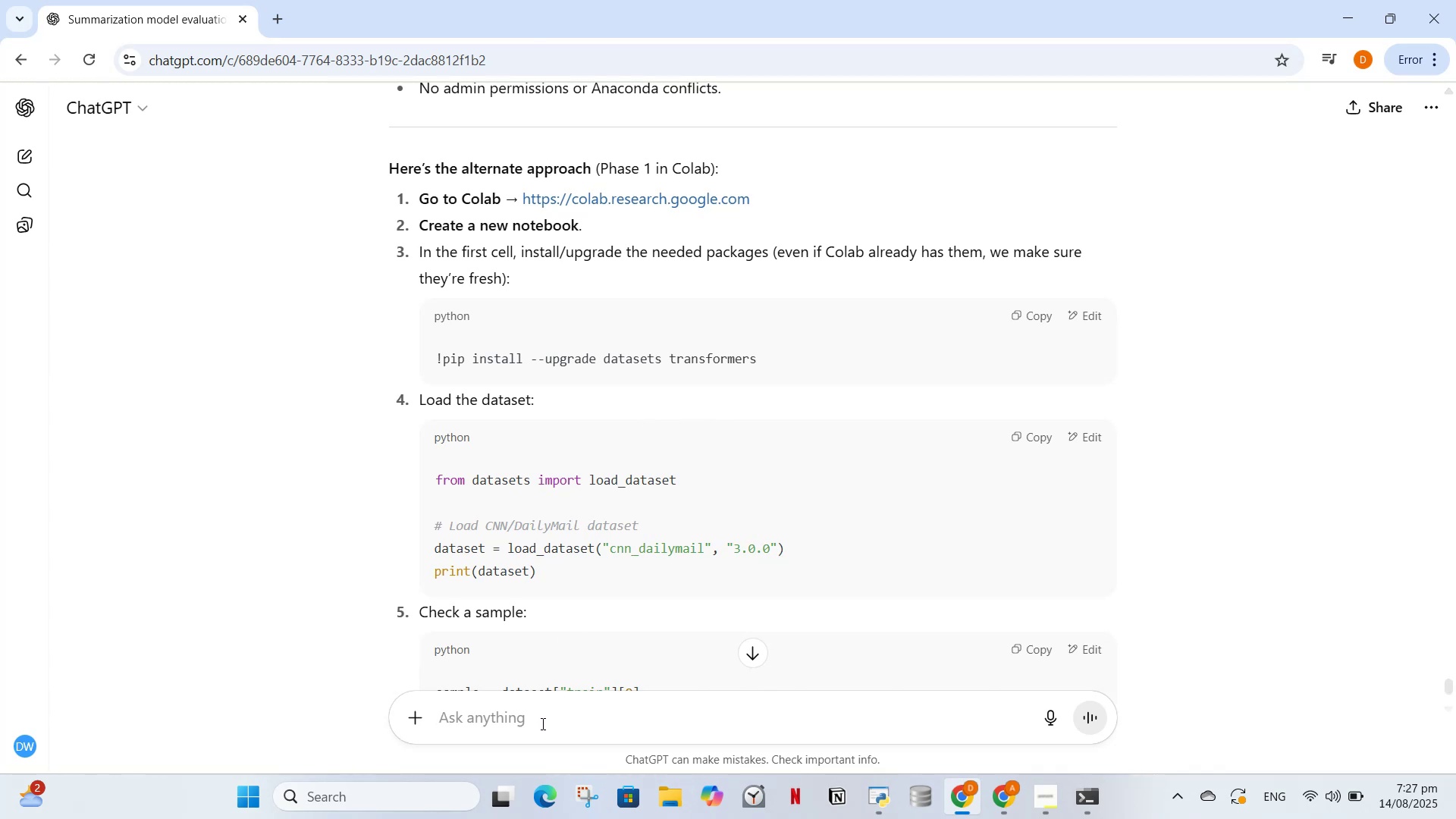 
type(i am  using jupter notebook environment)
 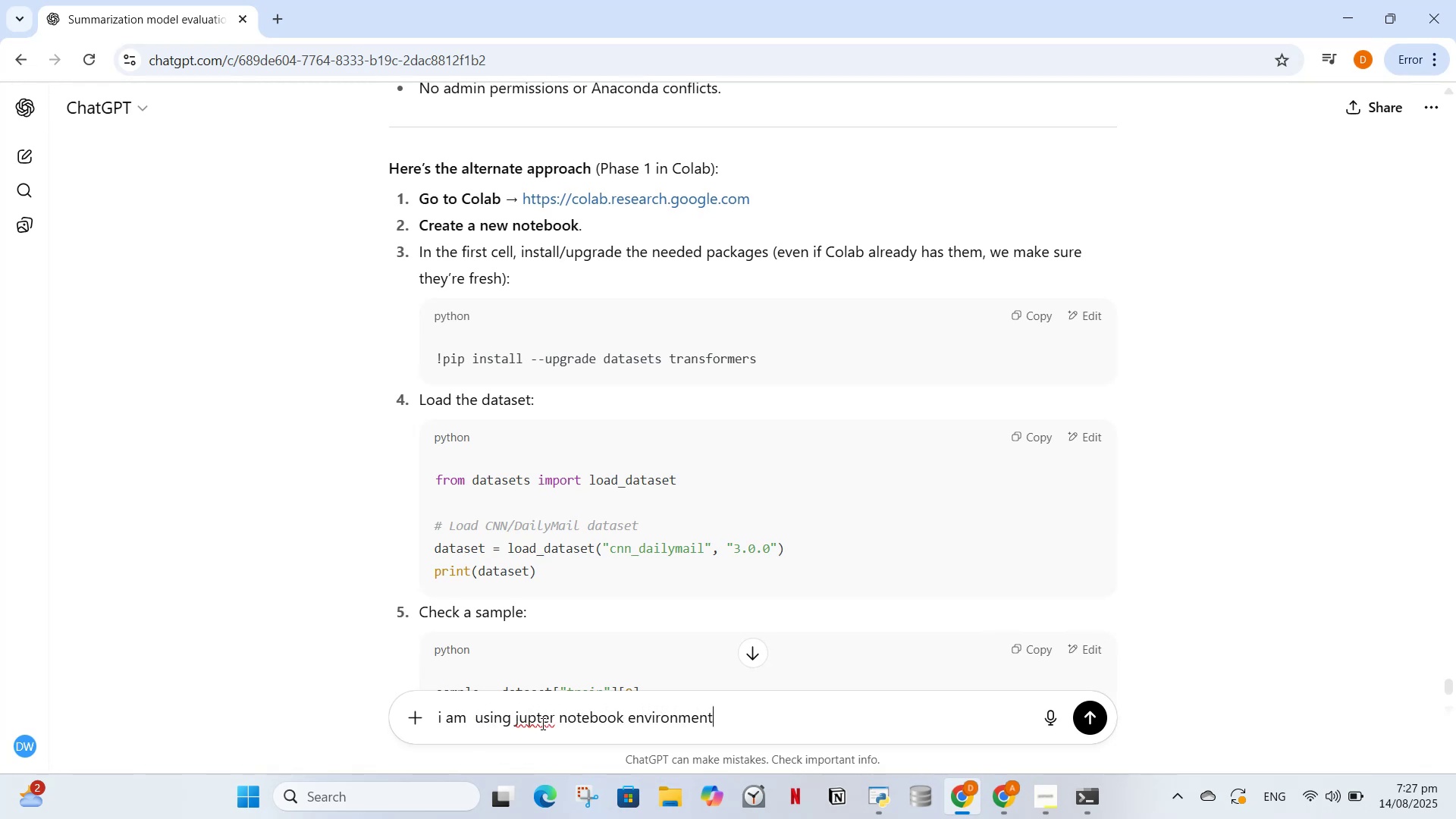 
key(Enter)
 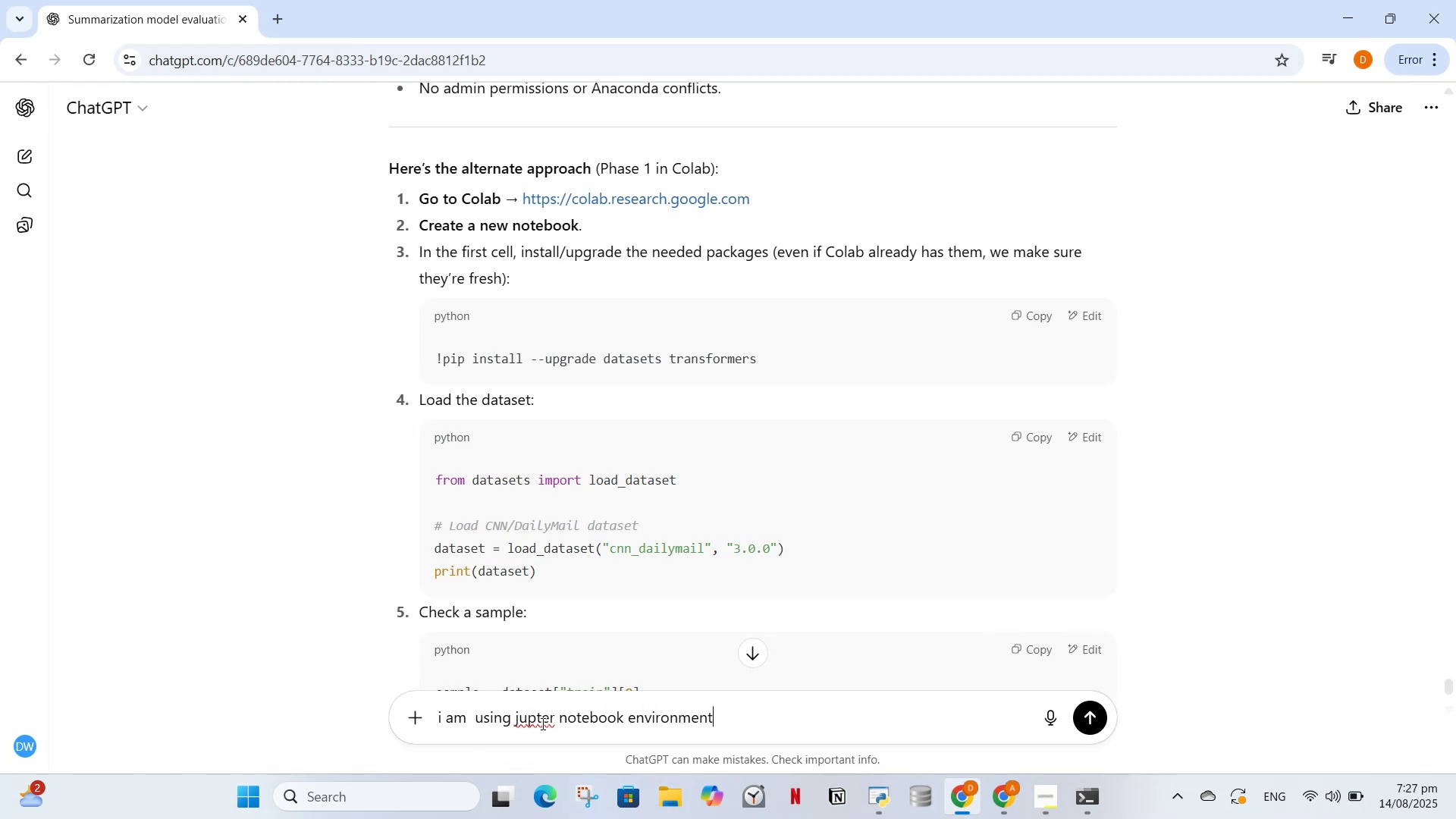 
key(Enter)
 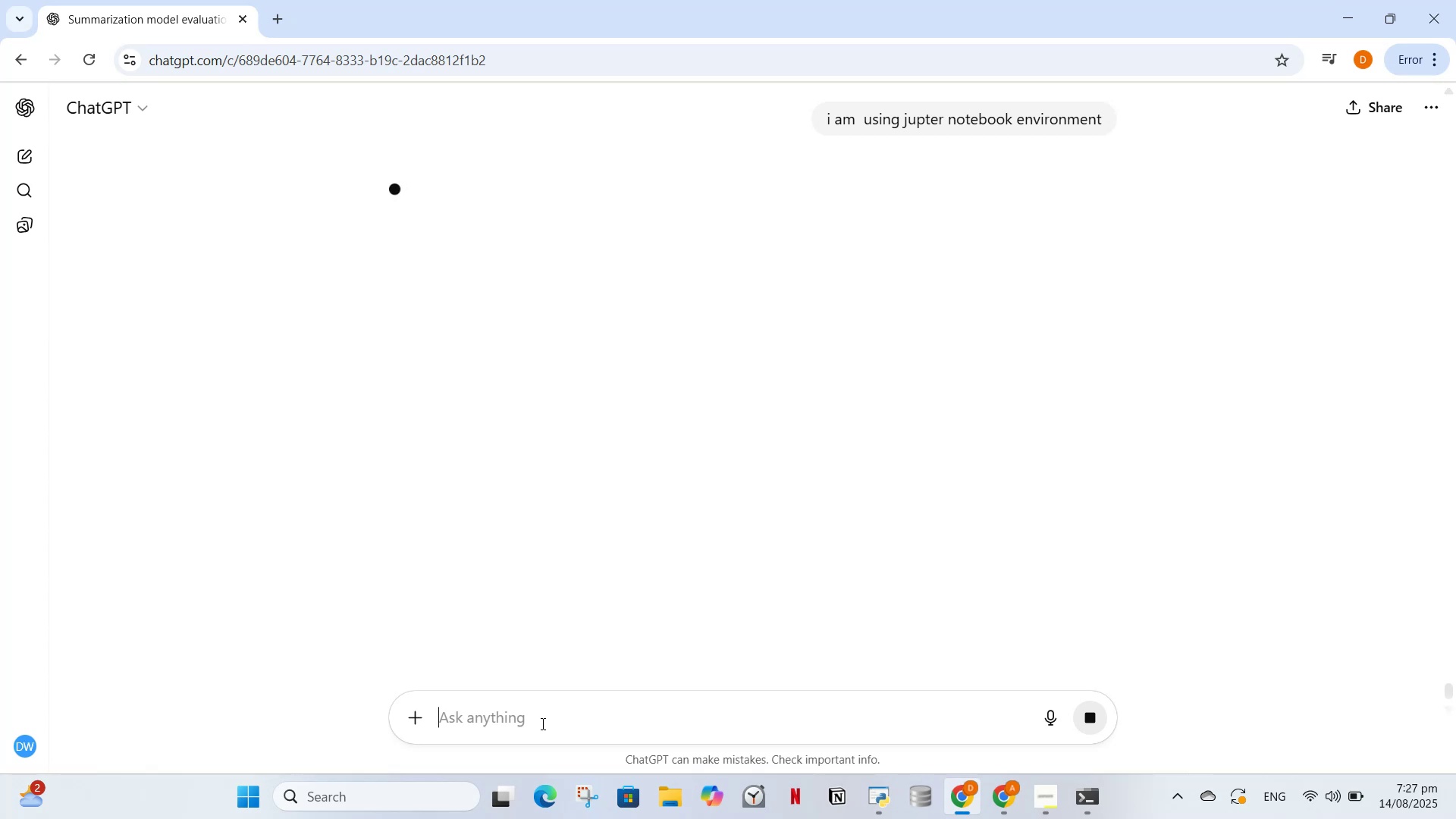 
scroll: coordinate [402, 592], scroll_direction: up, amount: 1.0
 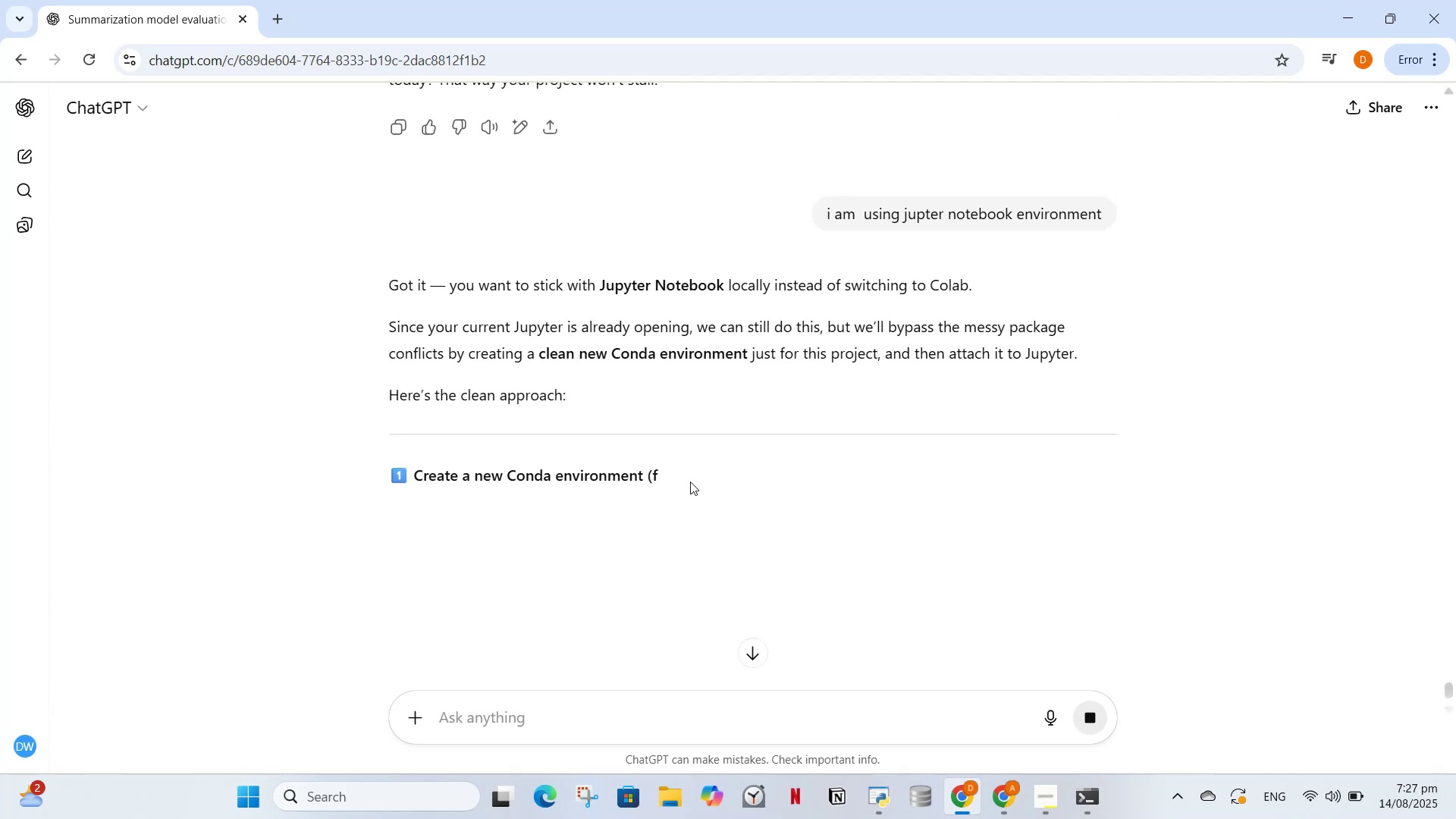 
scroll: coordinate [597, 548], scroll_direction: down, amount: 9.0
 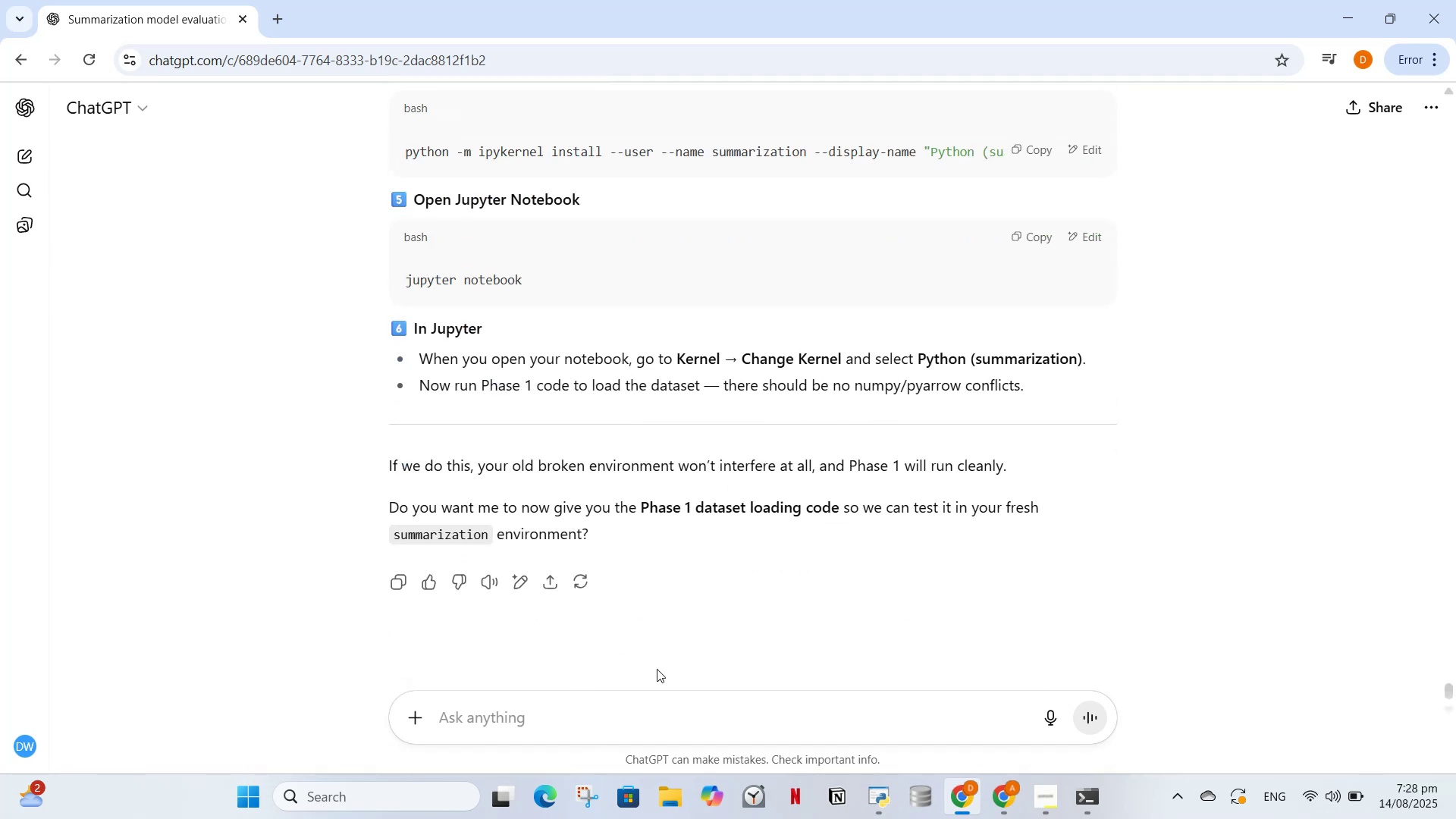 
left_click([641, 718])
 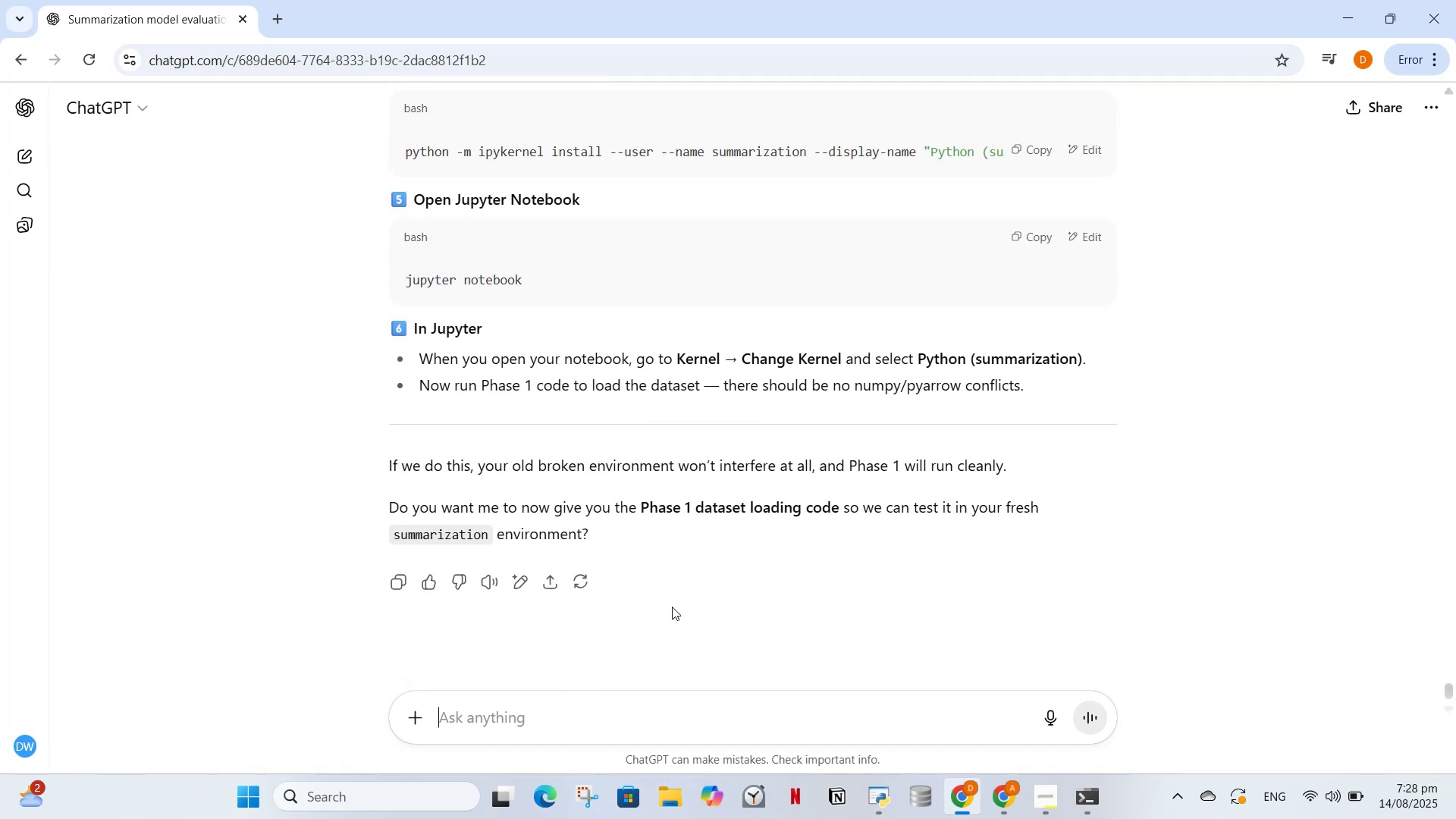 
type(do)
key(Backspace)
key(Backspace)
 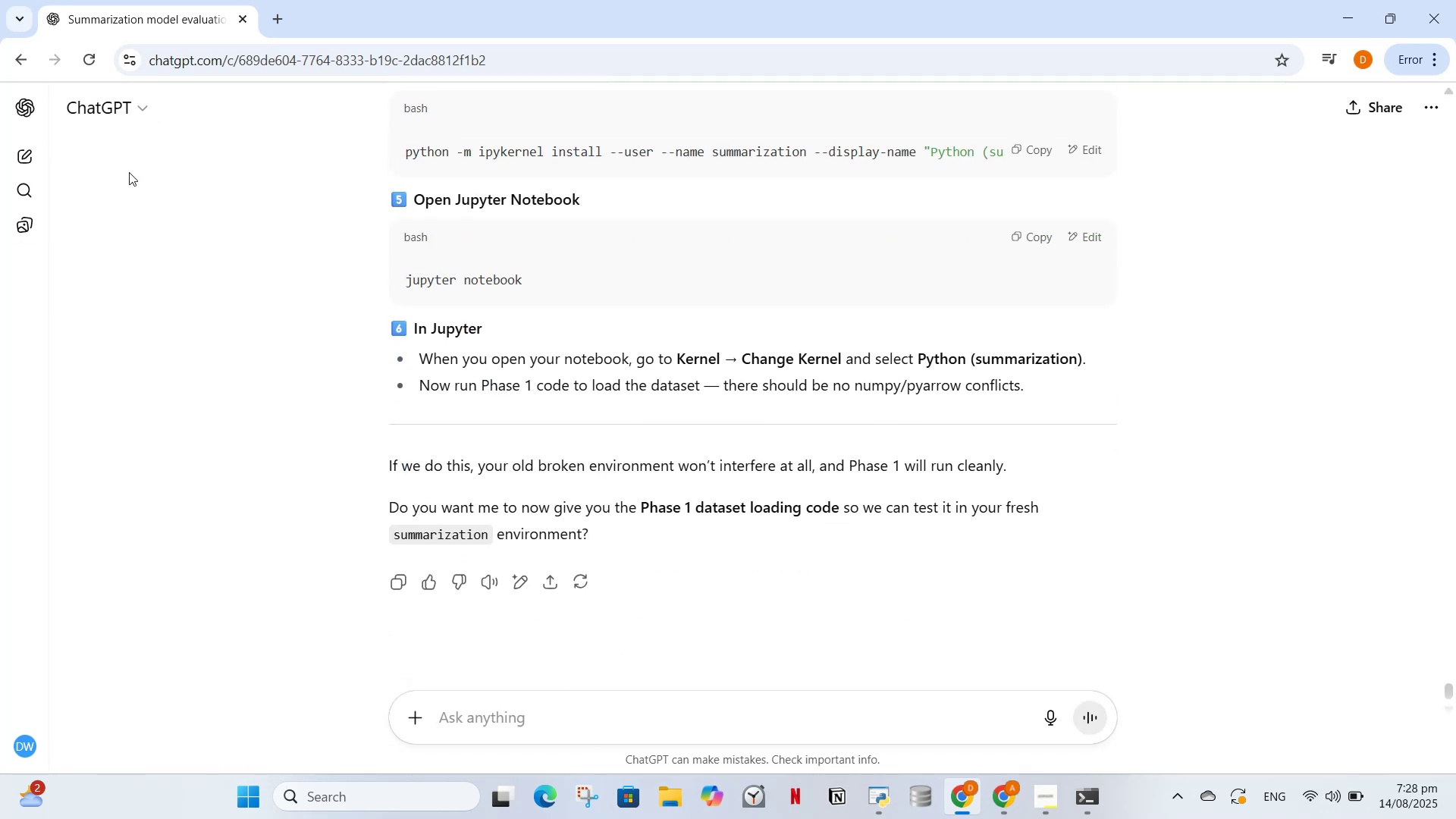 
left_click([124, 96])
 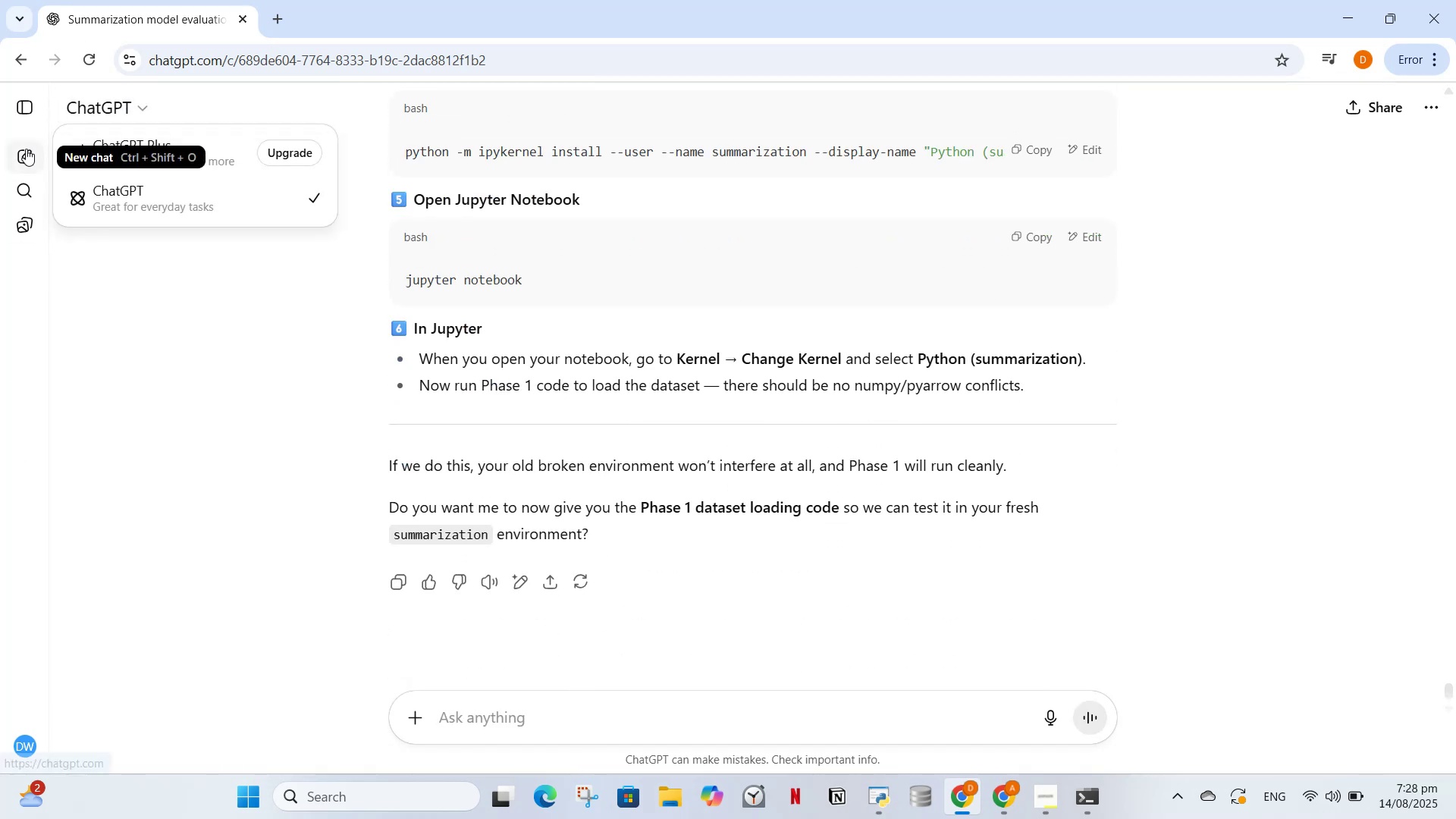 
left_click([26, 149])
 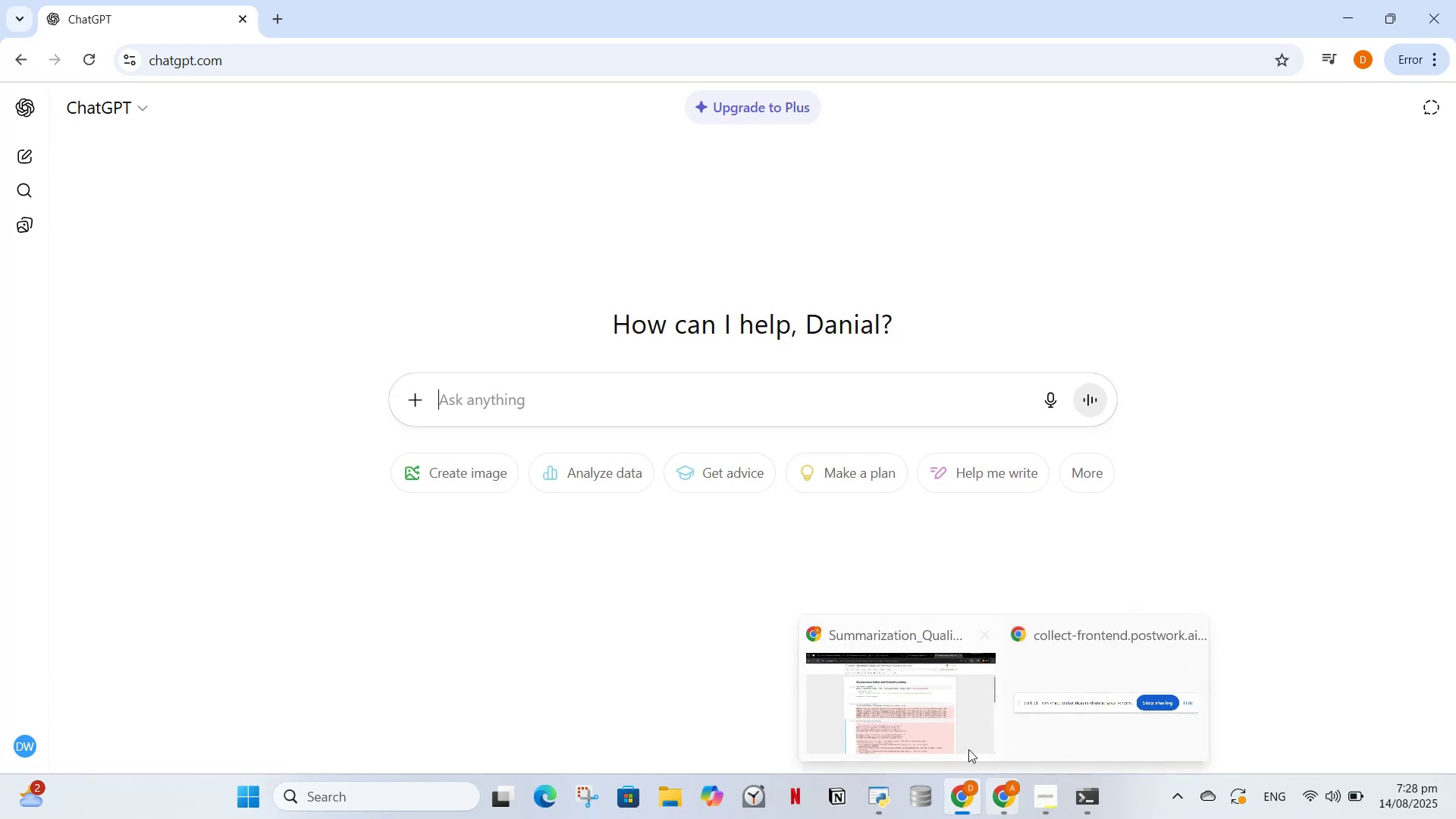 
left_click([984, 808])
 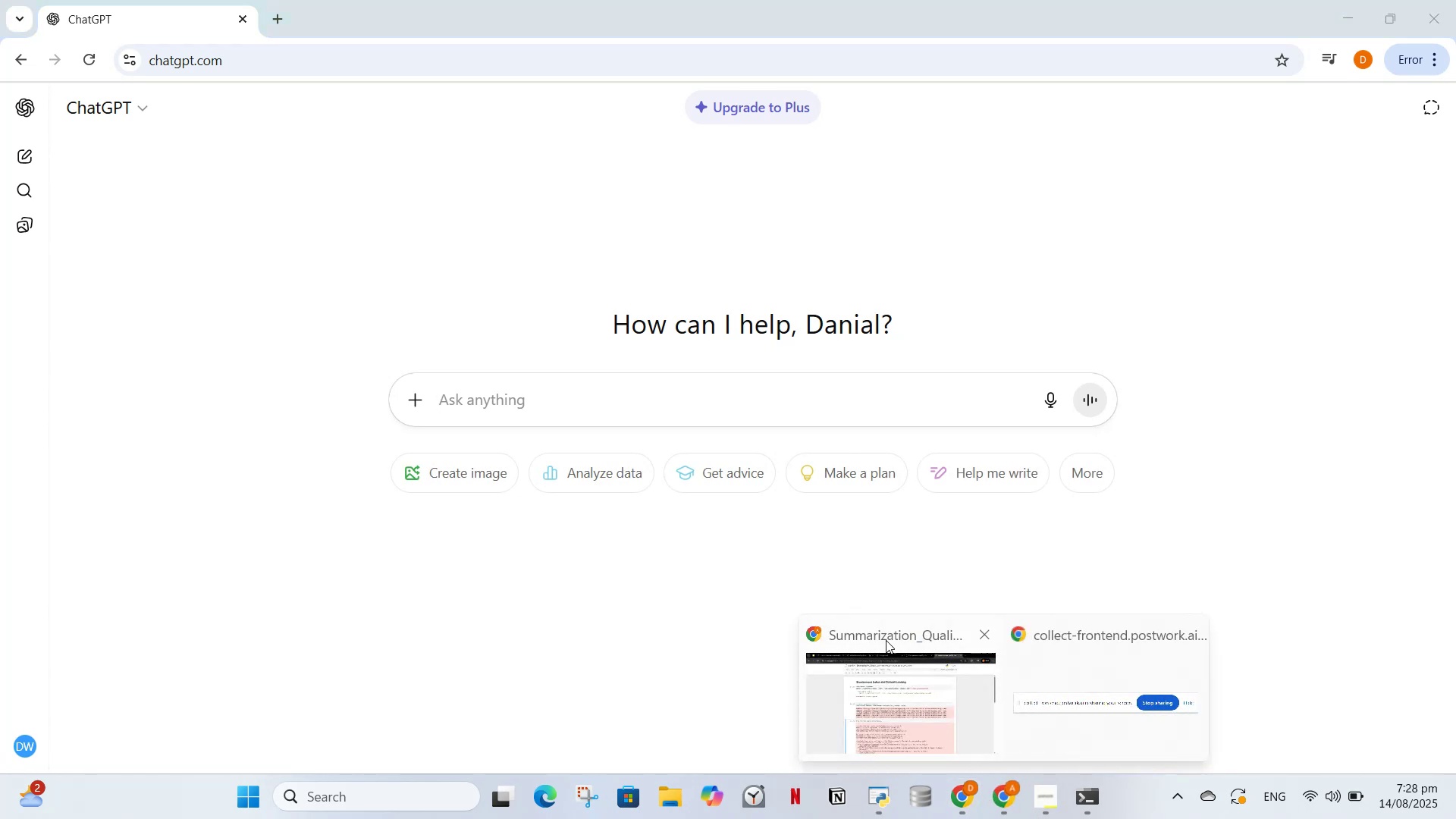 
left_click([885, 642])
 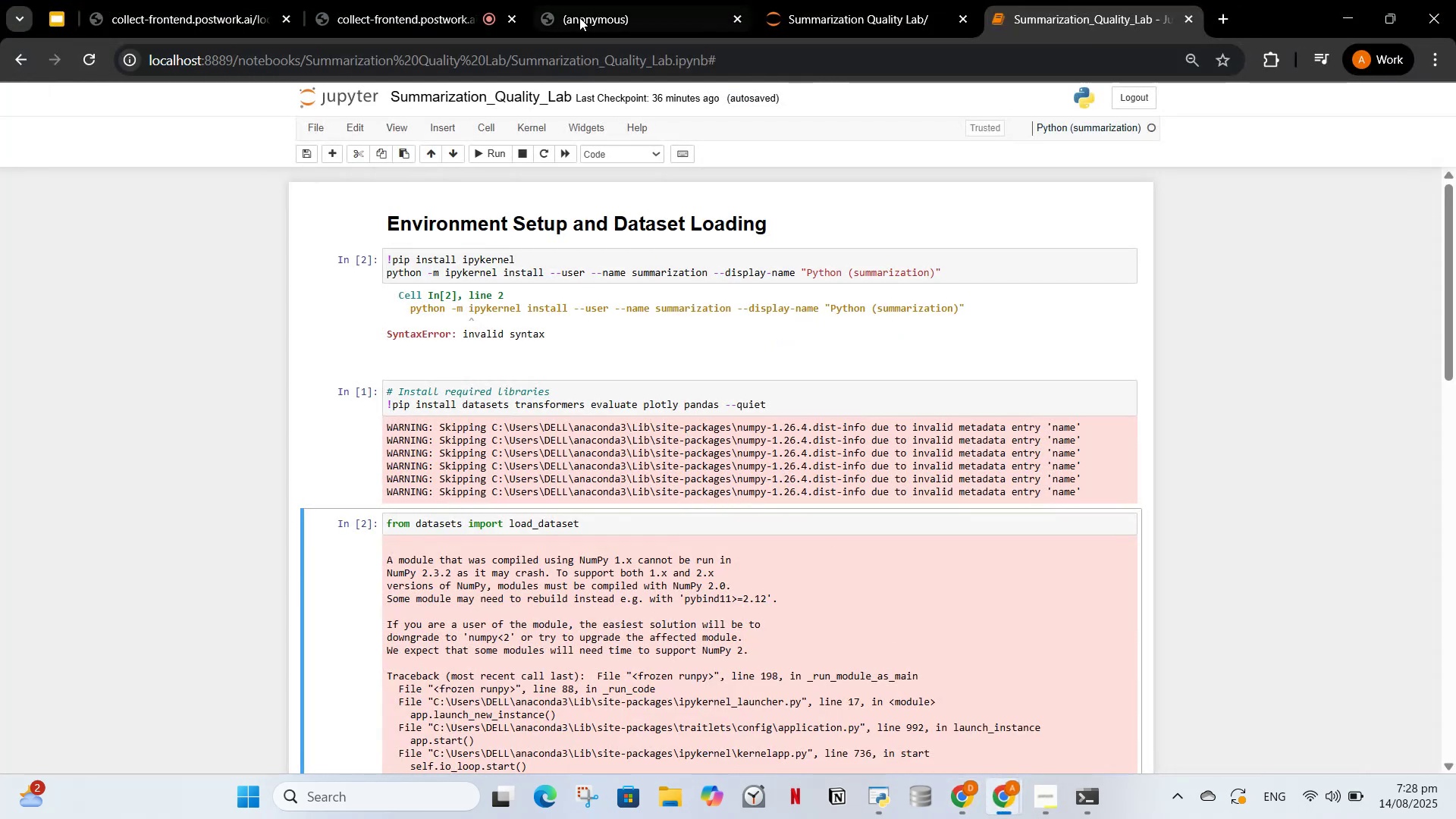 
left_click([588, 8])
 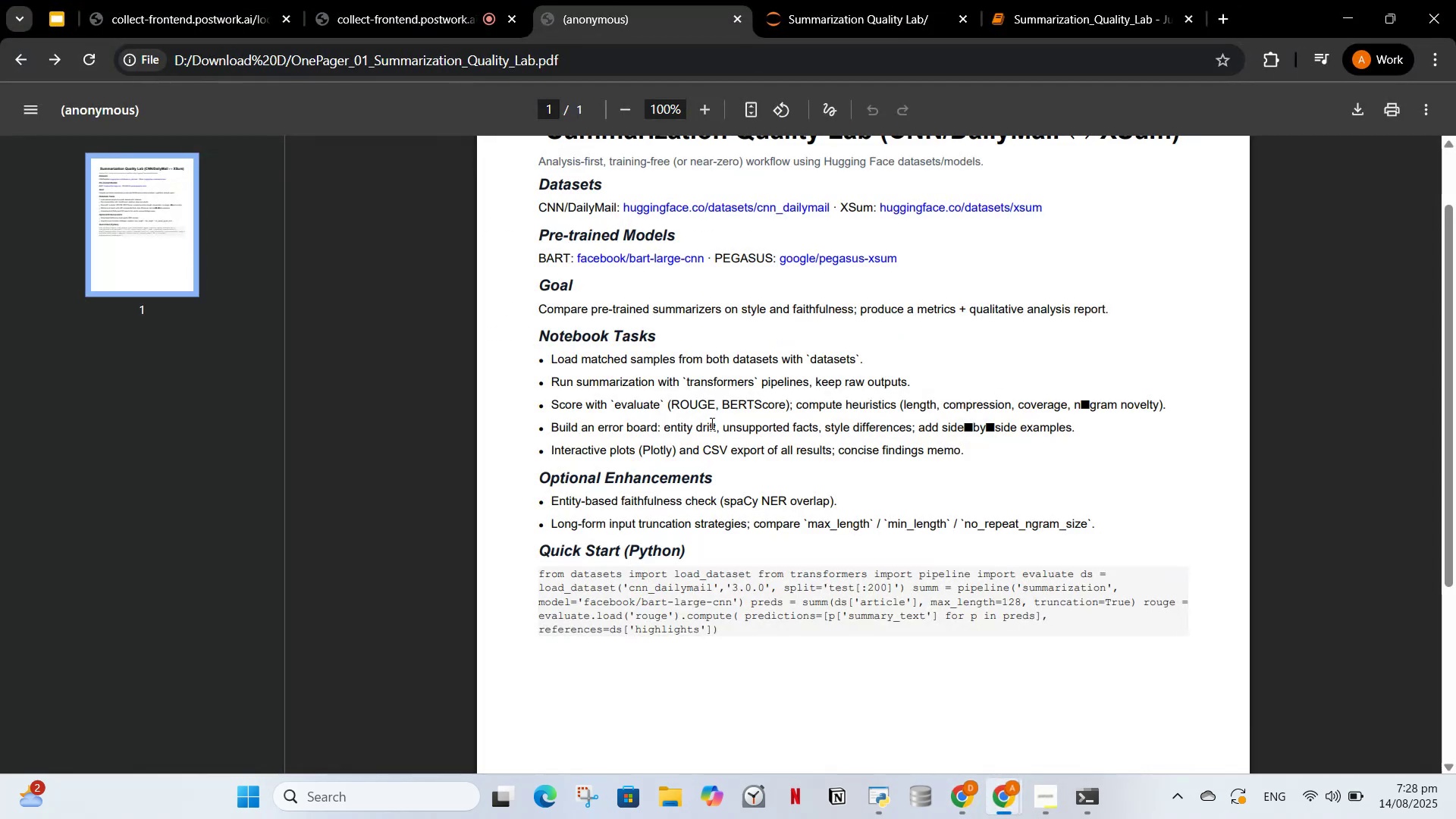 
left_click([711, 423])
 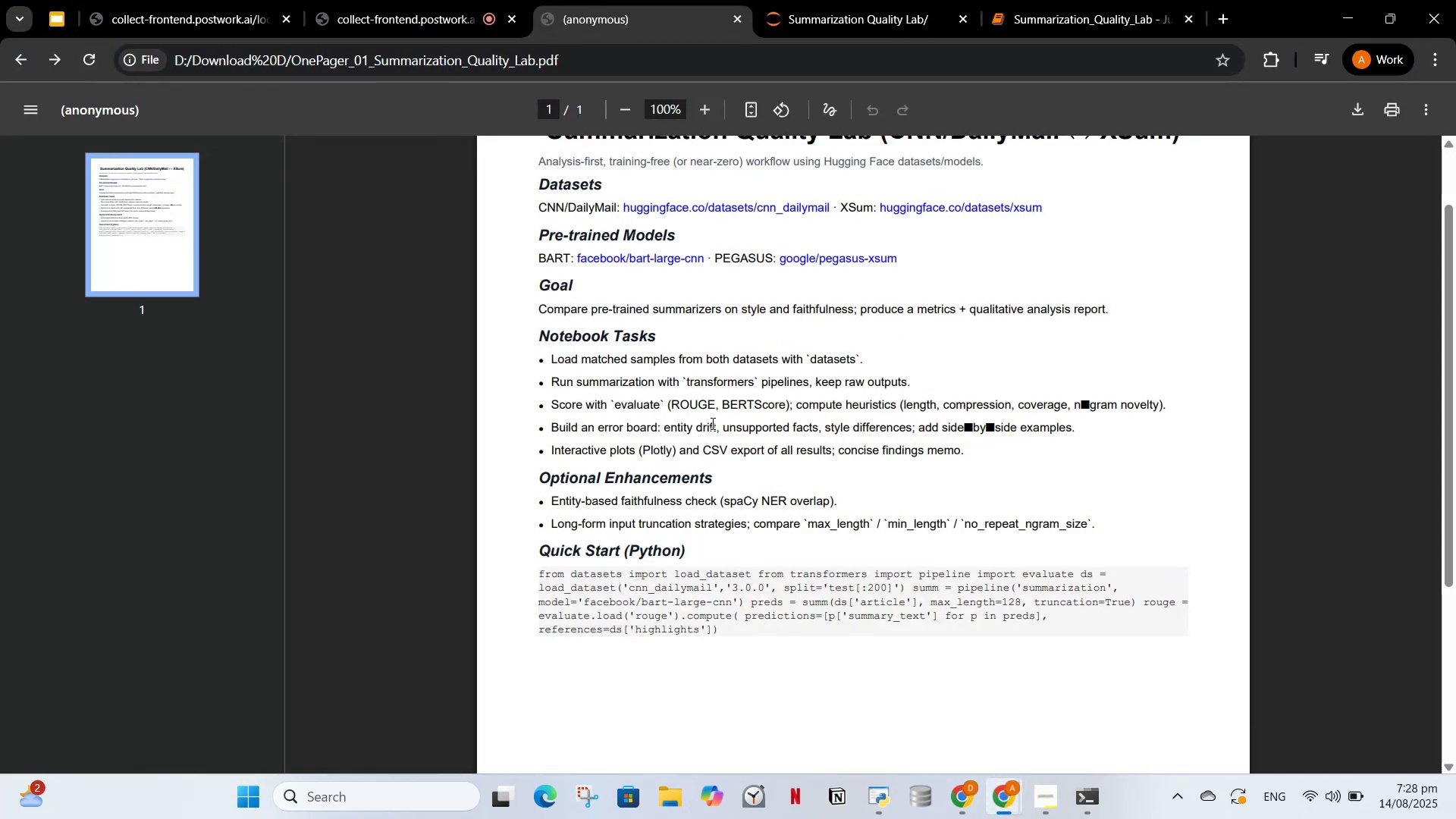 
key(Control+A)
 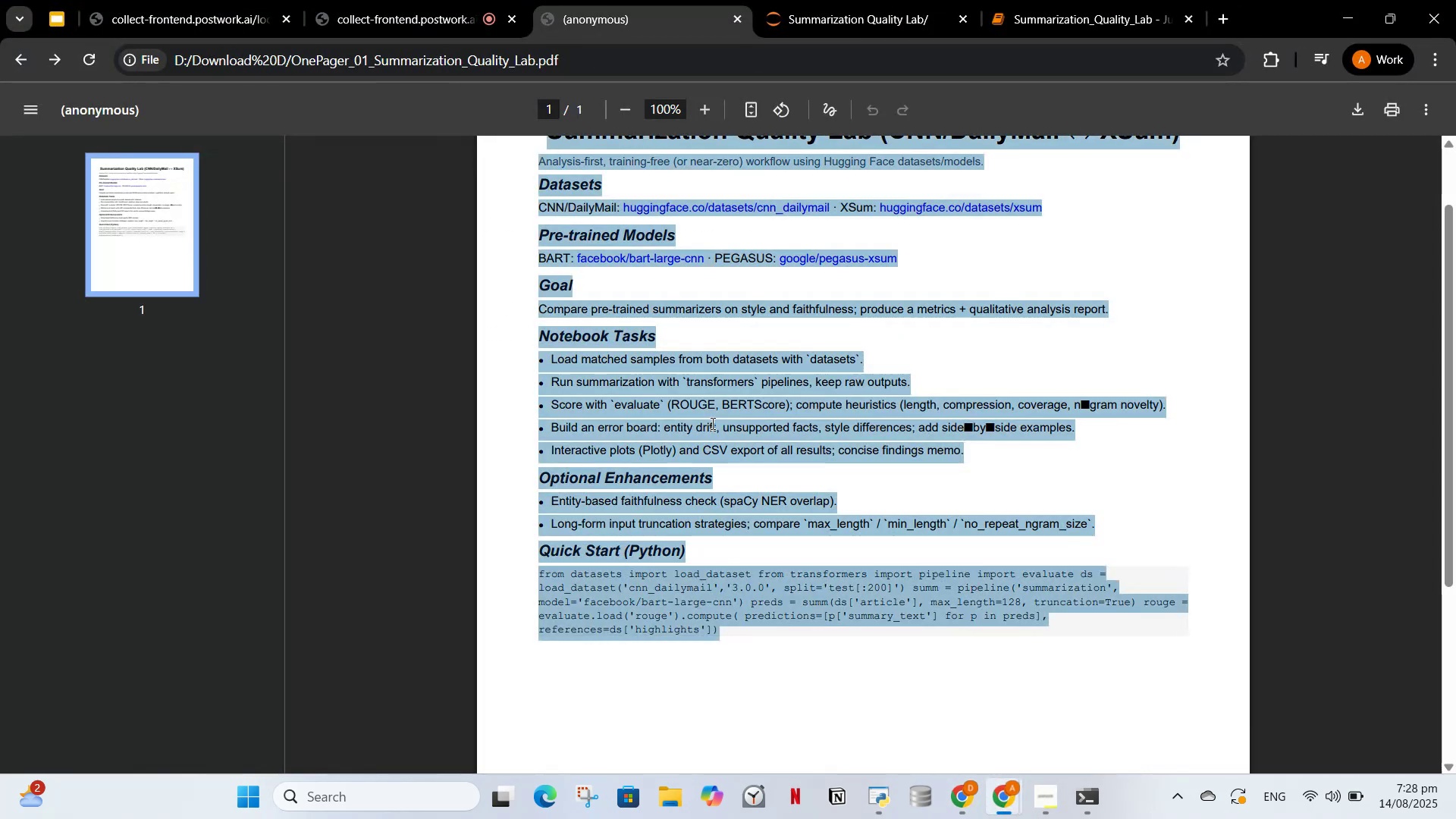 
key(Control+C)
 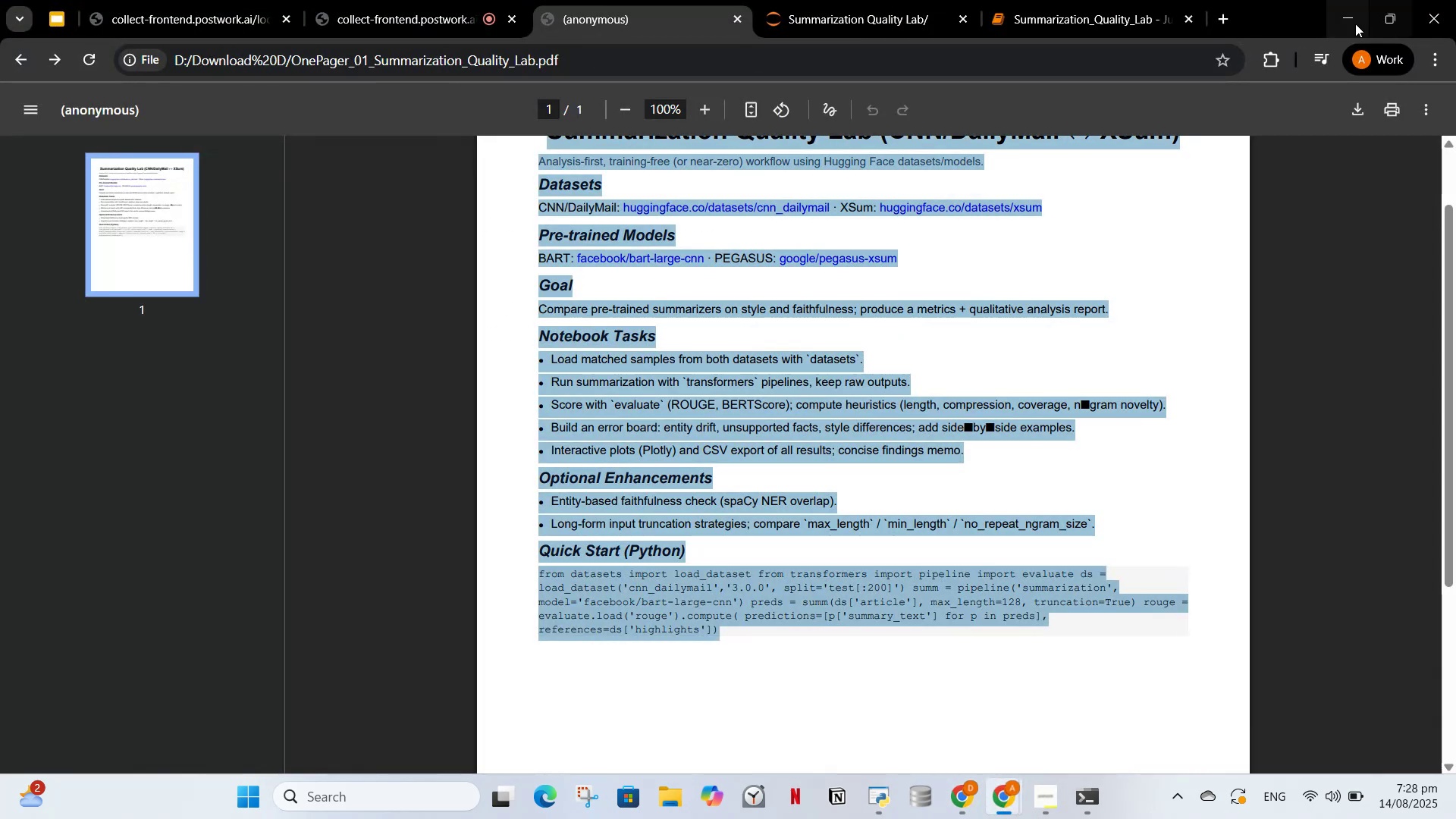 
left_click([1355, 24])
 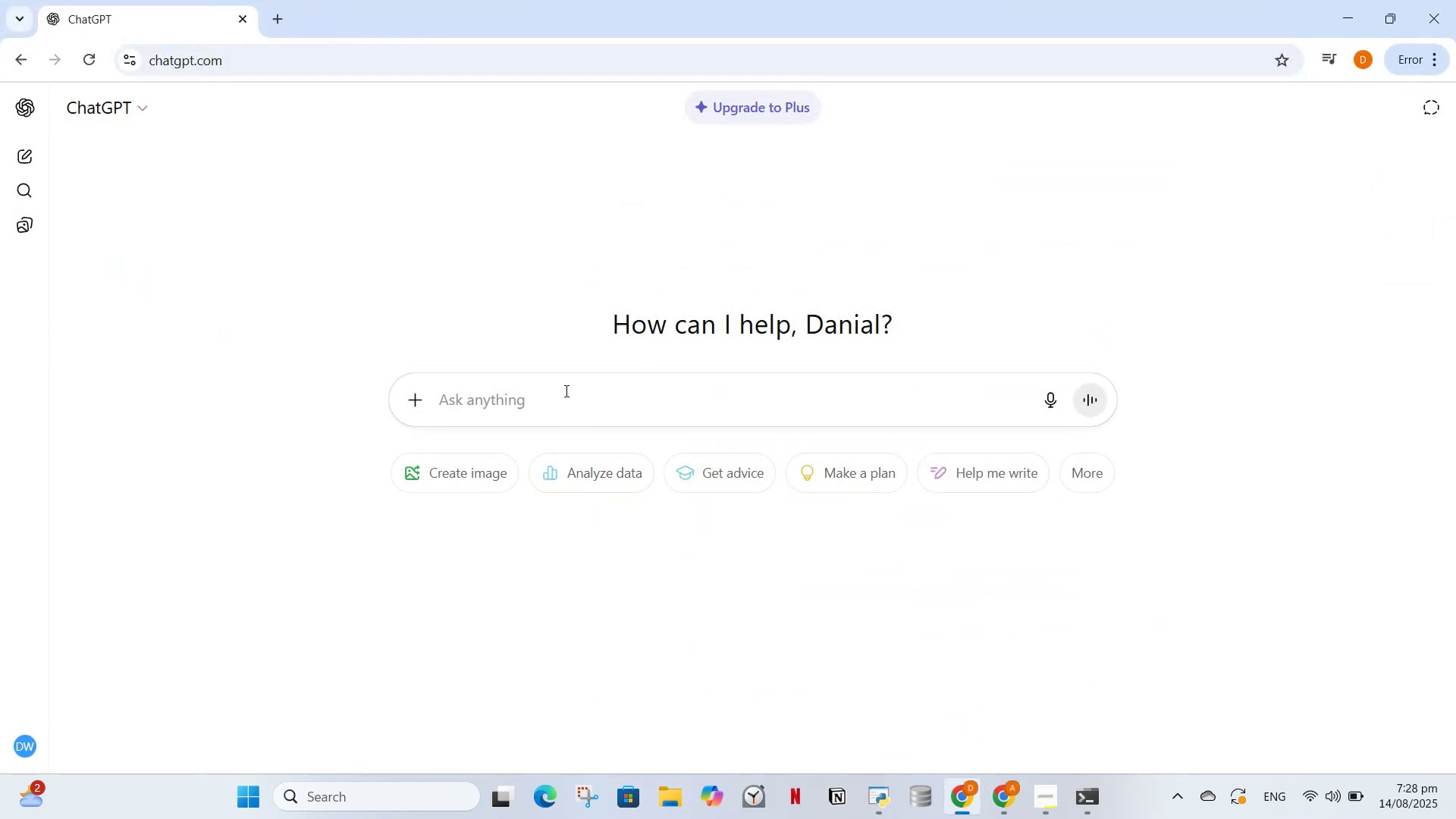 
key(Control+V)
 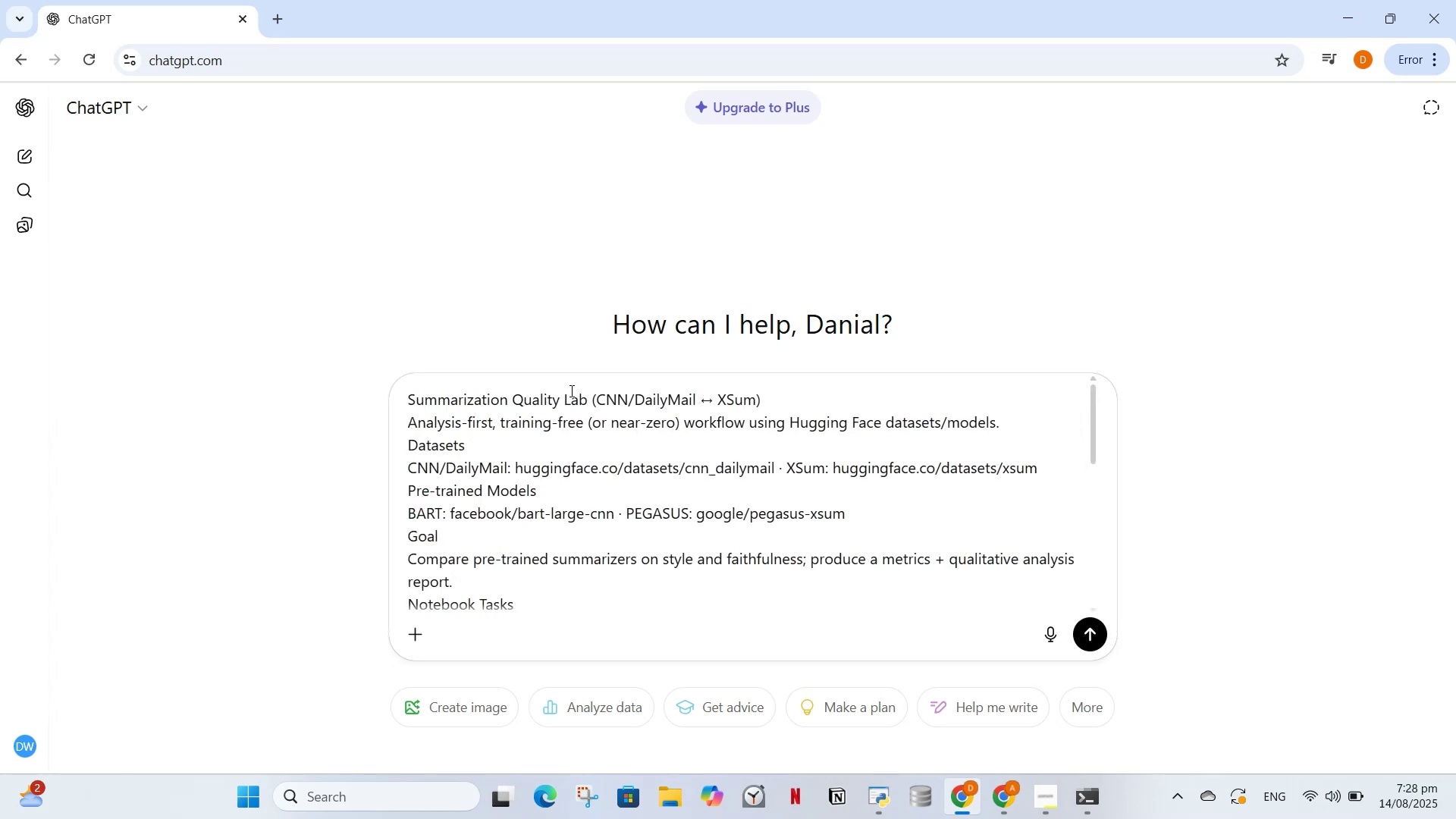 
type(, analyse this pdf and tell me the exact pipeline to o)
key(Backspace)
type(complete this project also tell me the roadmap to )
 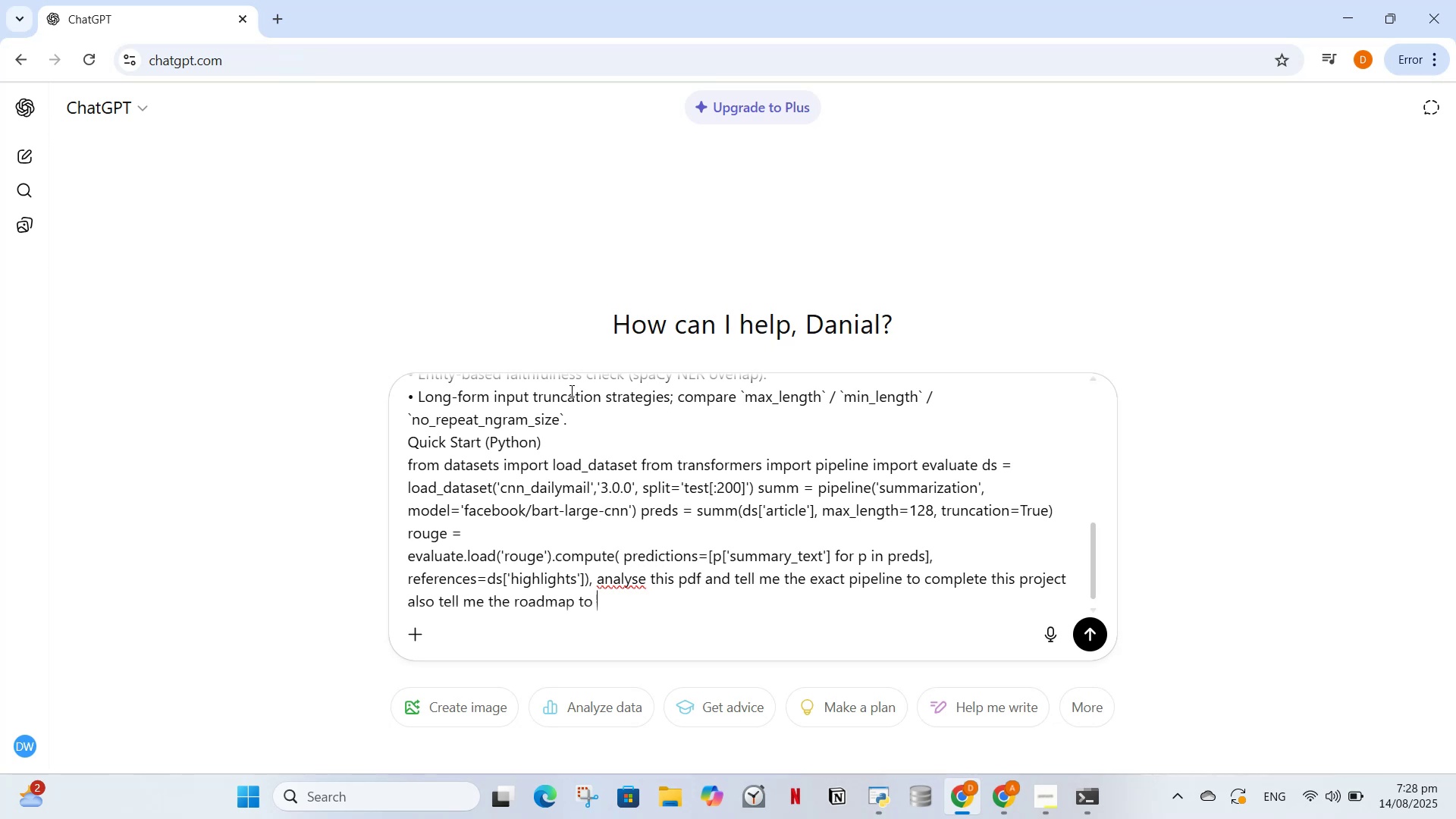 
hold_key(key=Backspace, duration=0.95)
 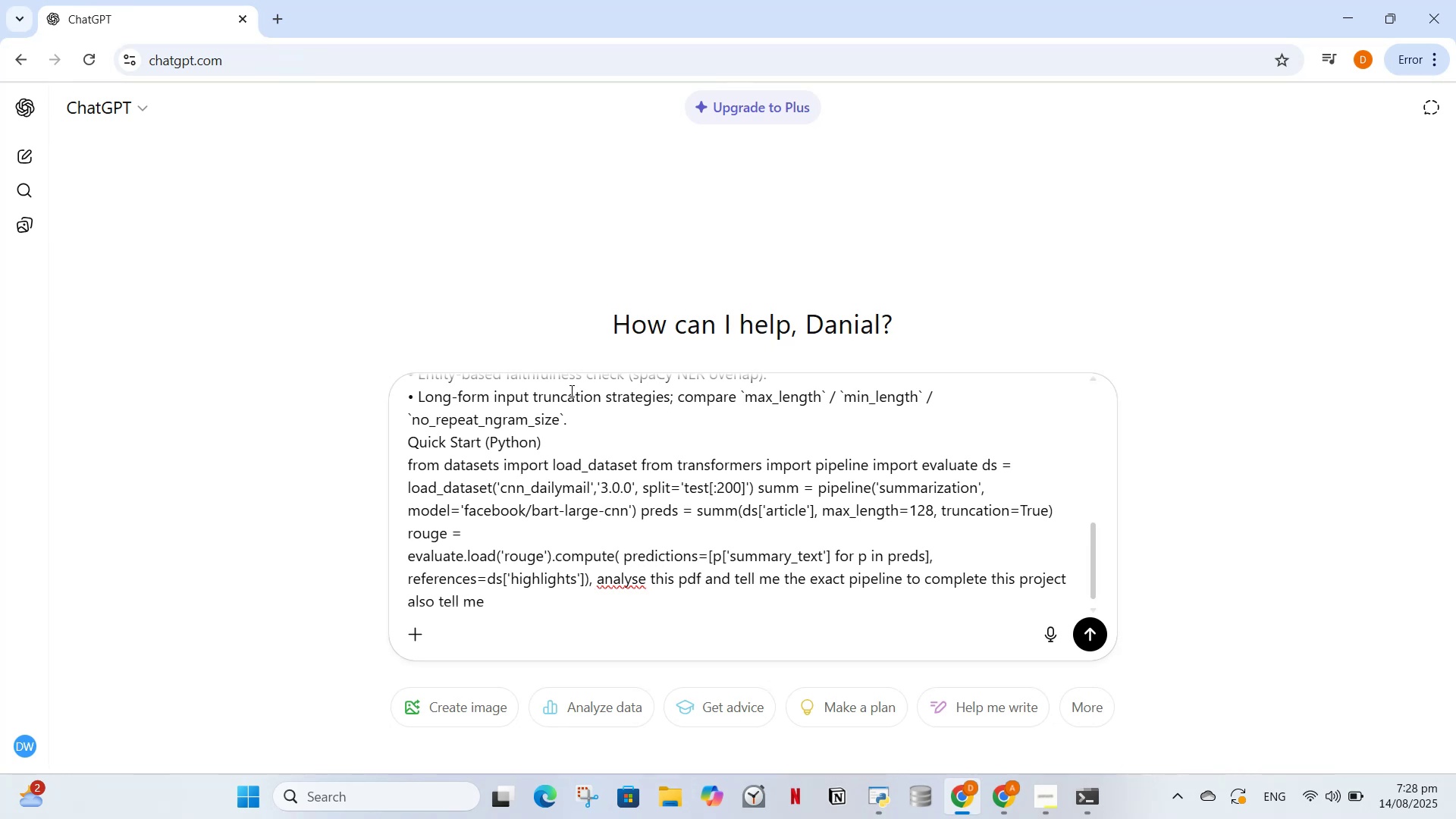 
type(how to com)
key(Backspace)
key(Backspace)
type(each phase of the project and minimum time to complete it )
 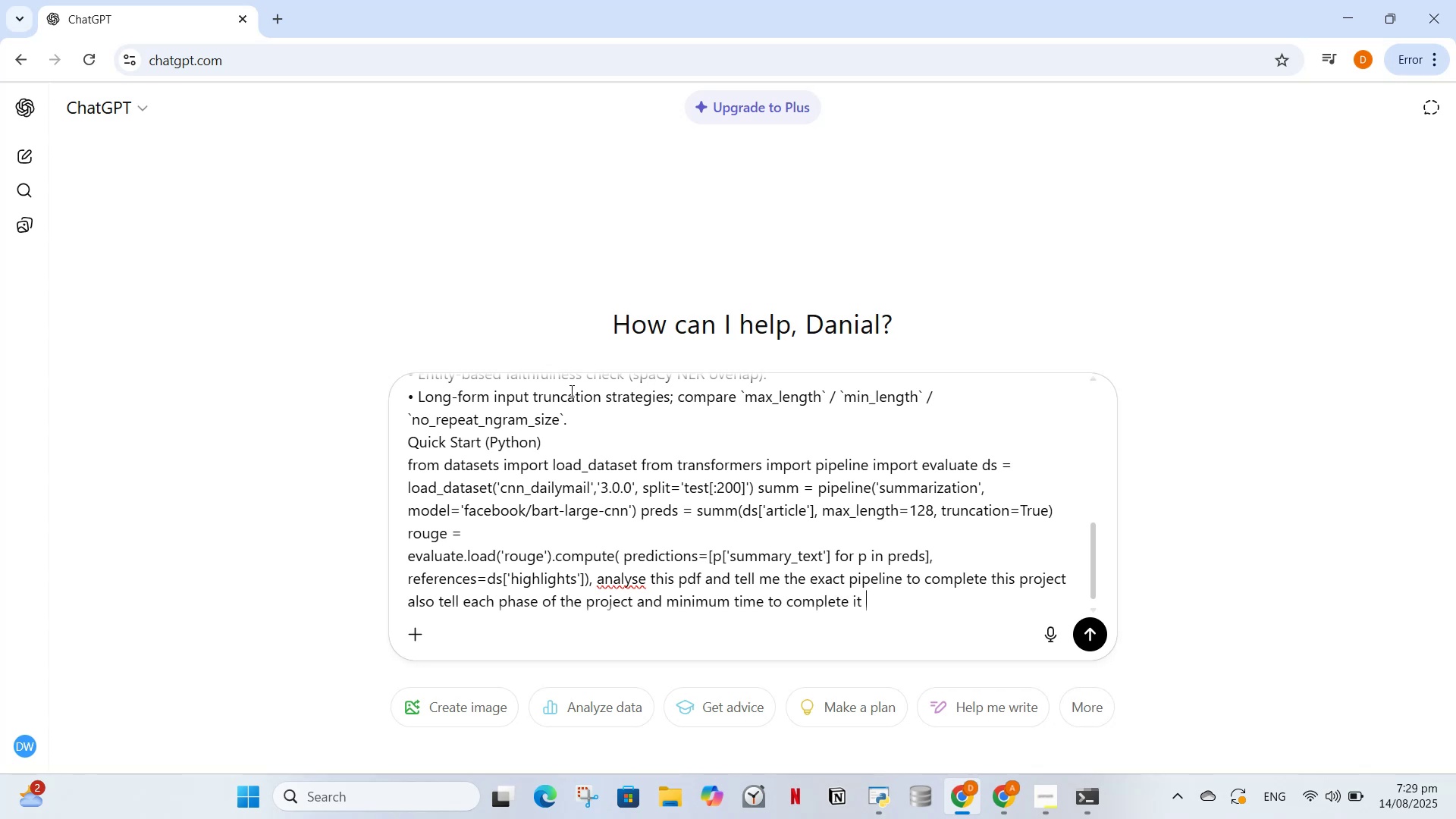 
key(Enter)
 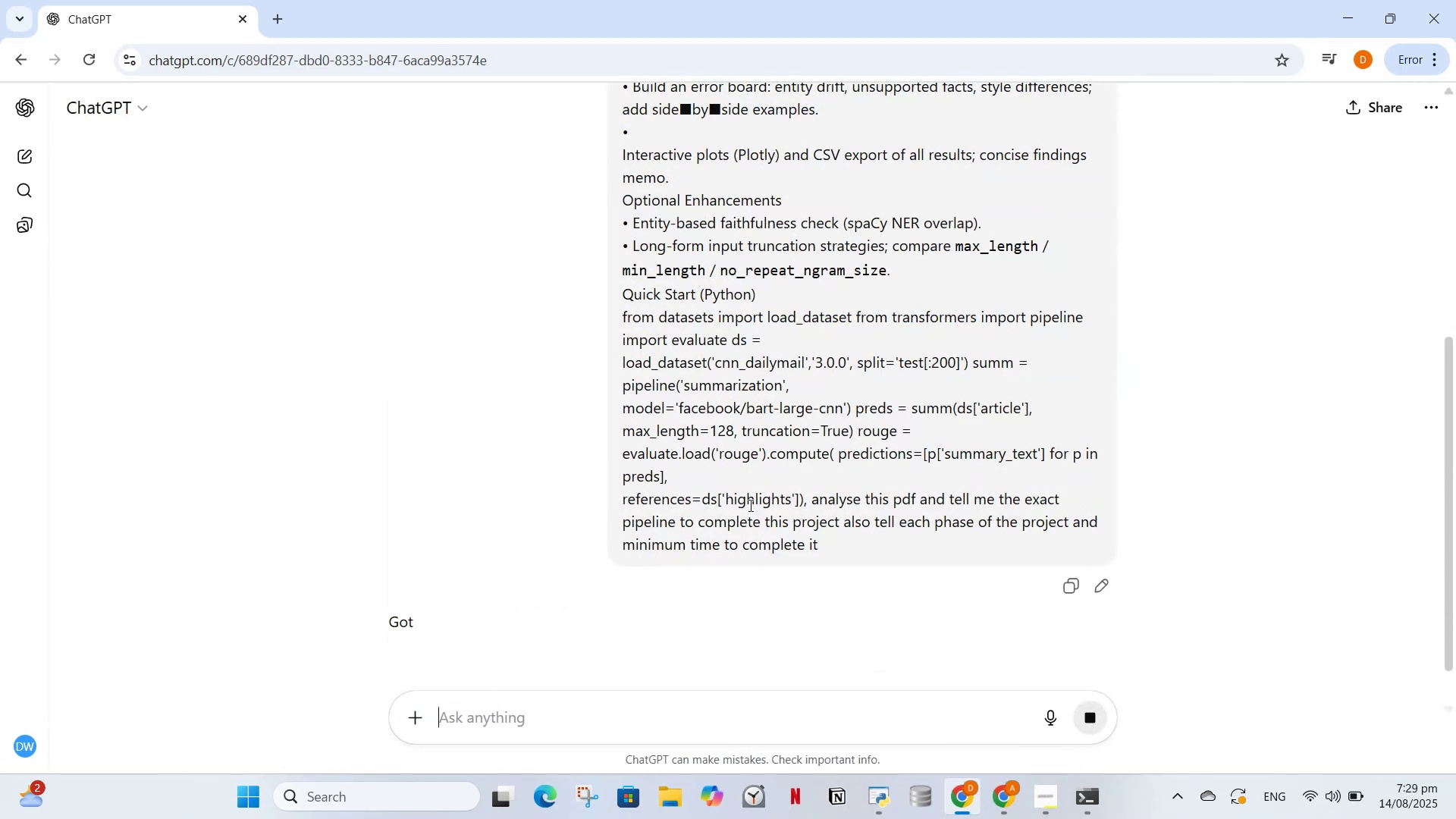 
scroll: coordinate [795, 535], scroll_direction: down, amount: 6.0
 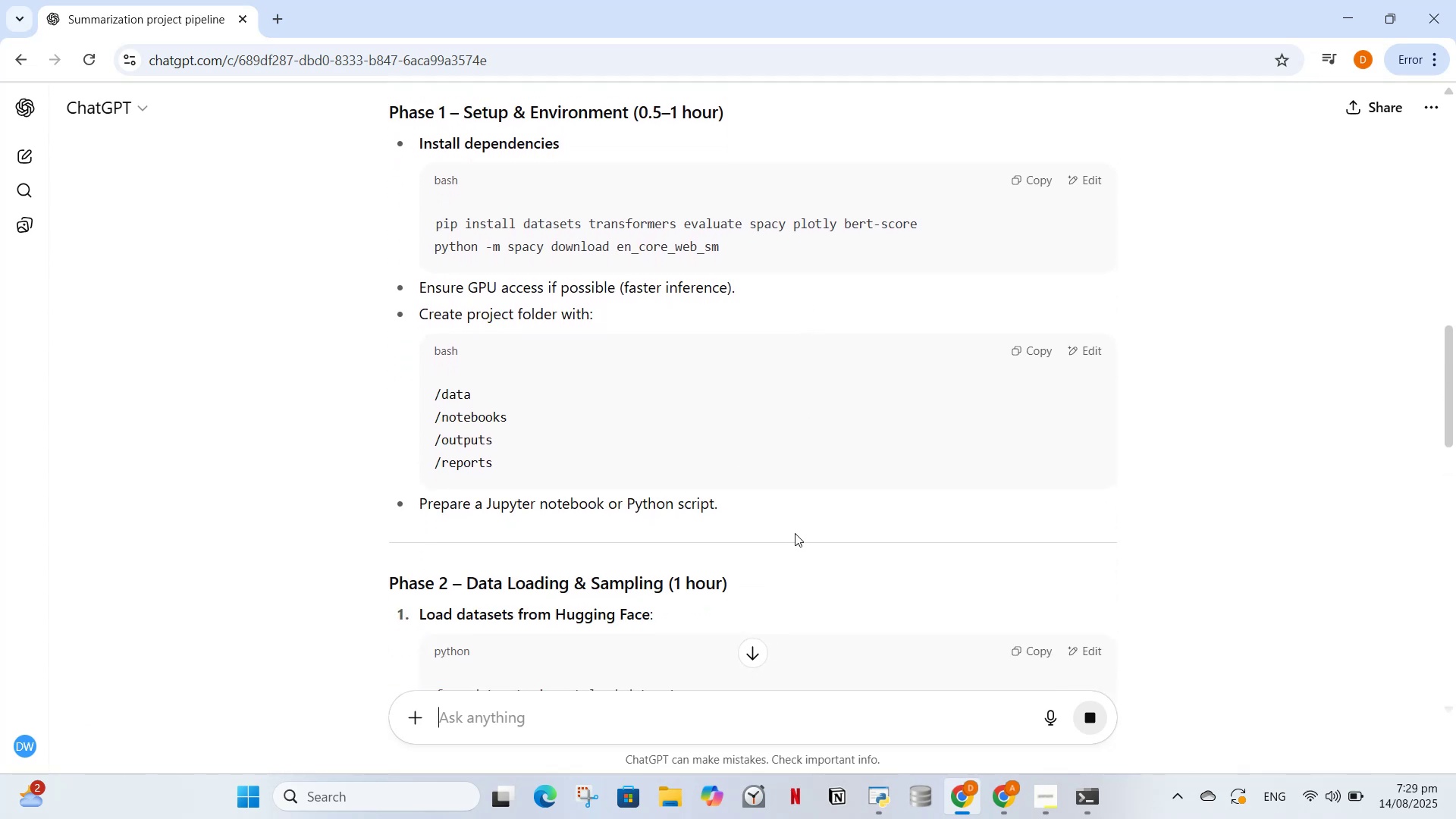 
scroll: coordinate [794, 533], scroll_direction: down, amount: 5.0
 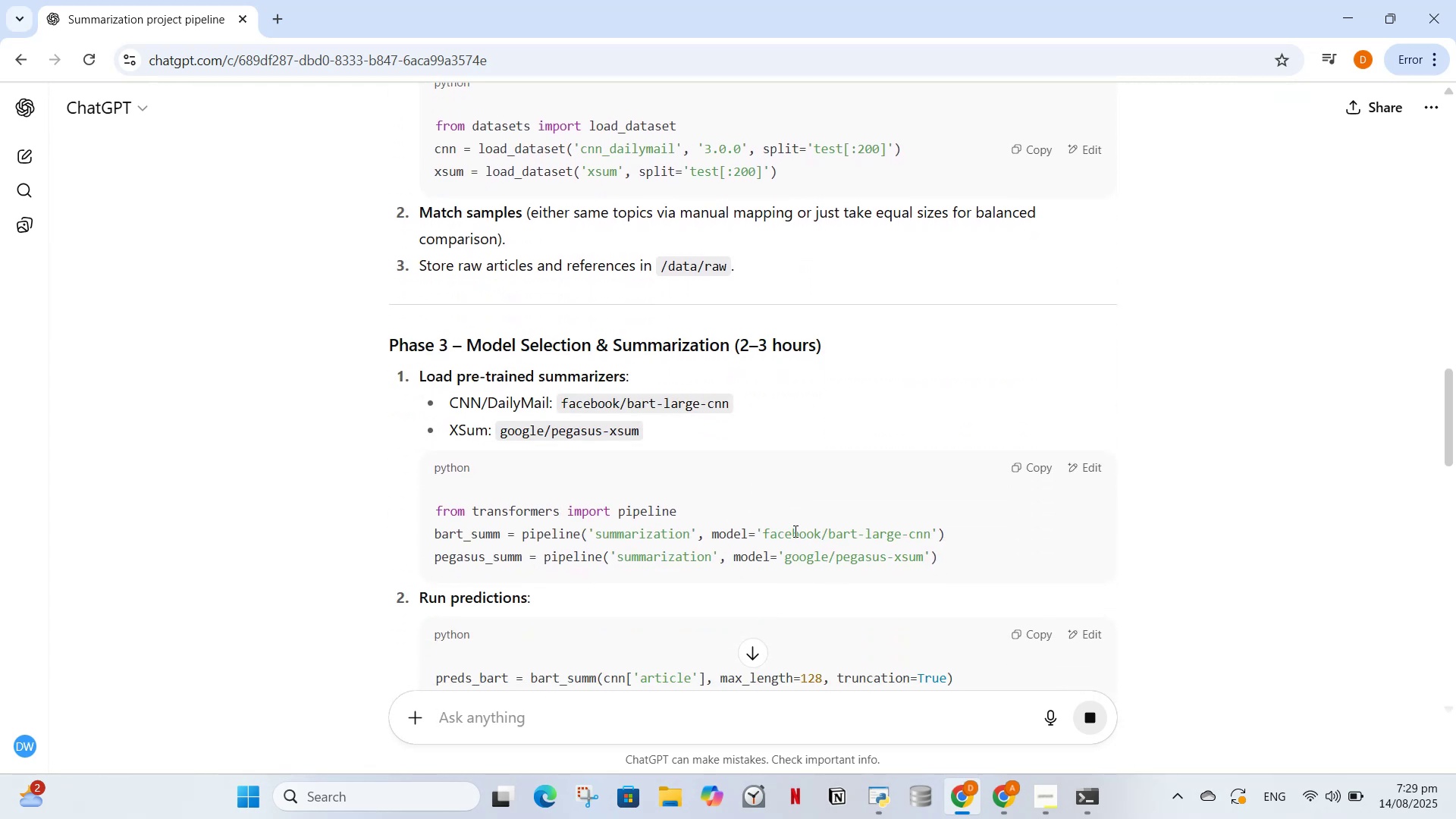 
scroll: coordinate [795, 530], scroll_direction: up, amount: 3.0
 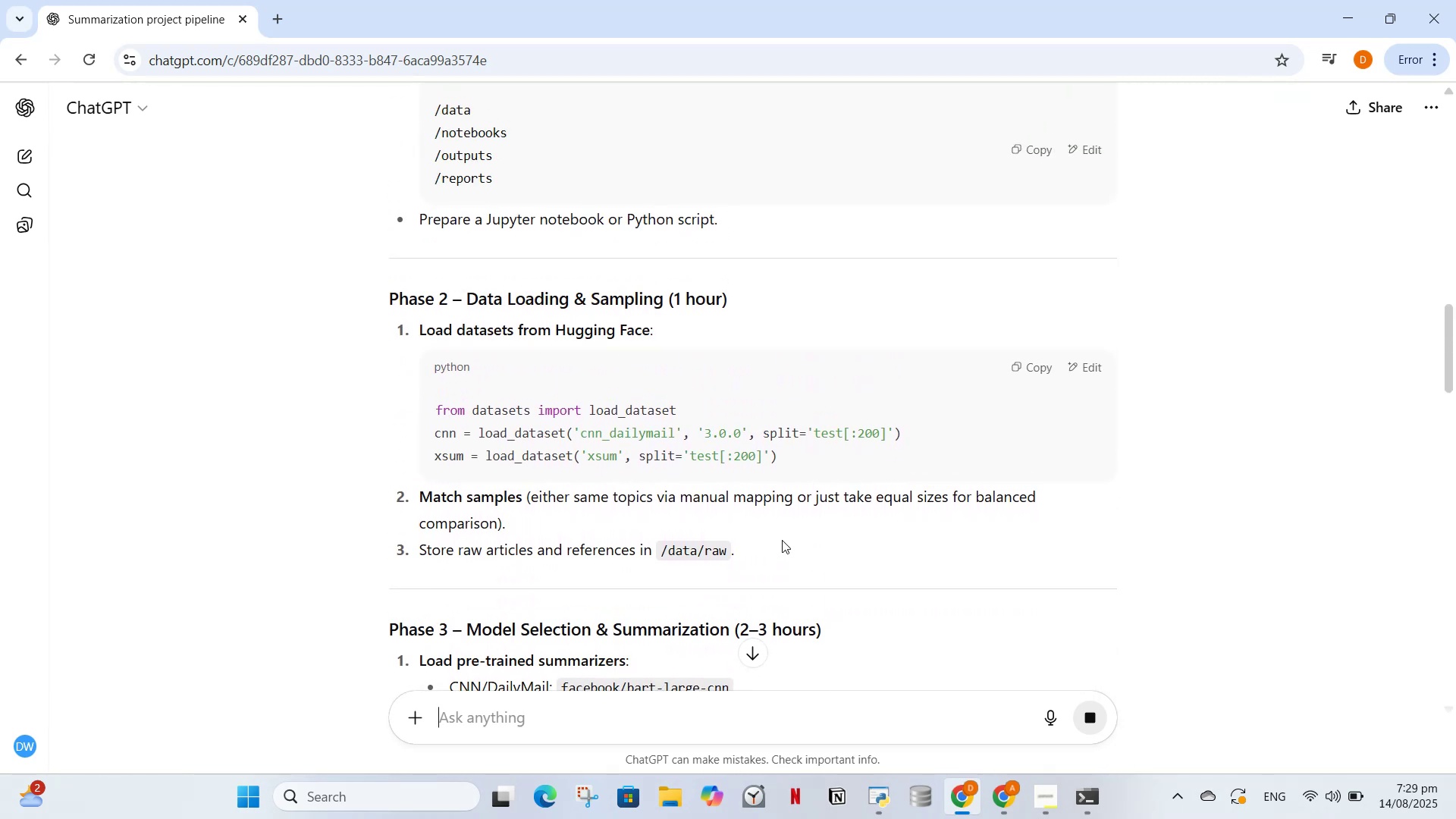 
scroll: coordinate [770, 548], scroll_direction: down, amount: 15.0
 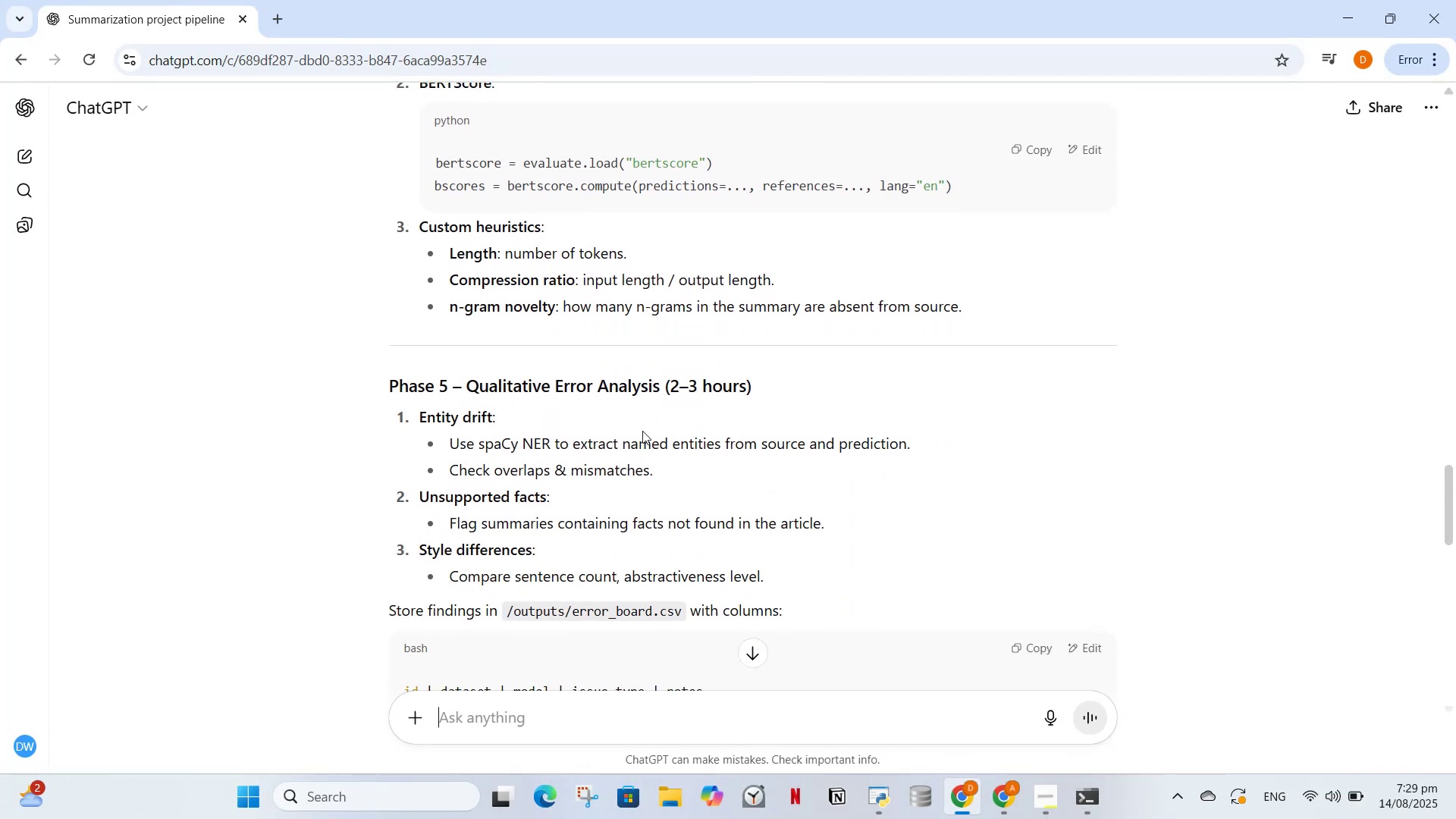 
scroll: coordinate [660, 430], scroll_direction: up, amount: 1.0
 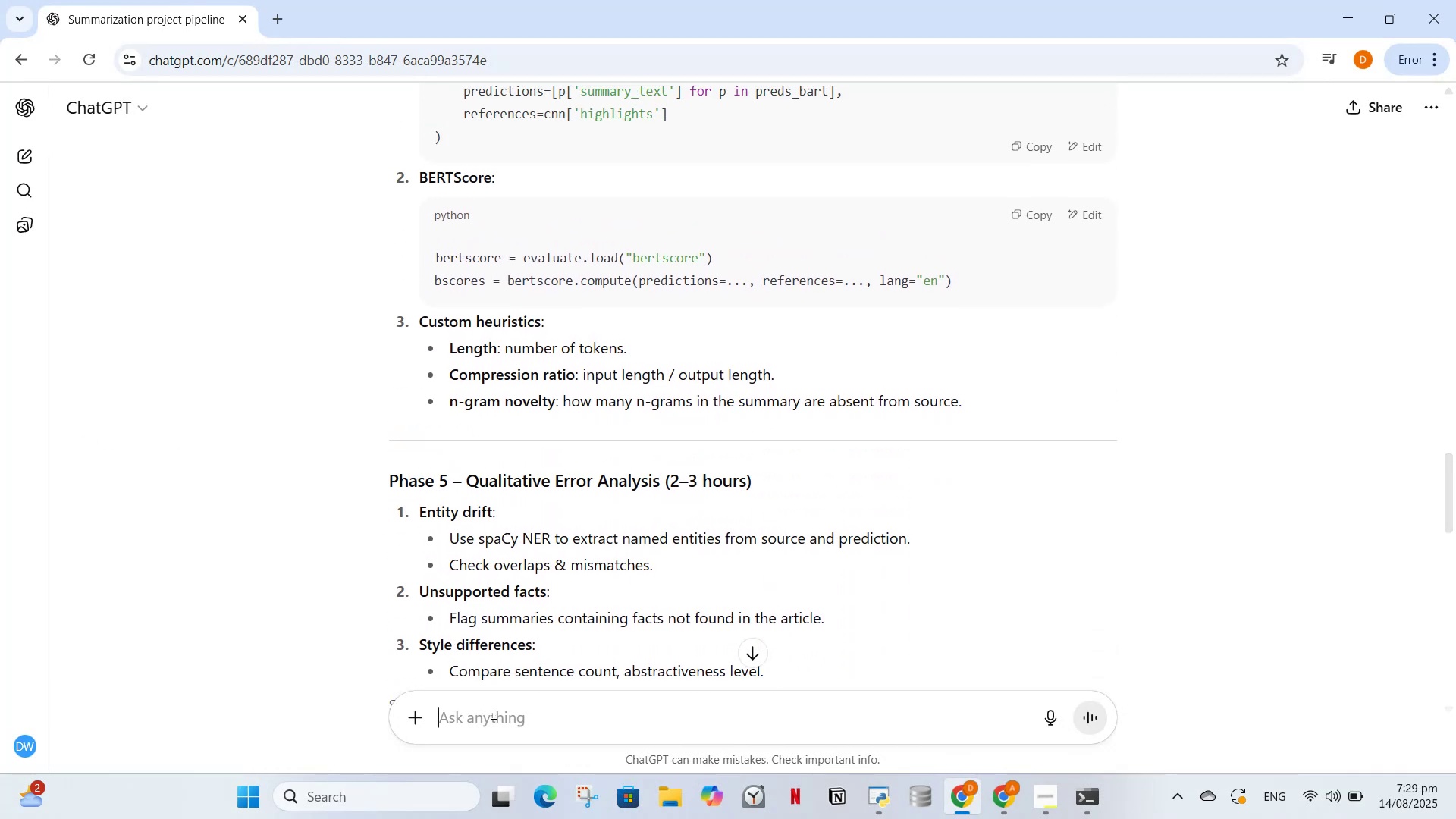 
left_click([493, 713])
 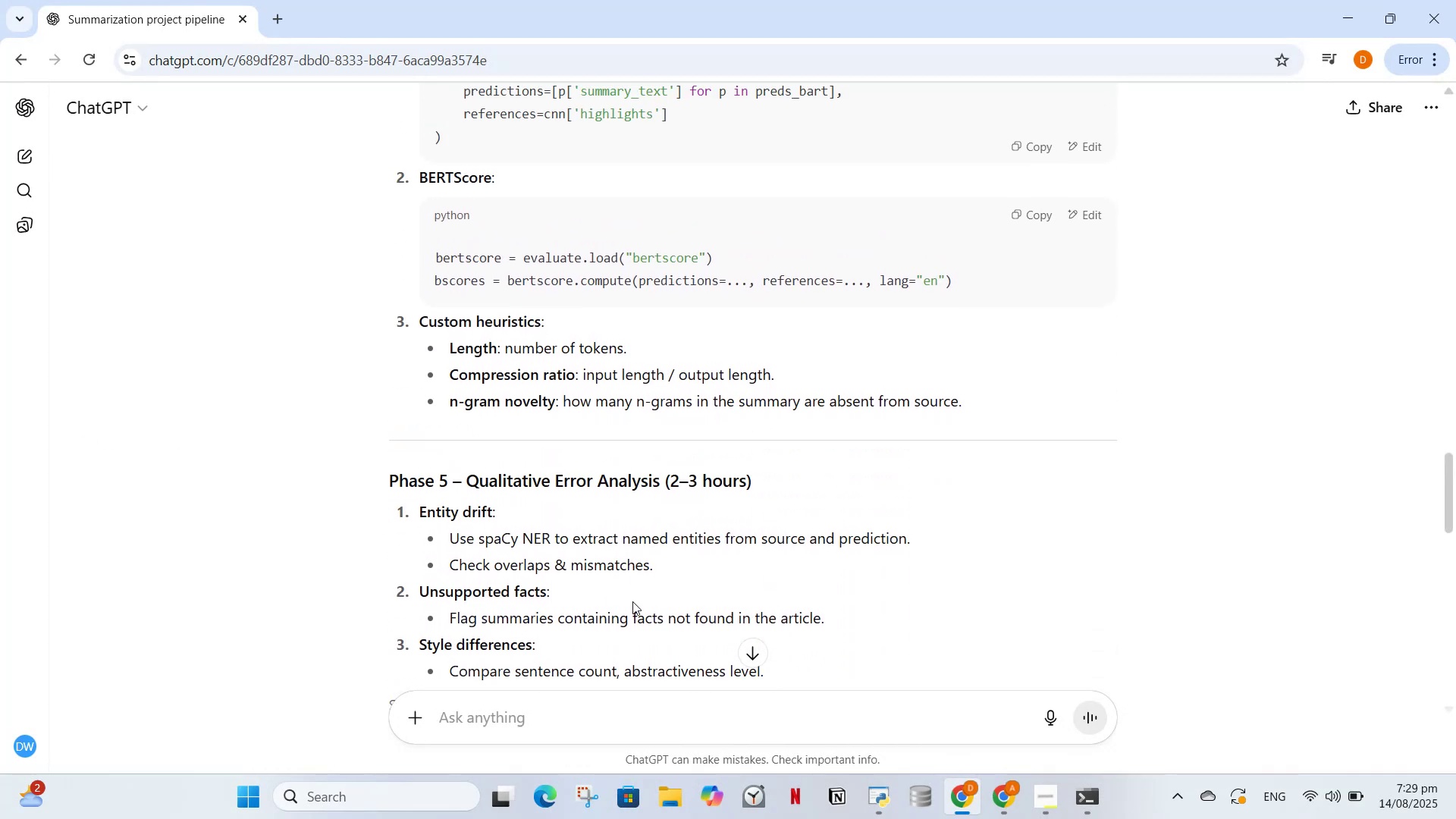 
type(no code only tell me what is the objective to achieve in this project and tell me what i have to do in each phase to complete the project )
 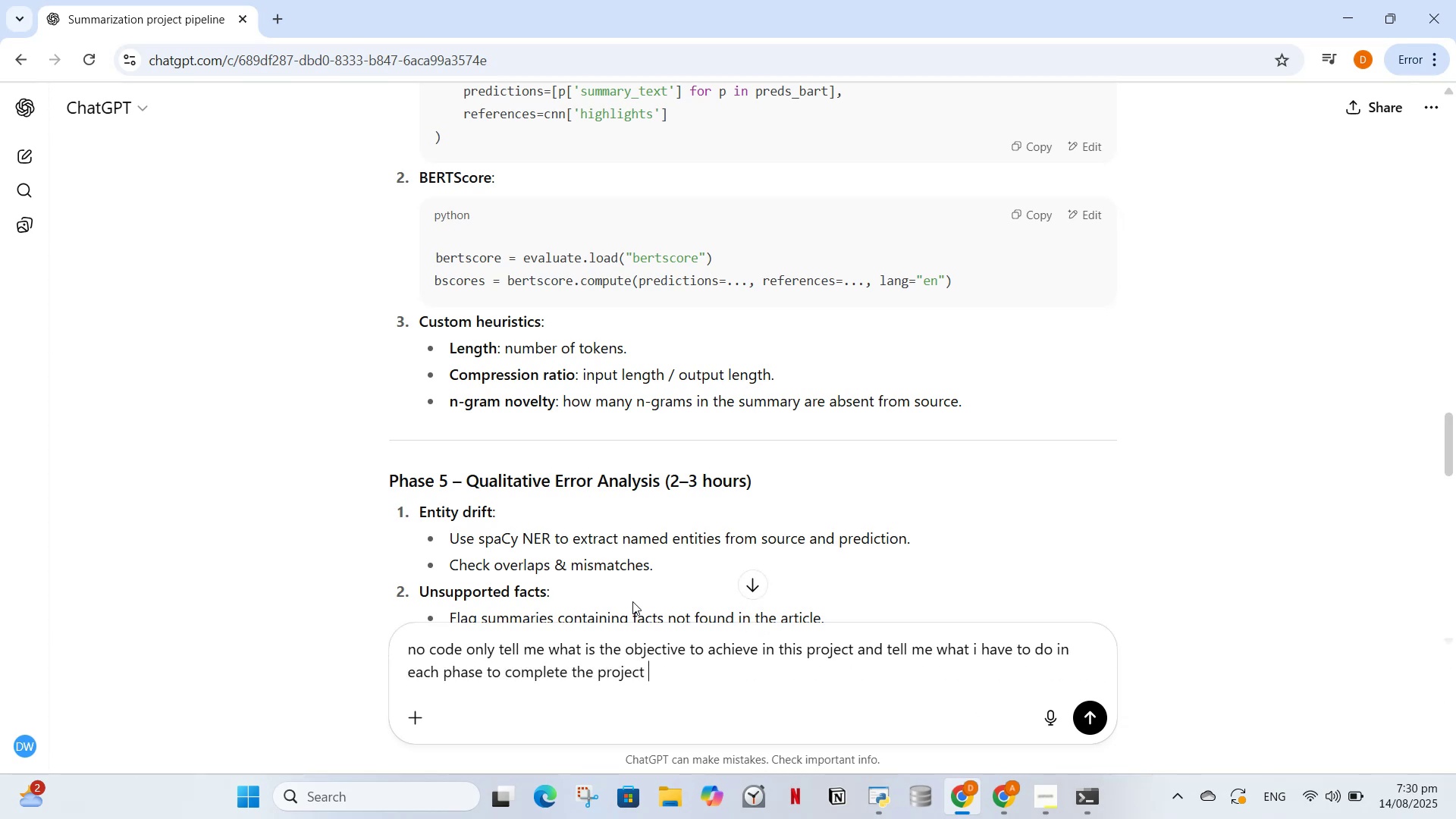 
key(Enter)
 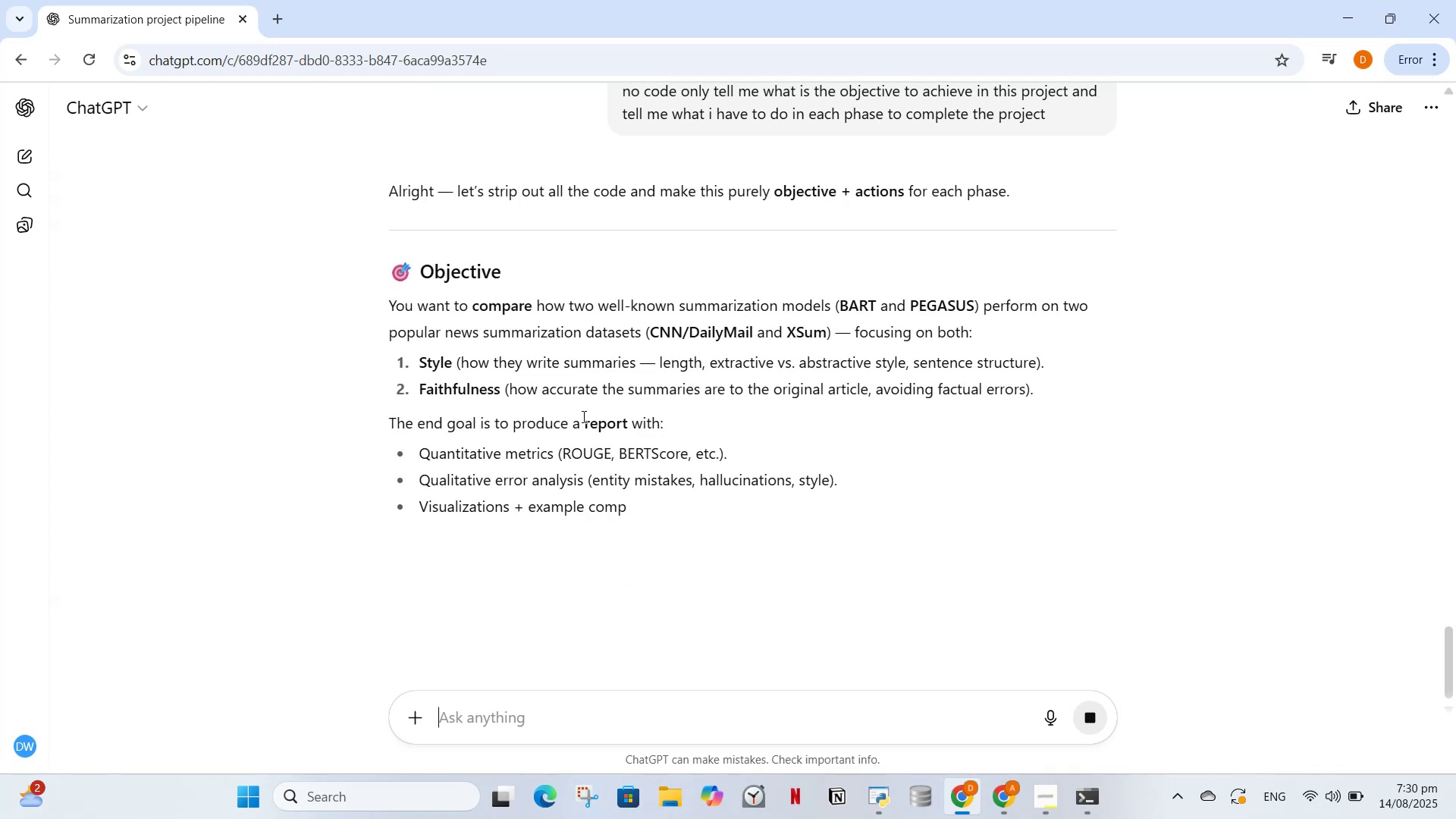 
wait(9.81)
 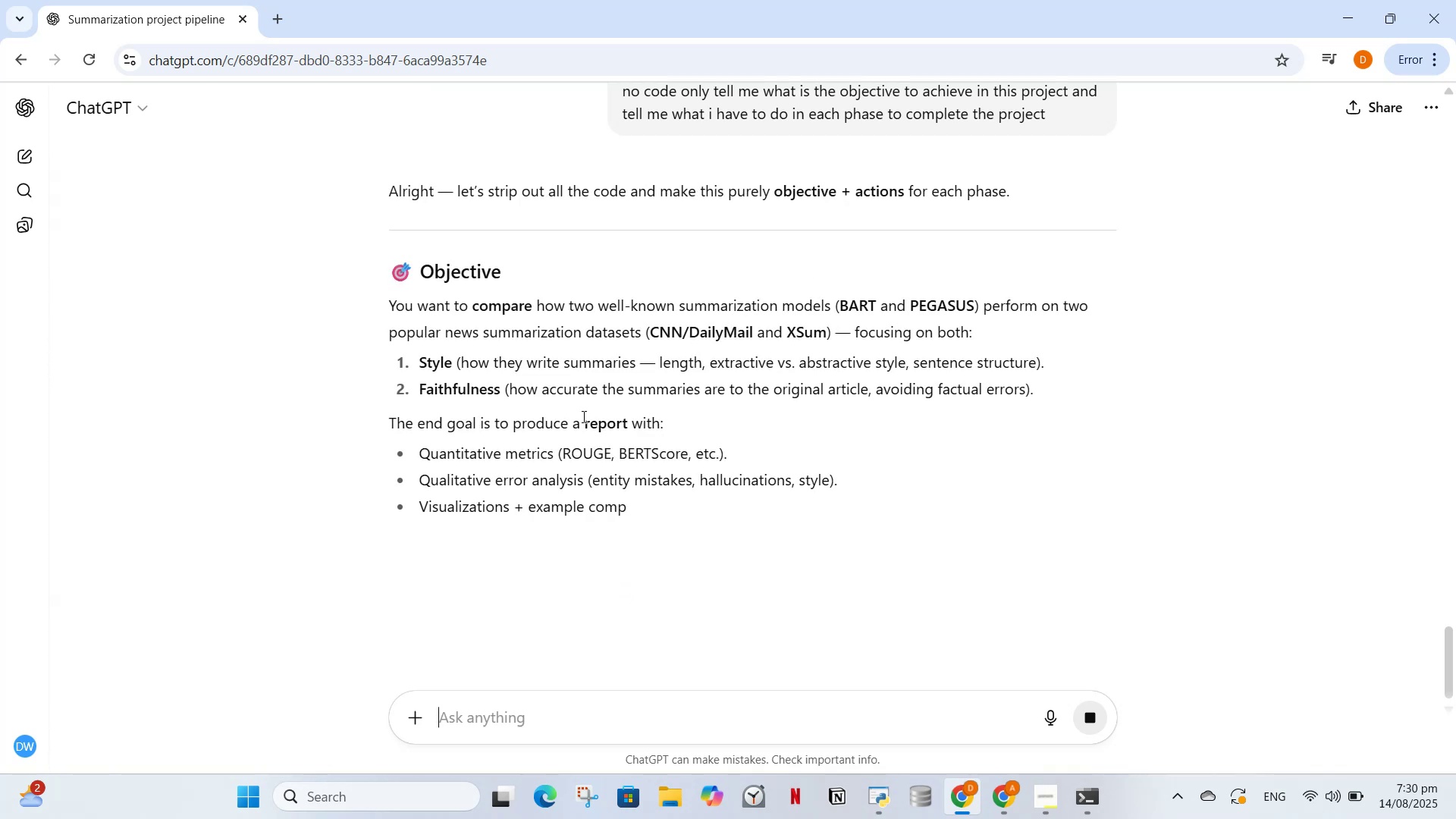 
left_click([913, 717])
 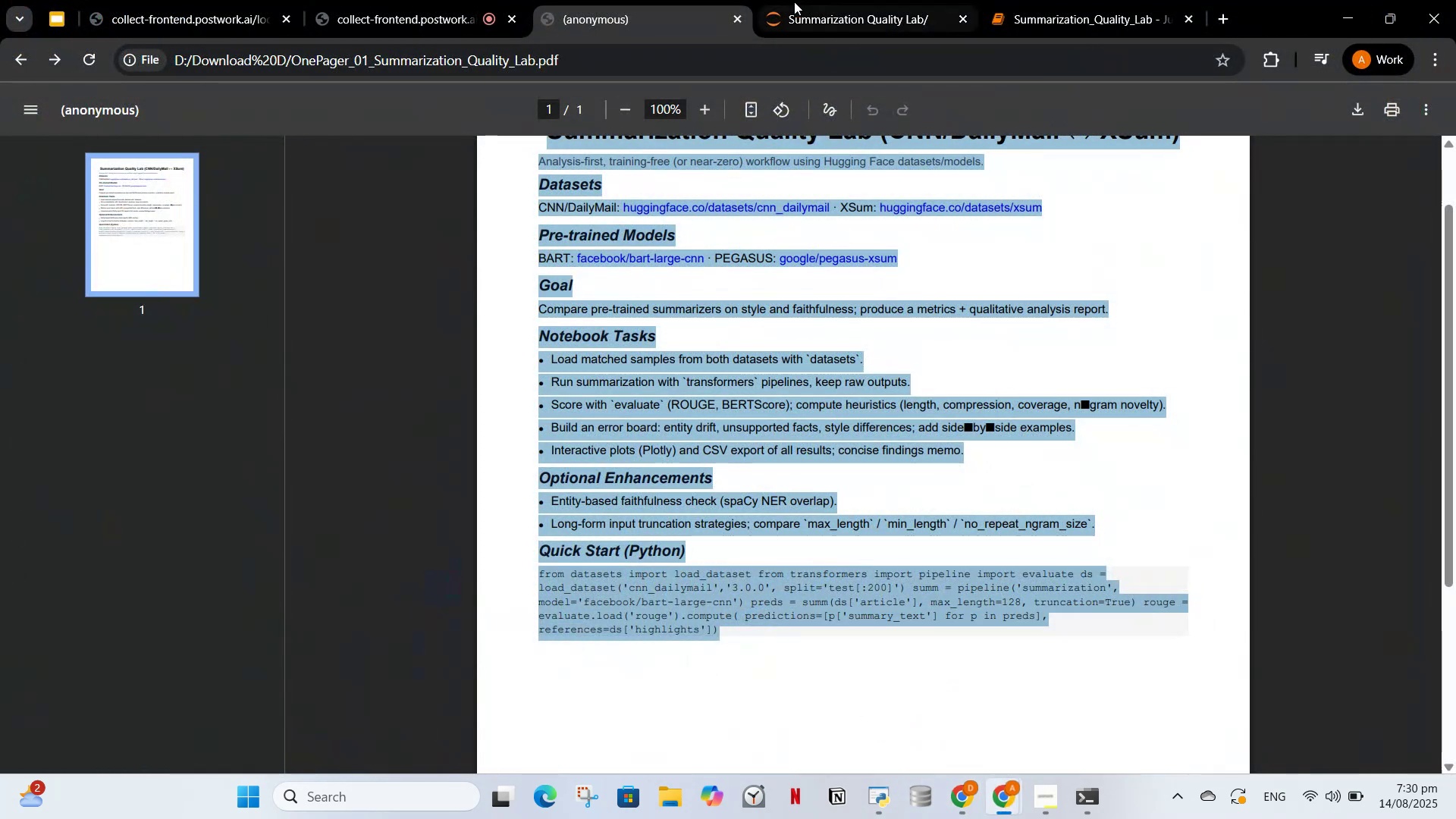 
left_click([820, 0])
 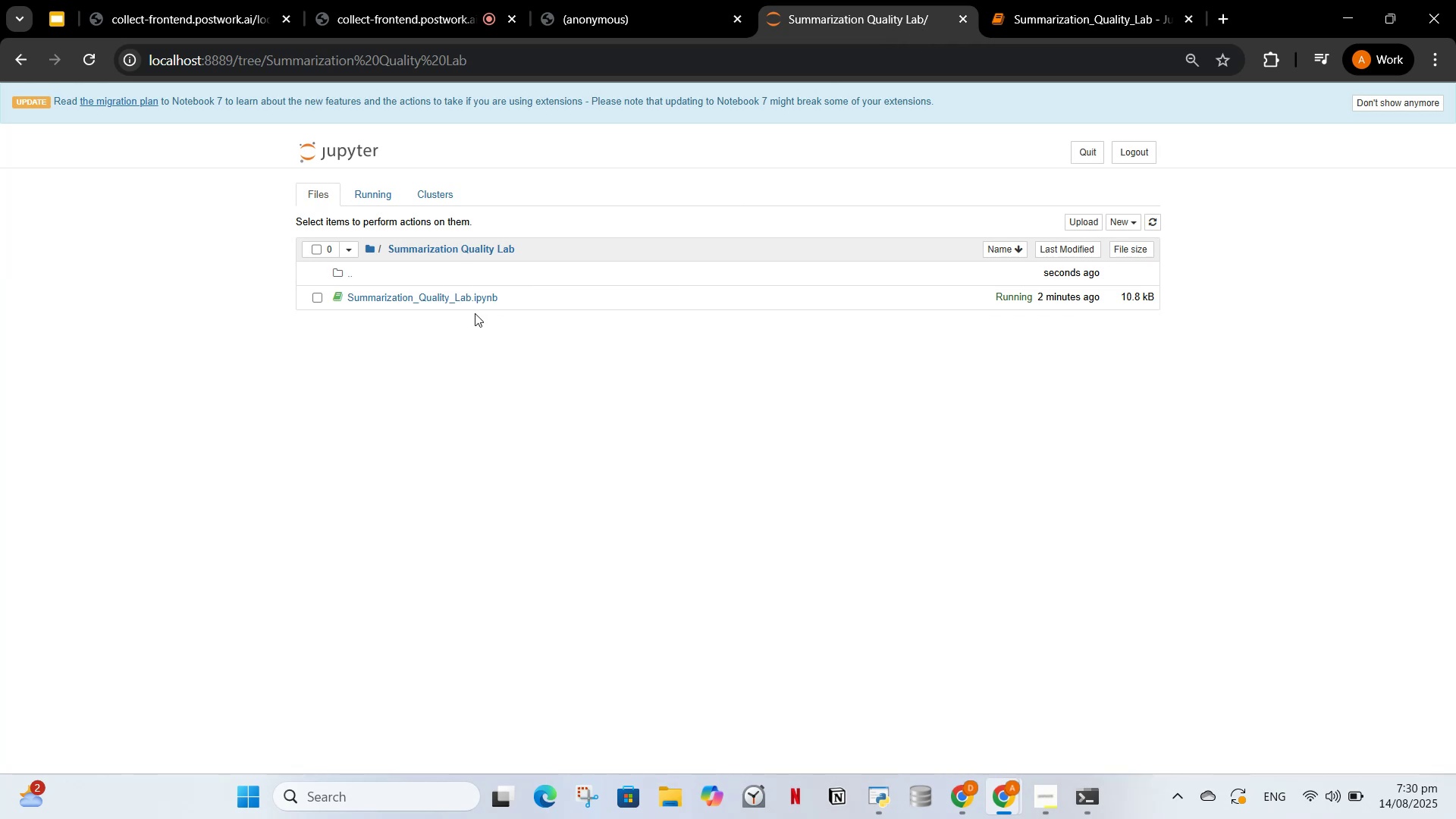 
left_click_drag(start_coordinate=[474, 287], to_coordinate=[470, 293])
 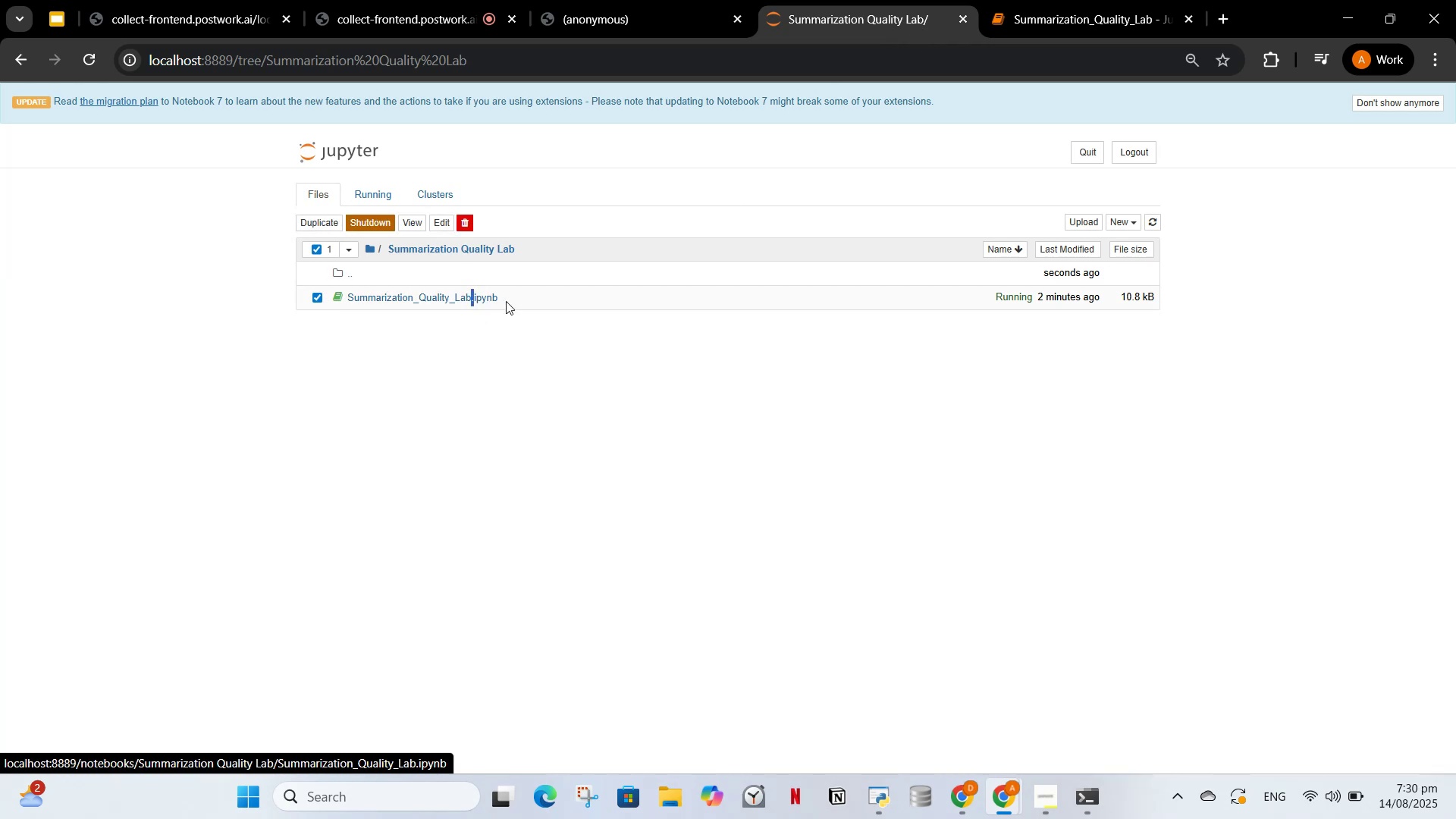 
left_click([506, 301])
 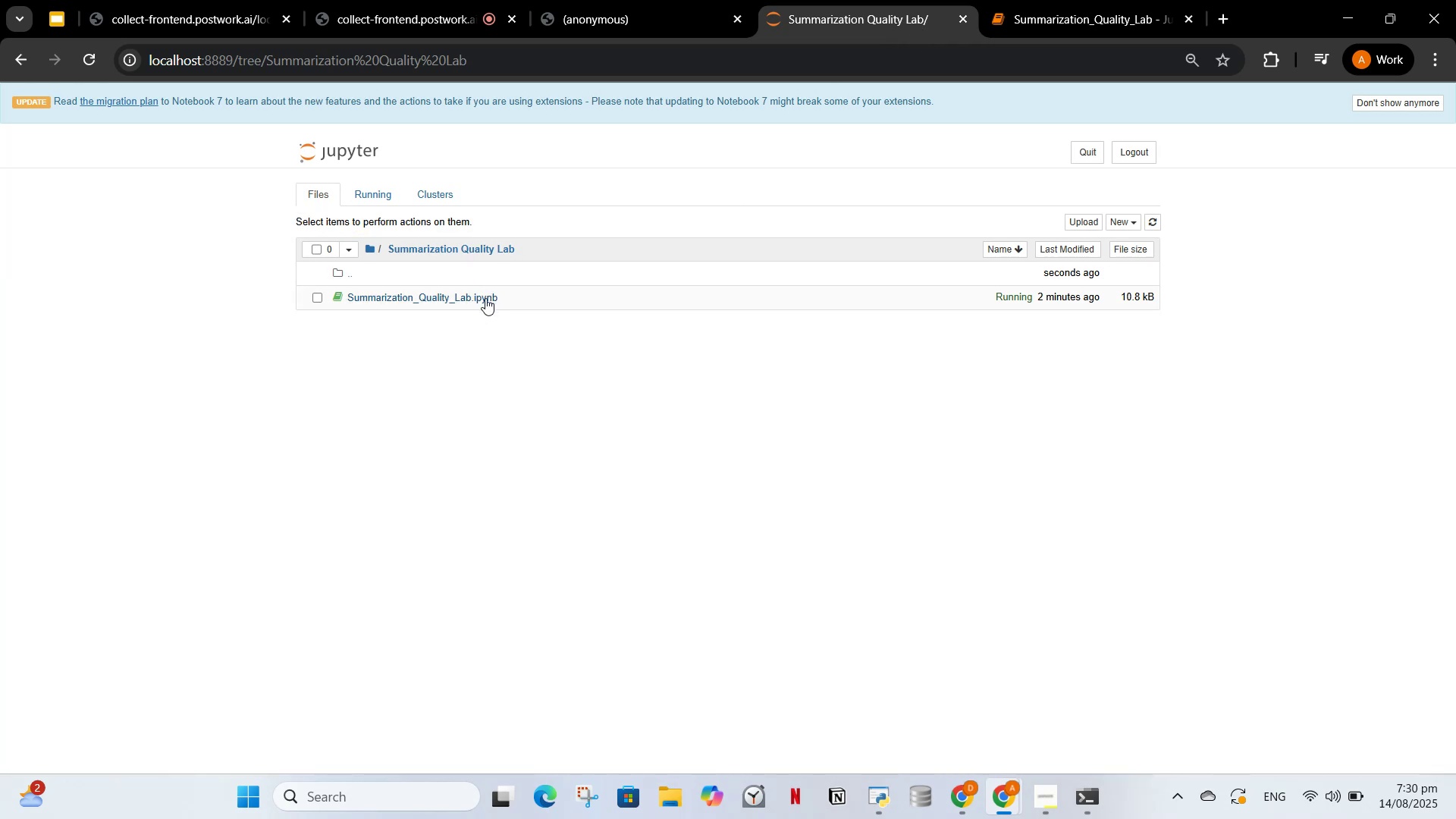 
left_click([485, 298])
 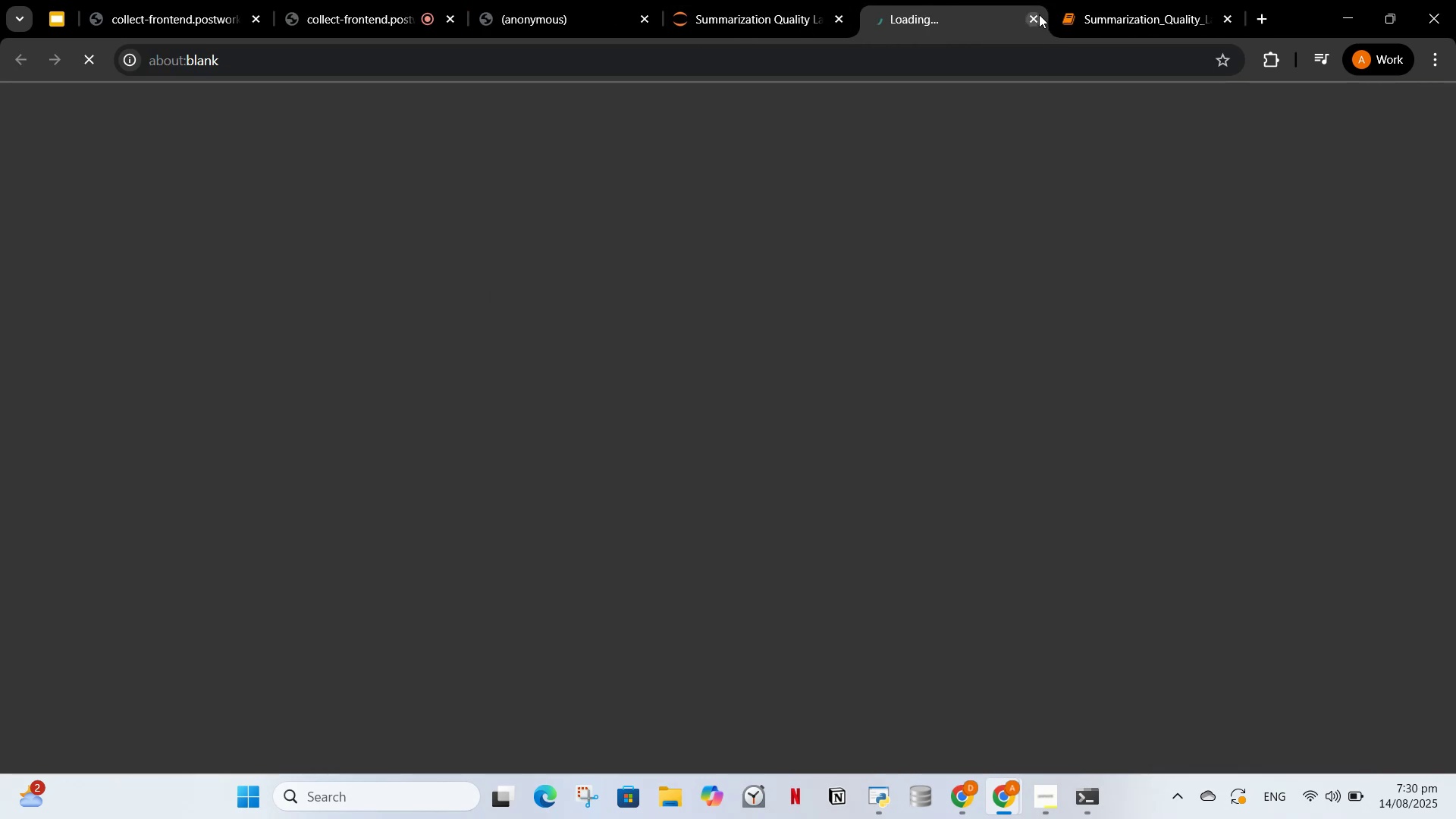 
left_click([1036, 16])
 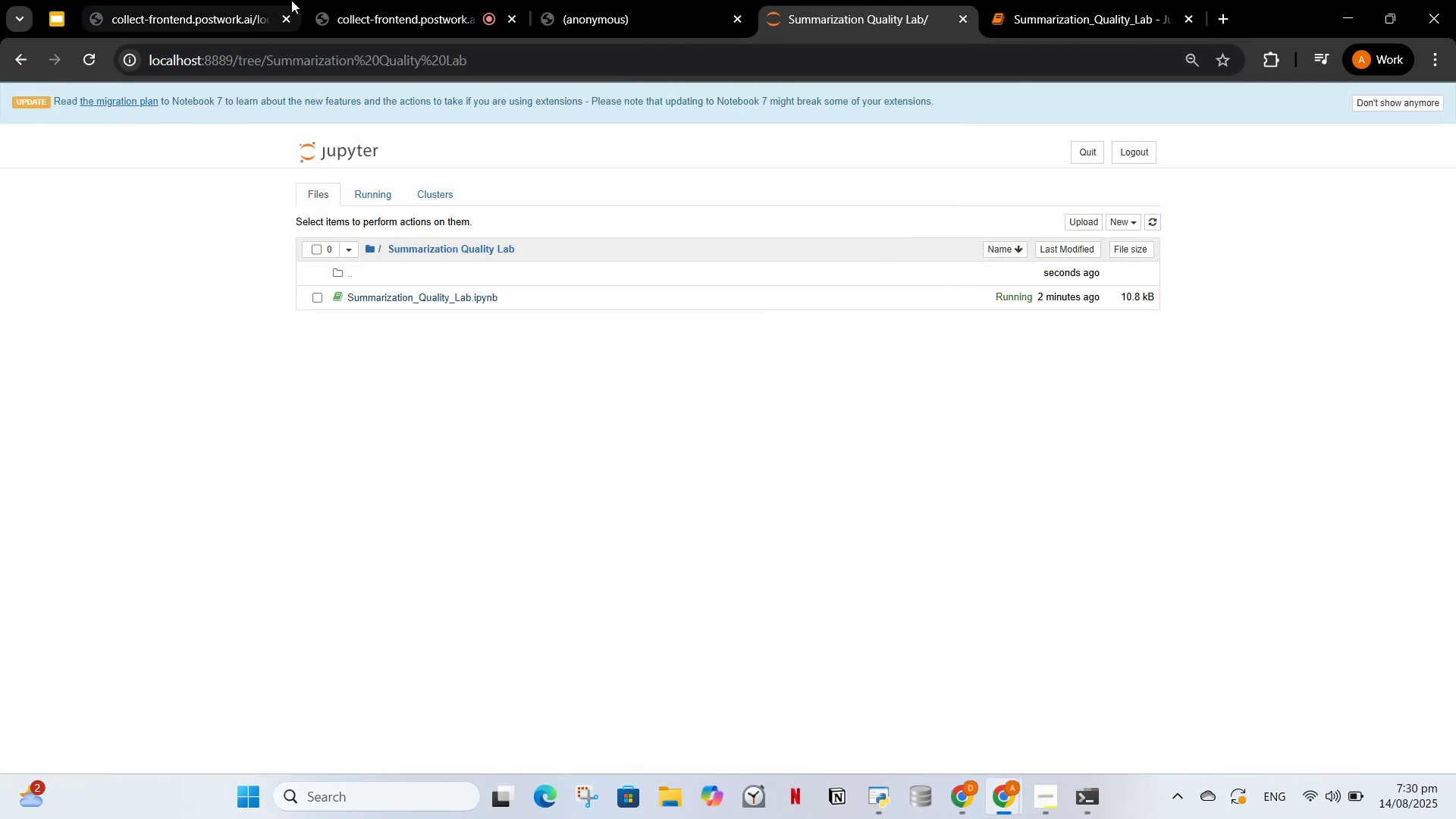 
left_click([394, 0])
 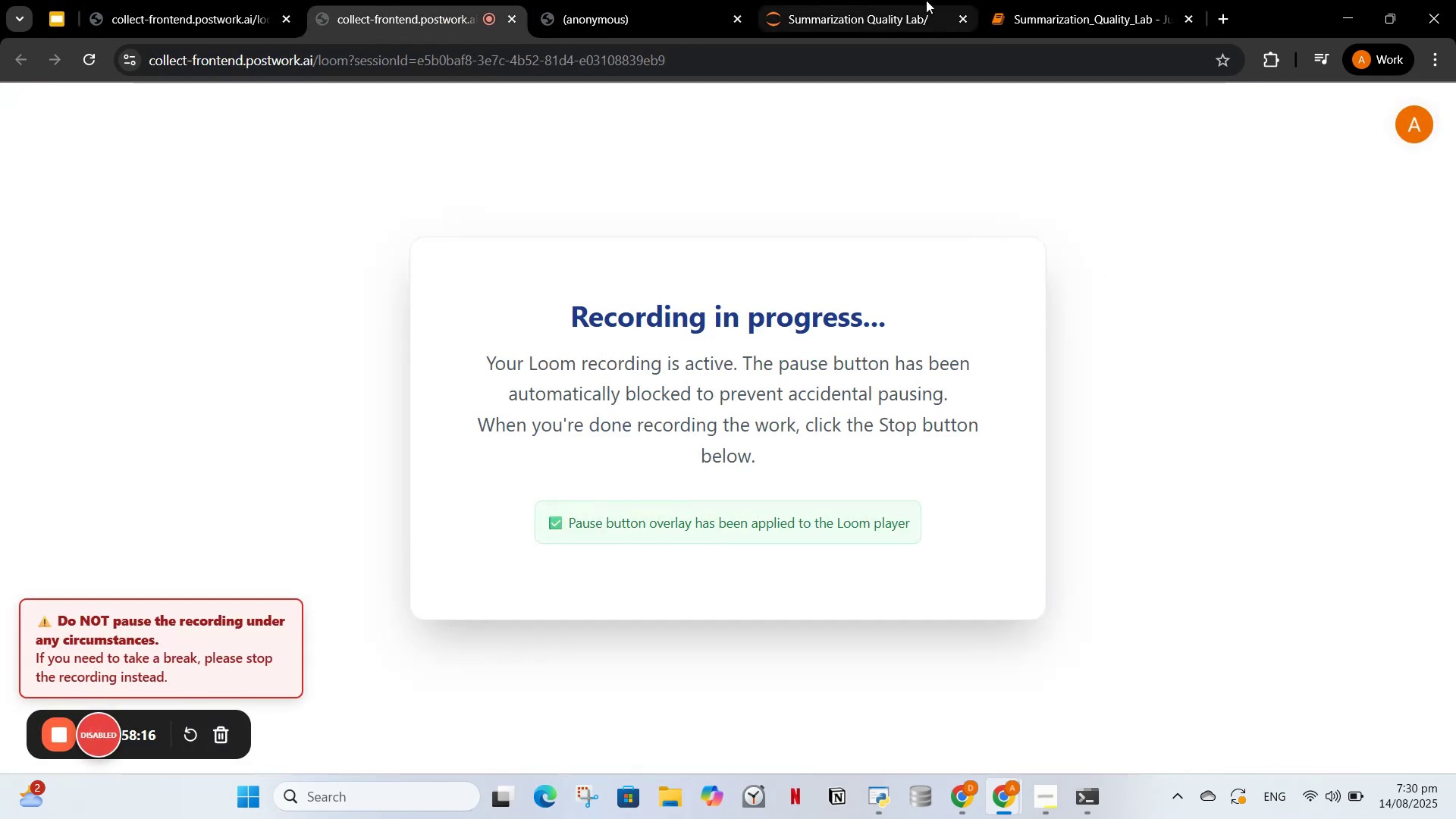 
left_click([897, 0])
 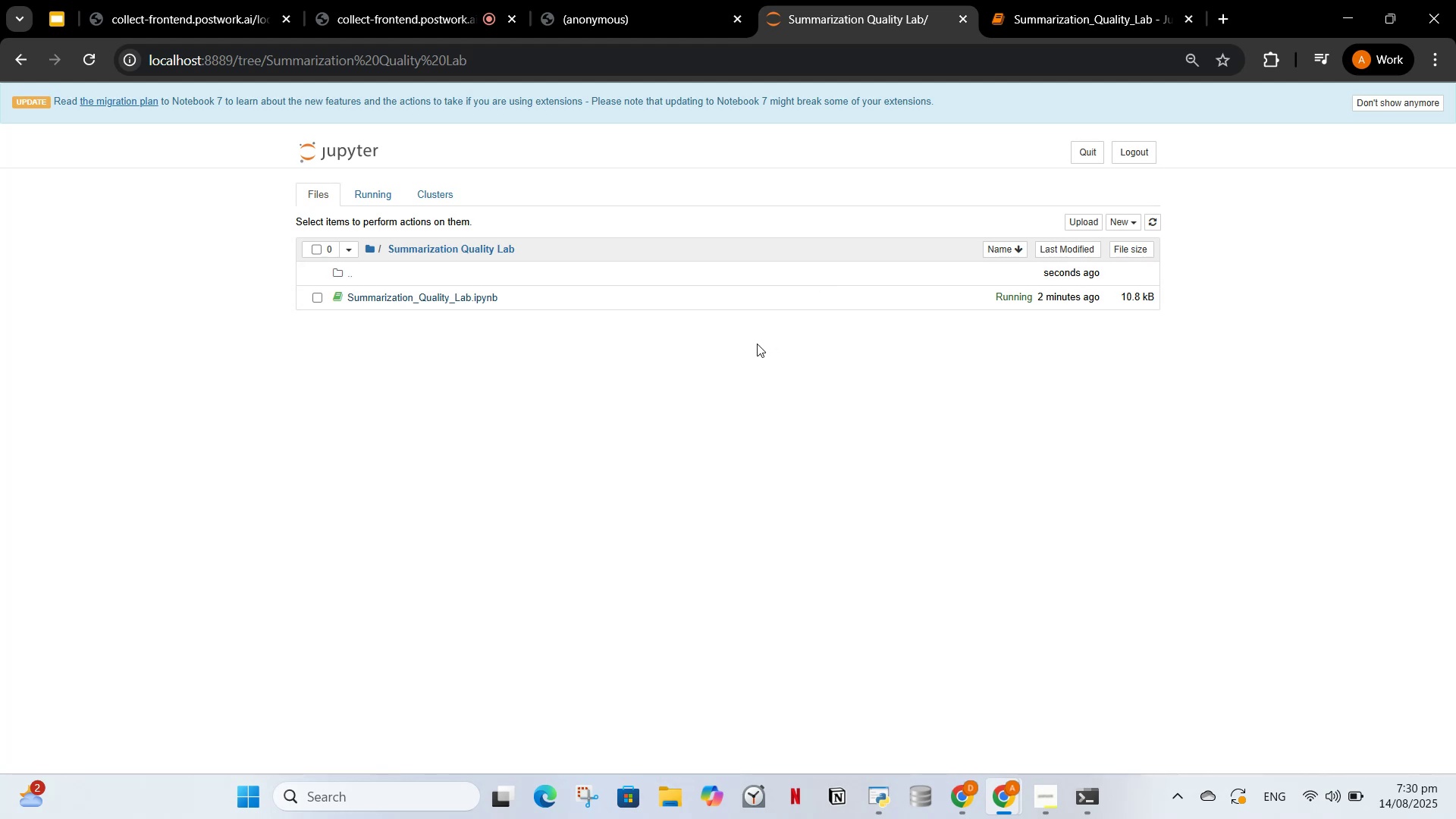 
wait(5.16)
 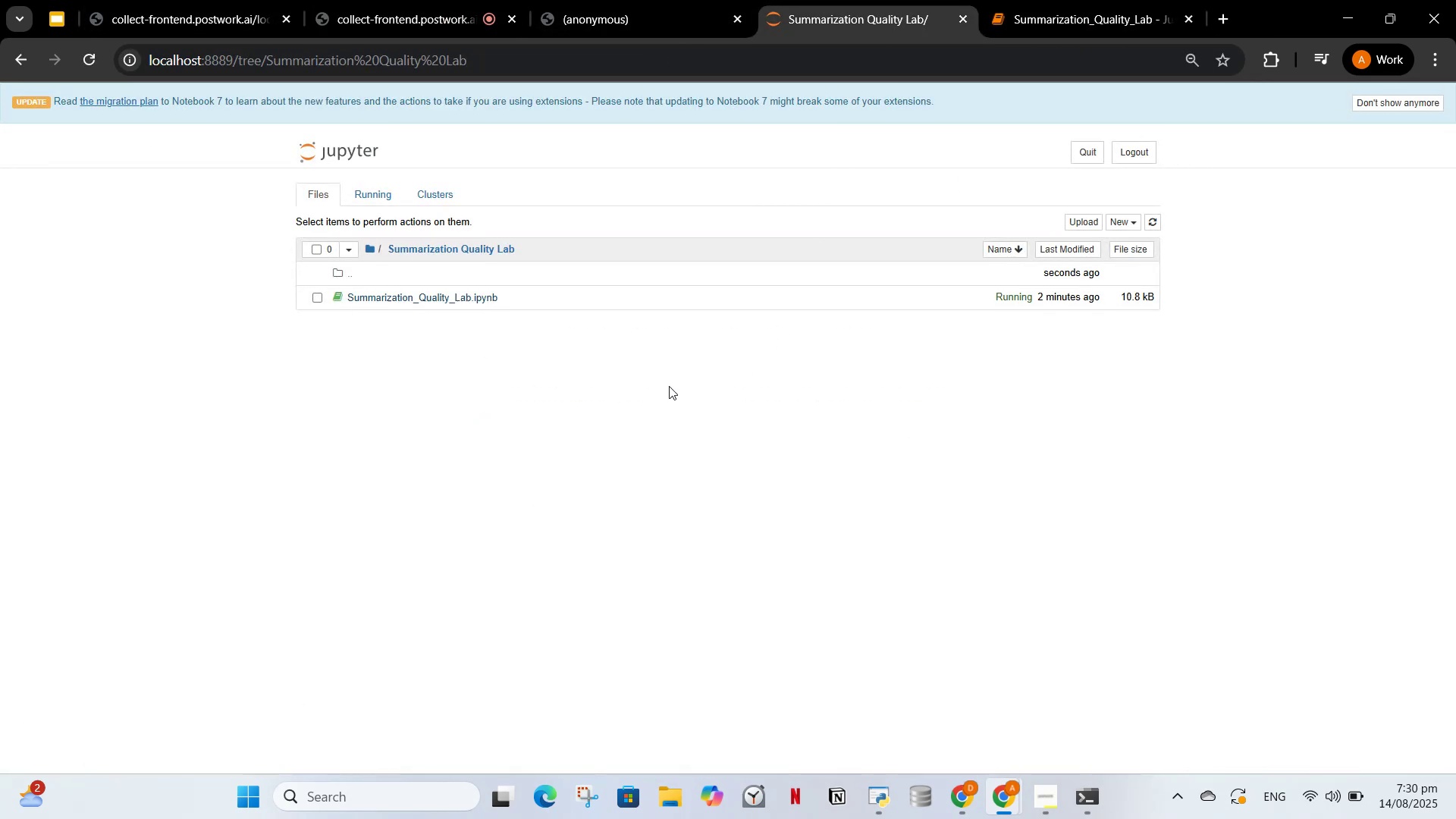 
left_click([1089, 2])
 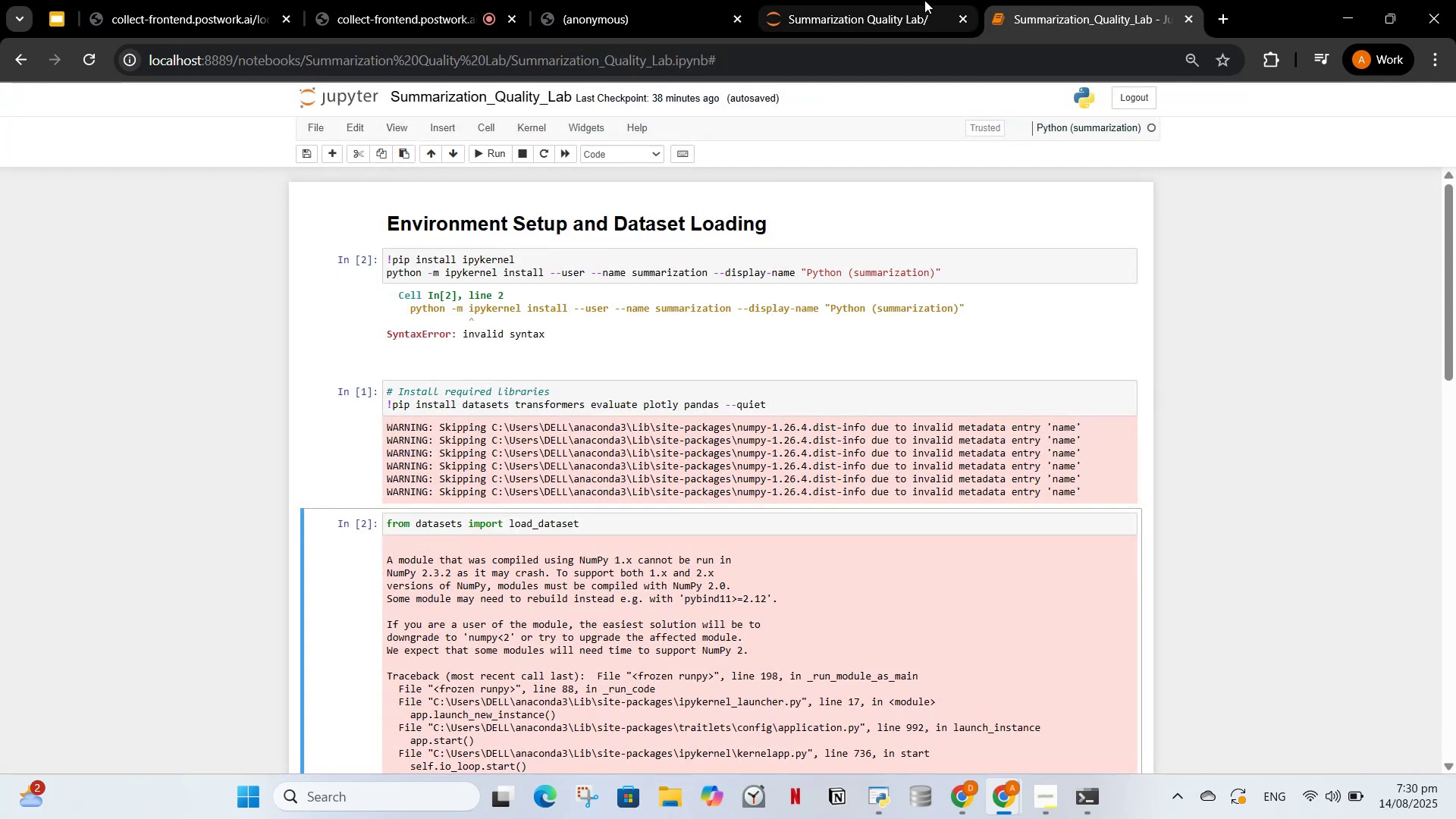 
left_click([918, 0])
 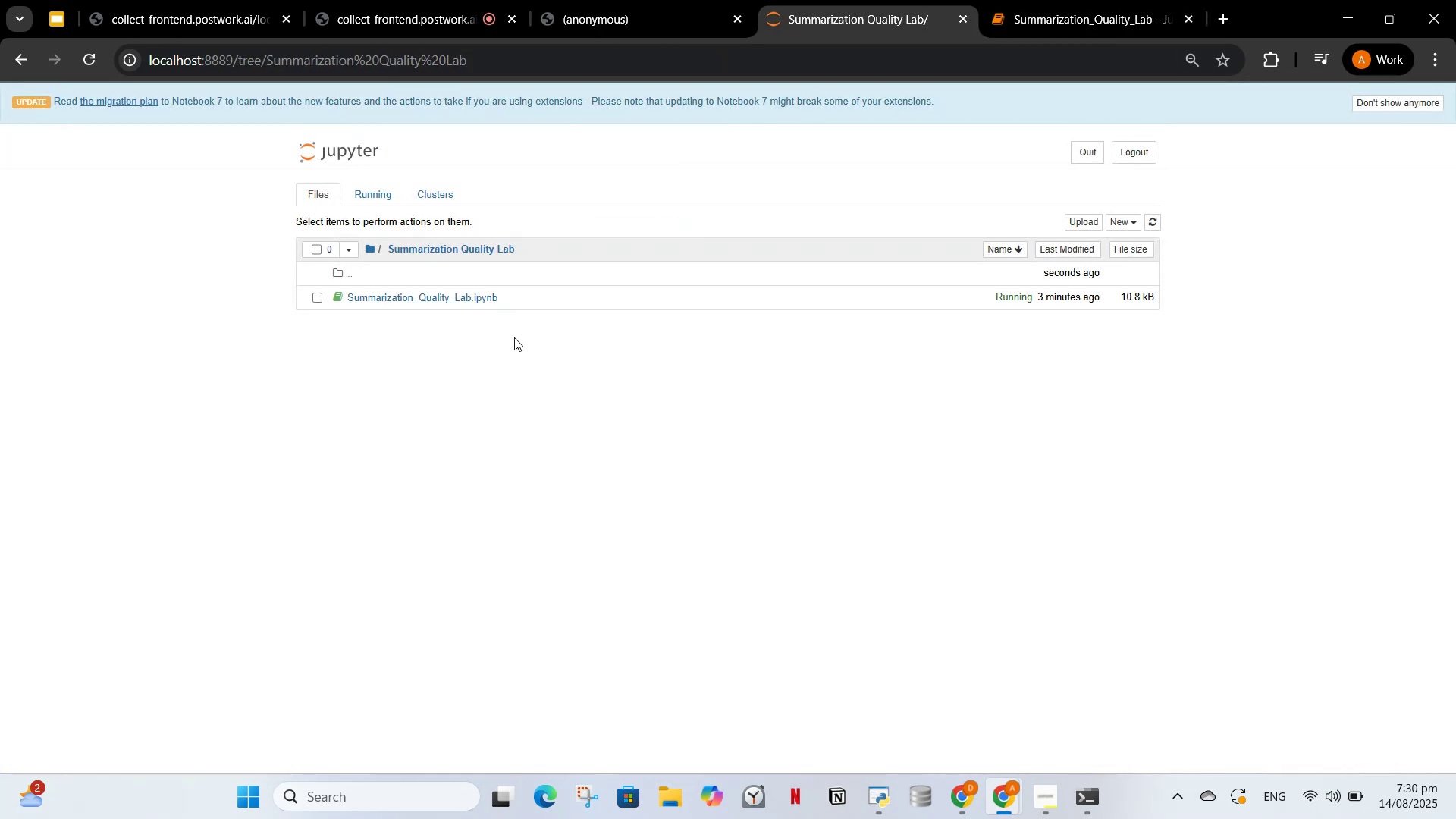 
mouse_move([587, 52])
 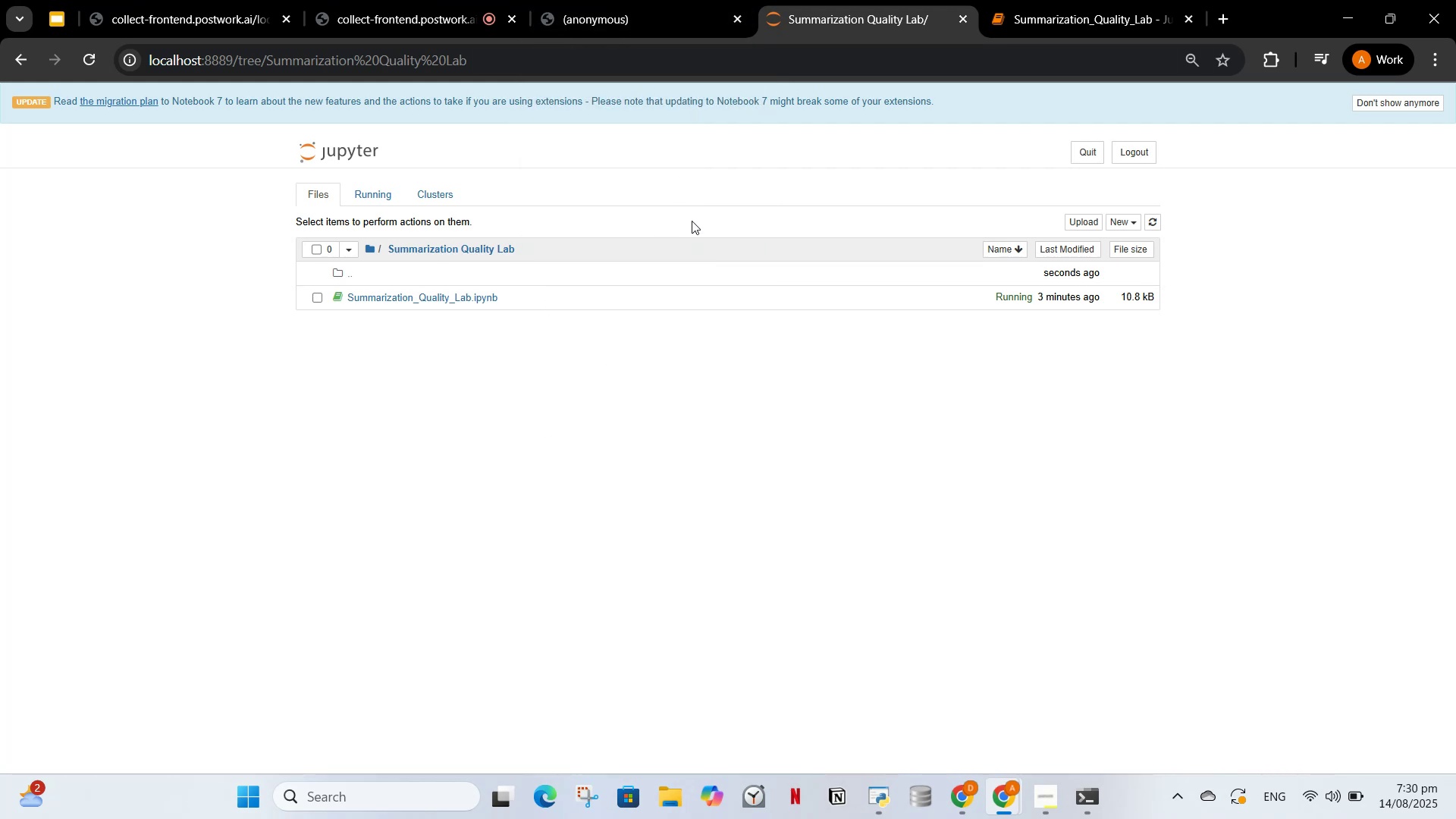 
left_click([1051, 0])
 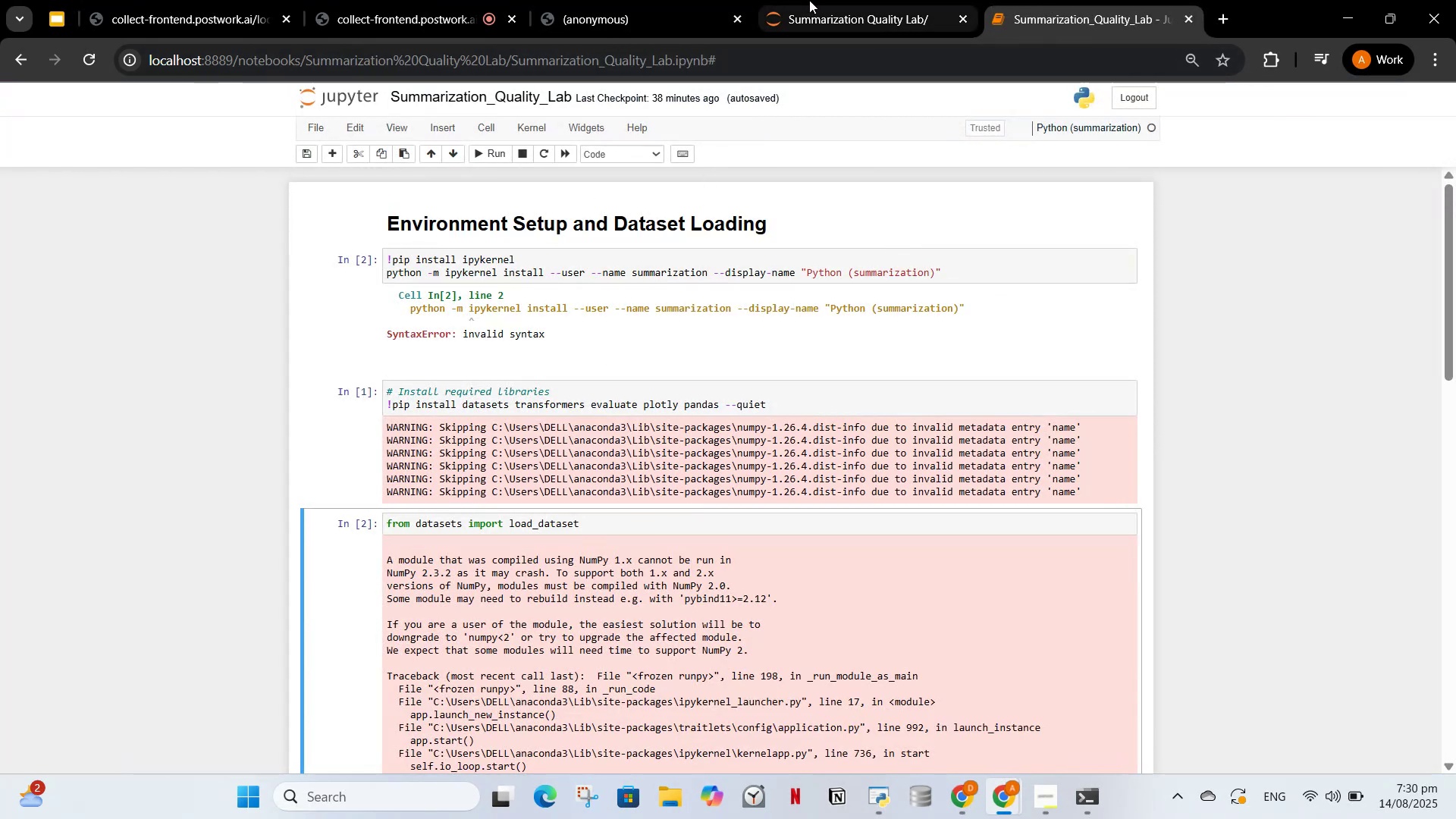 
left_click([805, 2])
 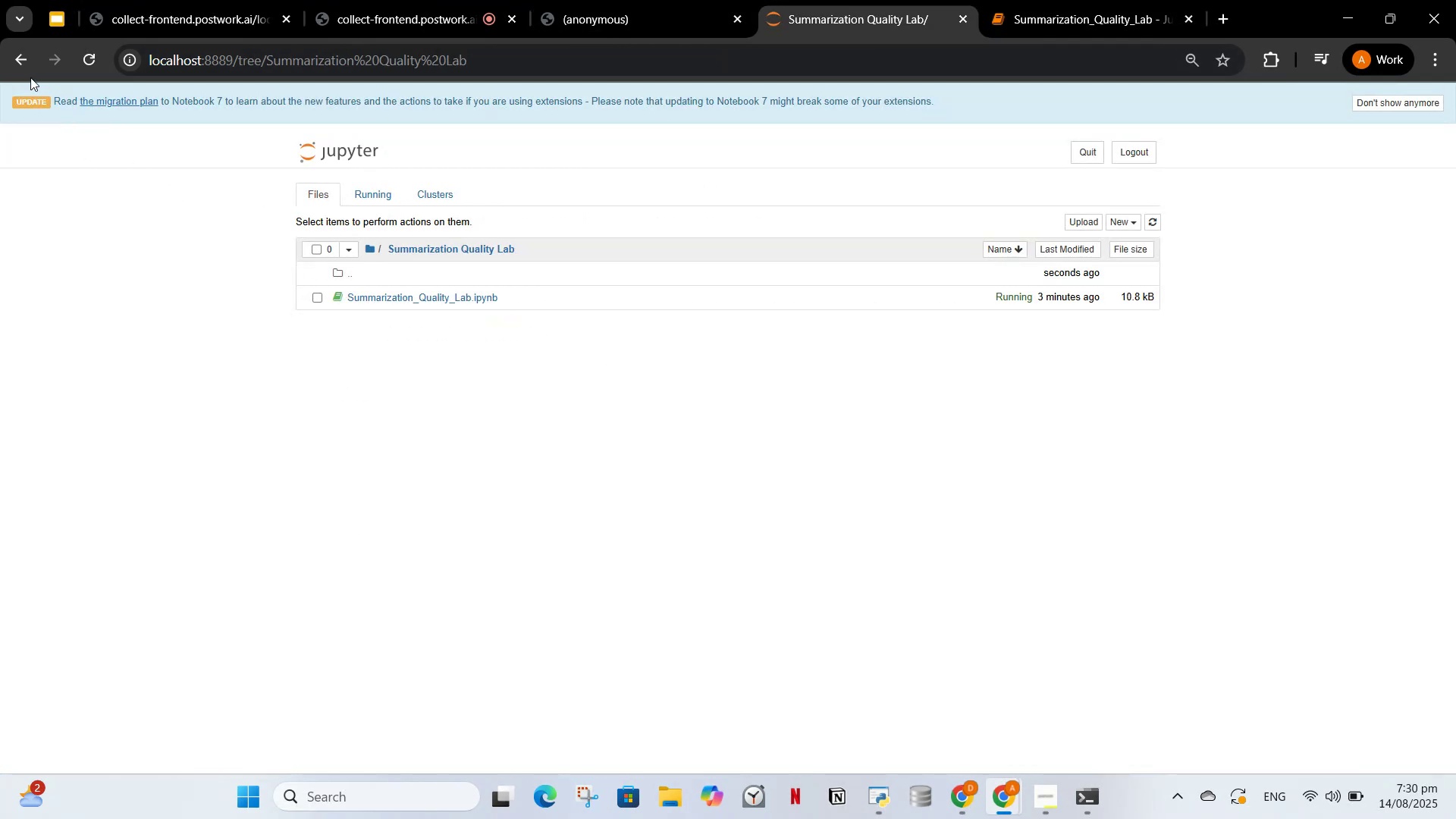 
left_click([28, 49])
 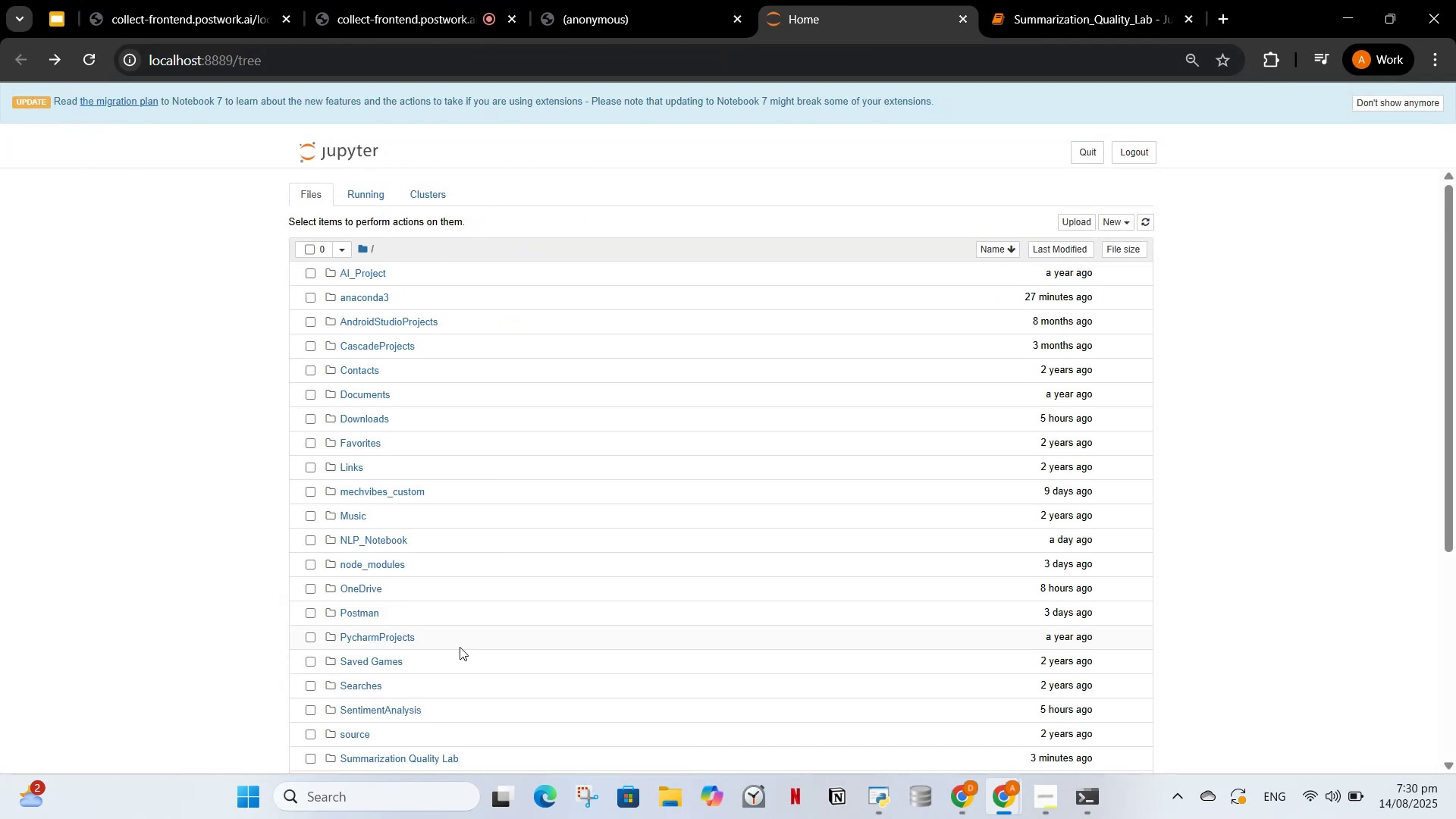 
scroll: coordinate [463, 607], scroll_direction: down, amount: 1.0
 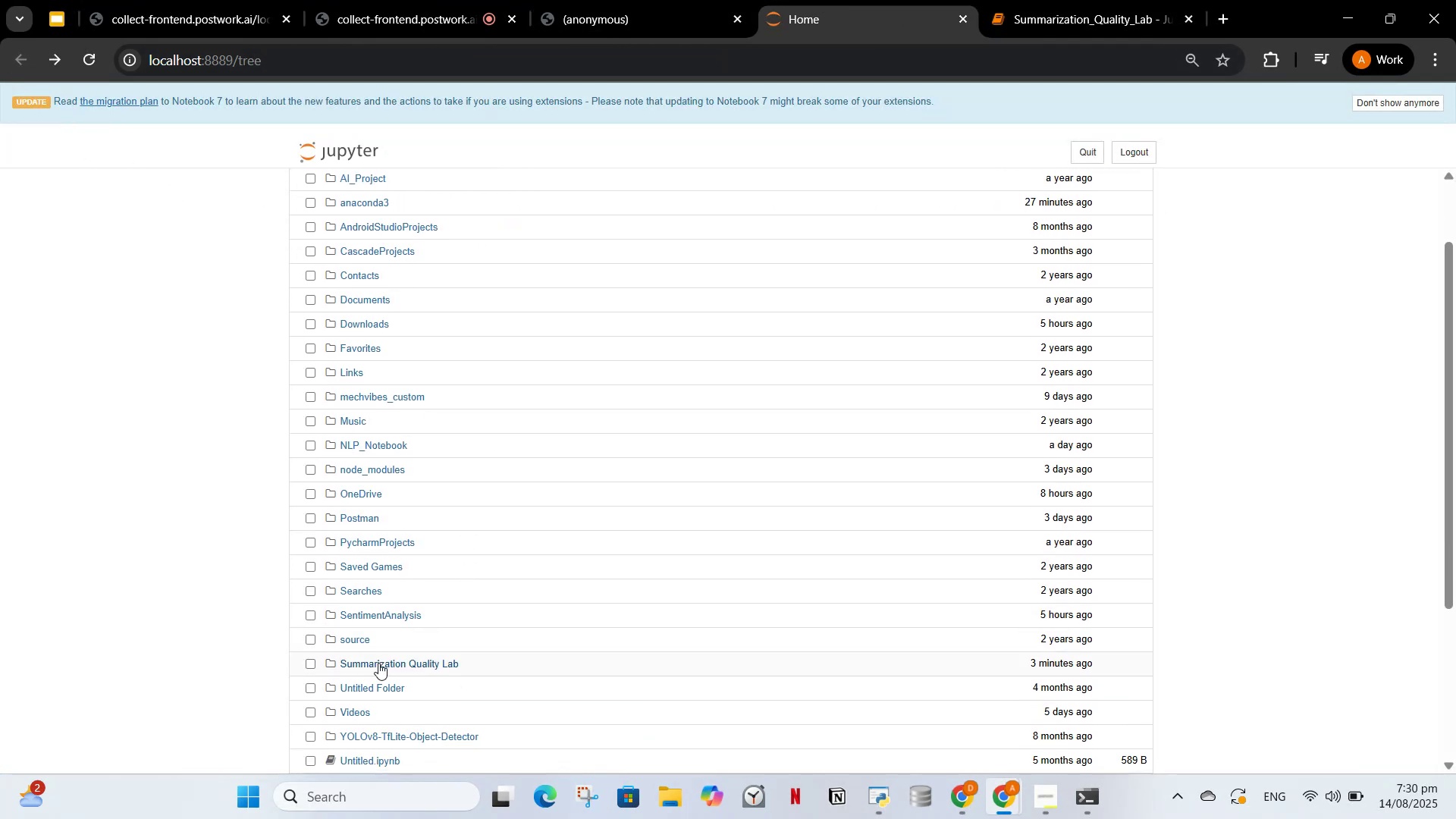 
left_click([375, 662])
 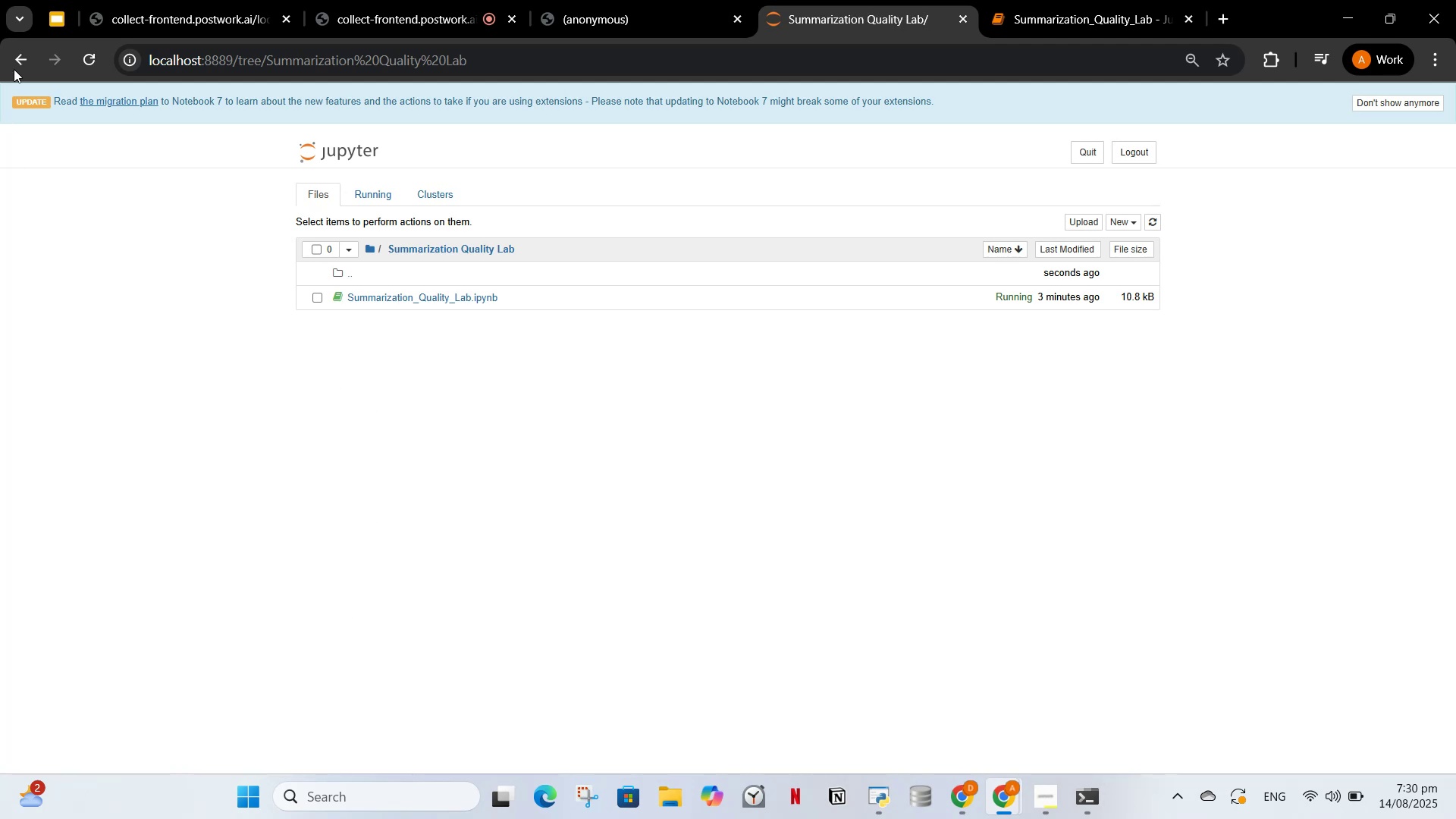 
left_click([19, 55])
 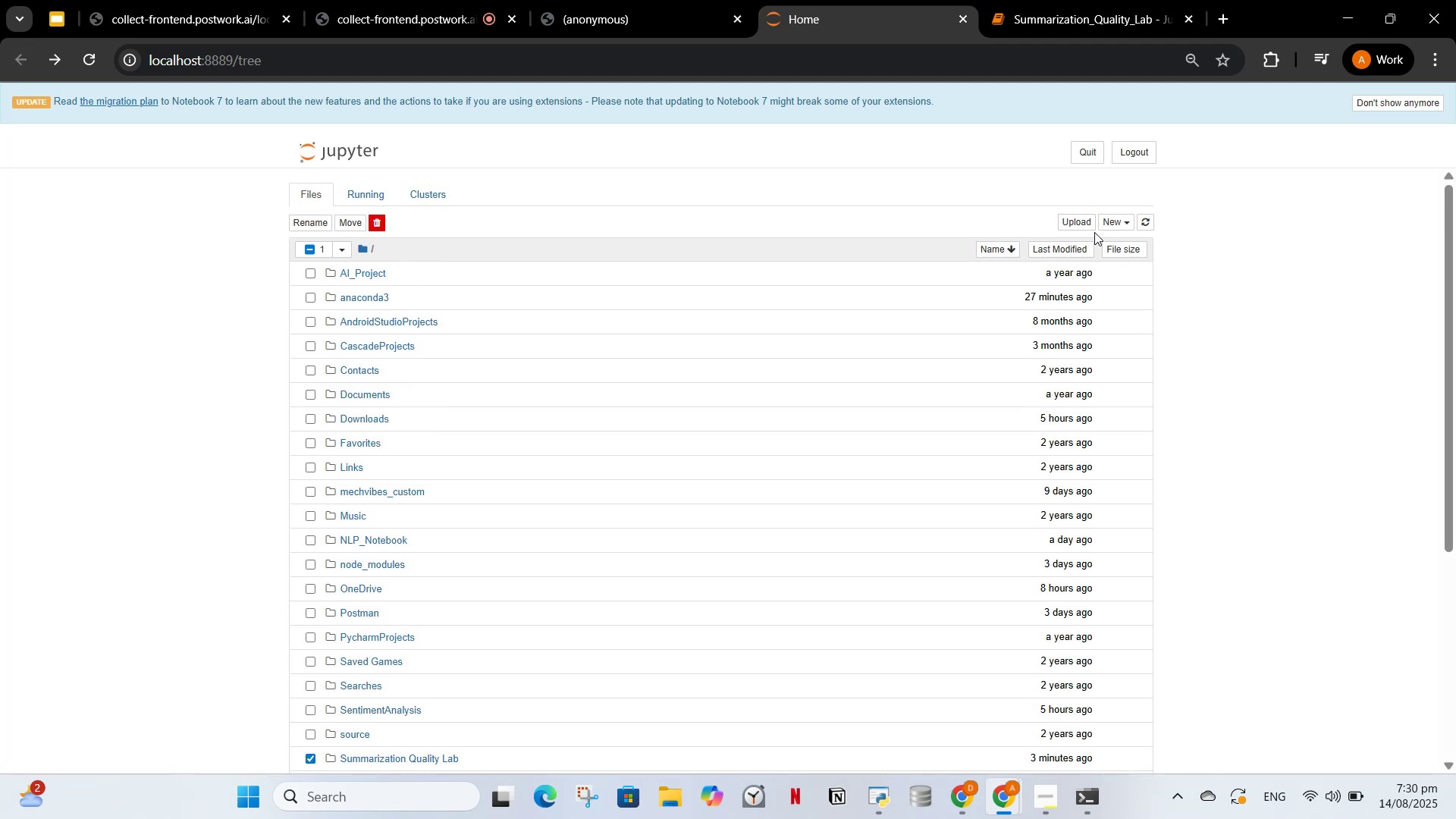 
wait(5.59)
 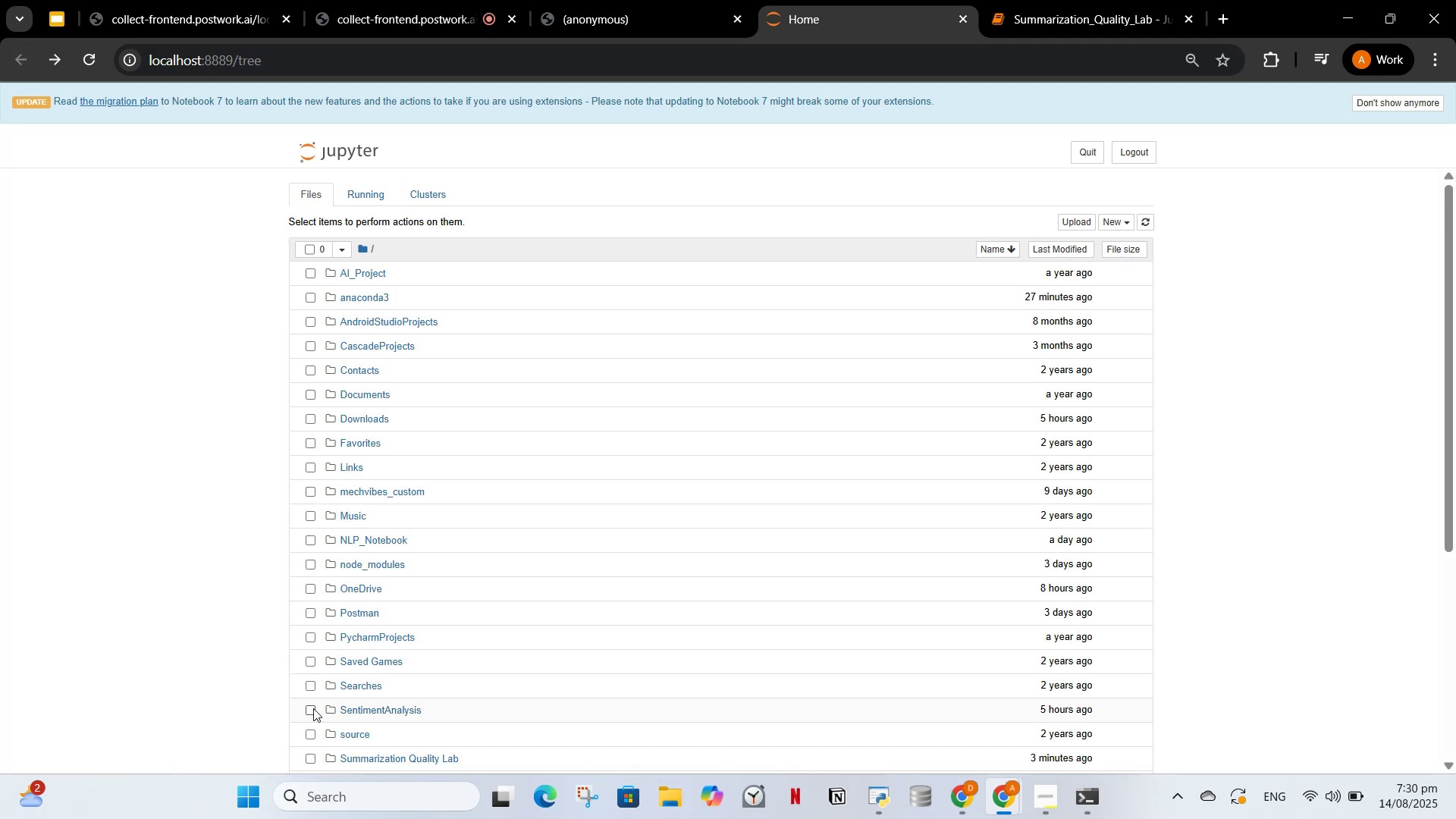 
left_click([375, 226])
 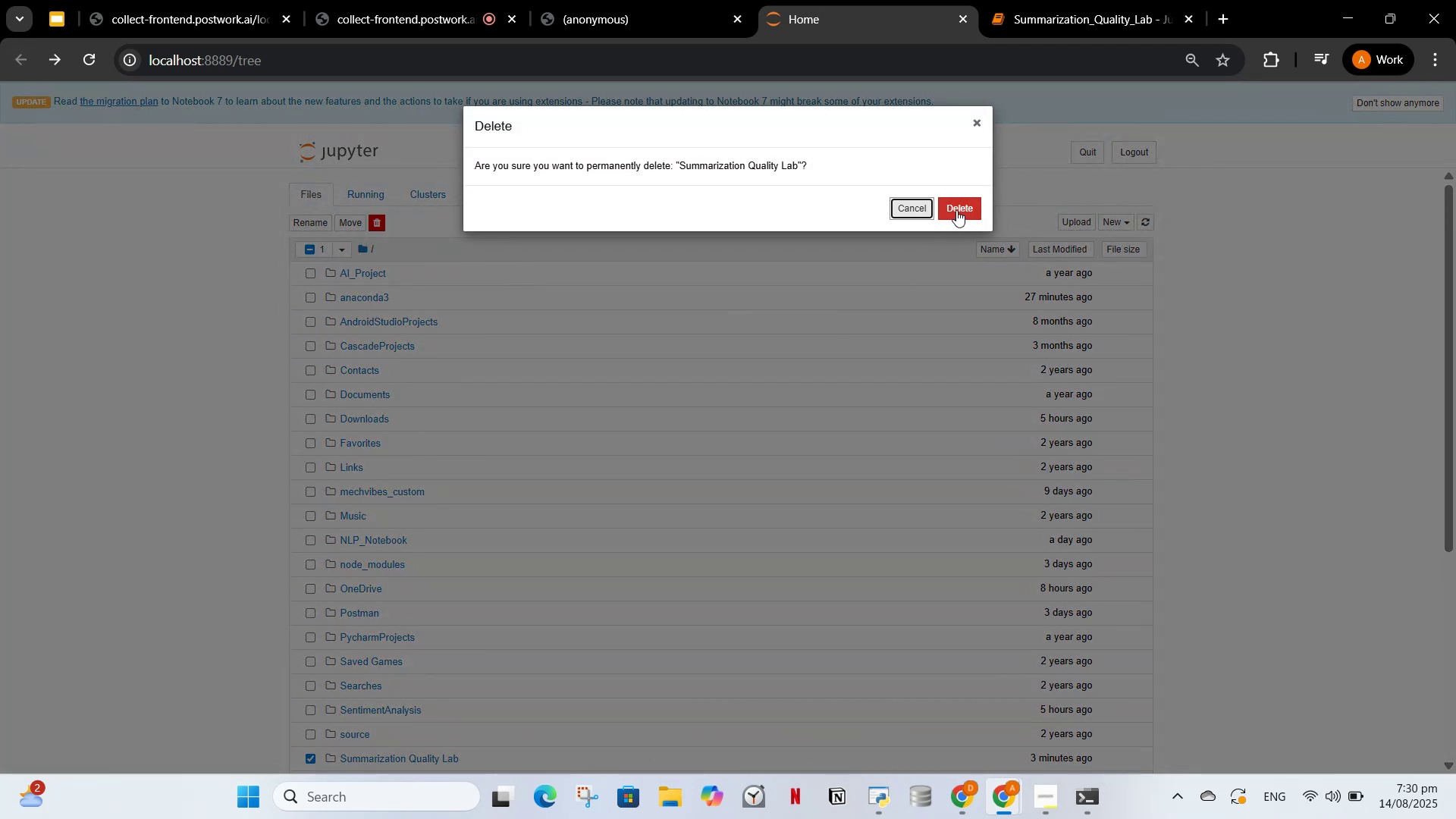 
left_click([952, 204])
 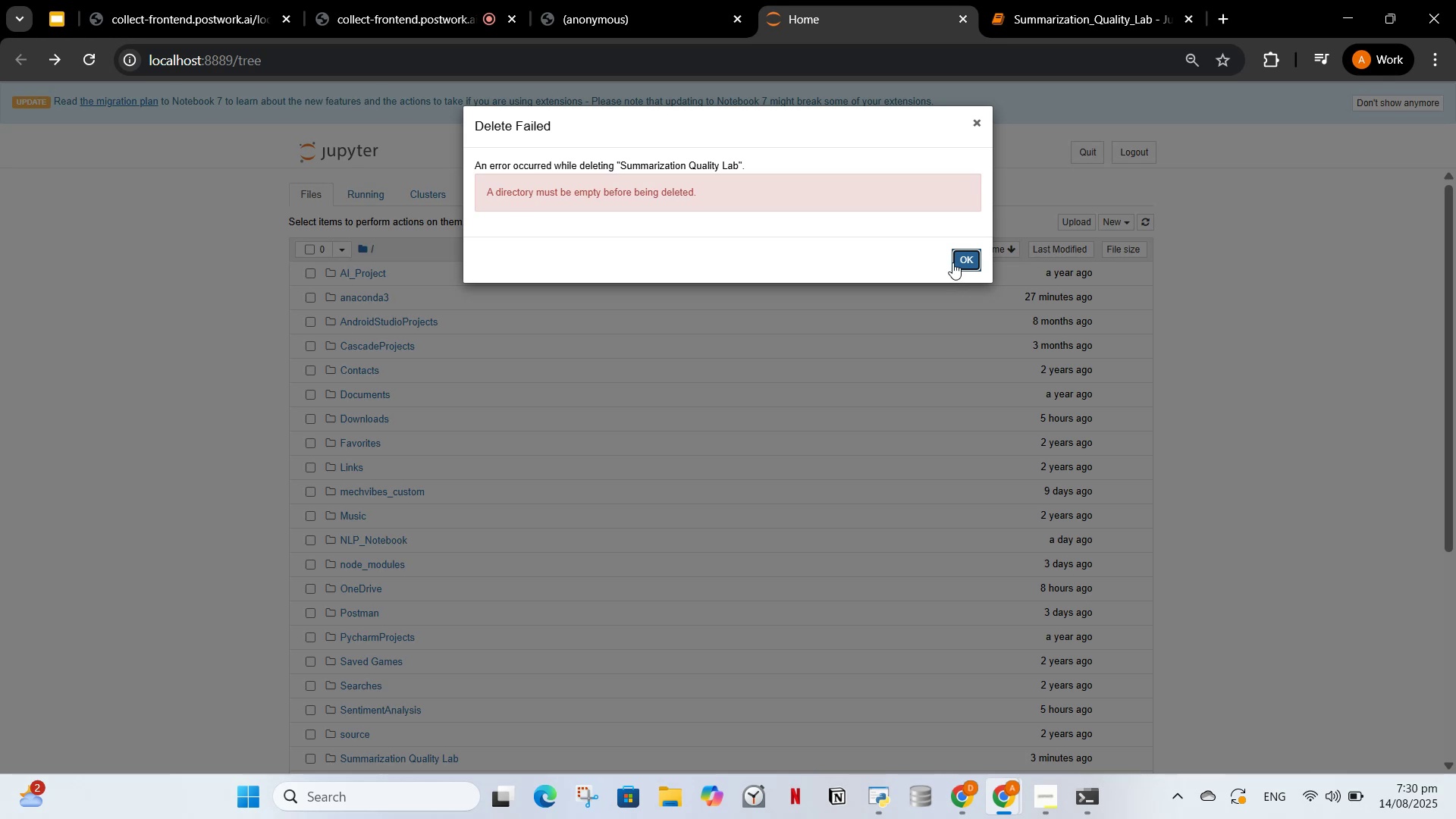 
left_click([952, 262])
 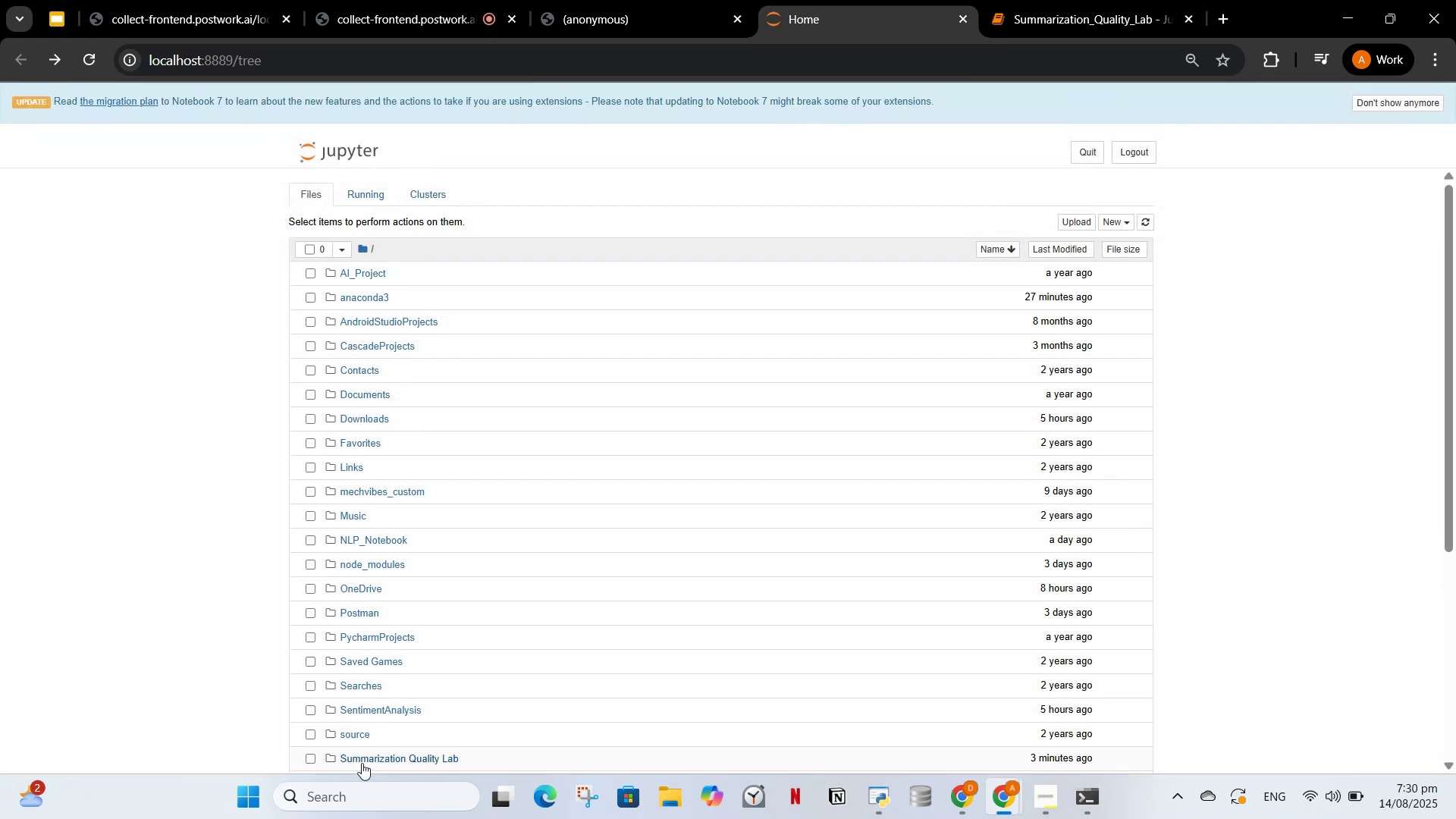 
left_click([359, 754])
 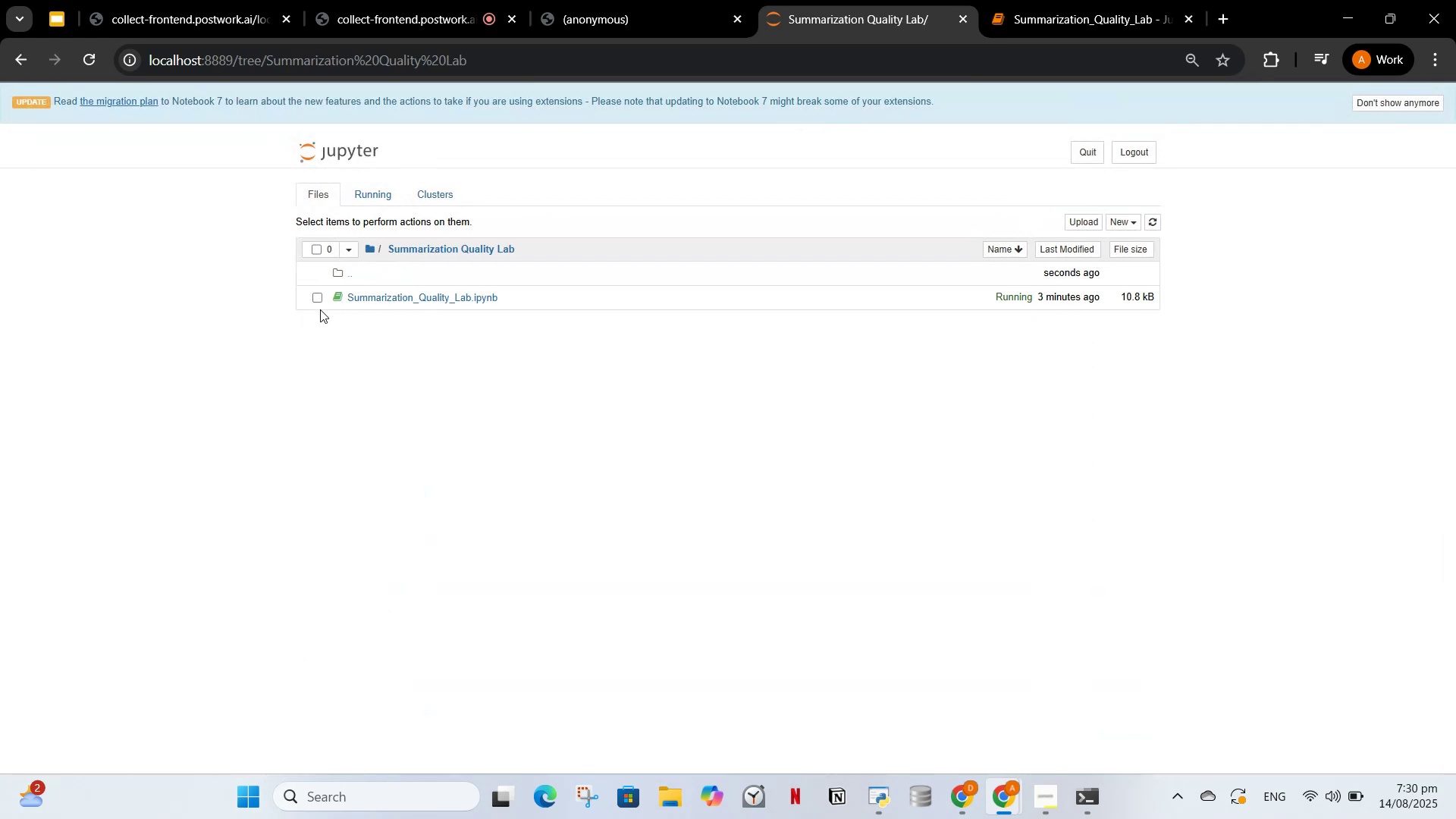 
left_click_drag(start_coordinate=[318, 305], to_coordinate=[318, 300])
 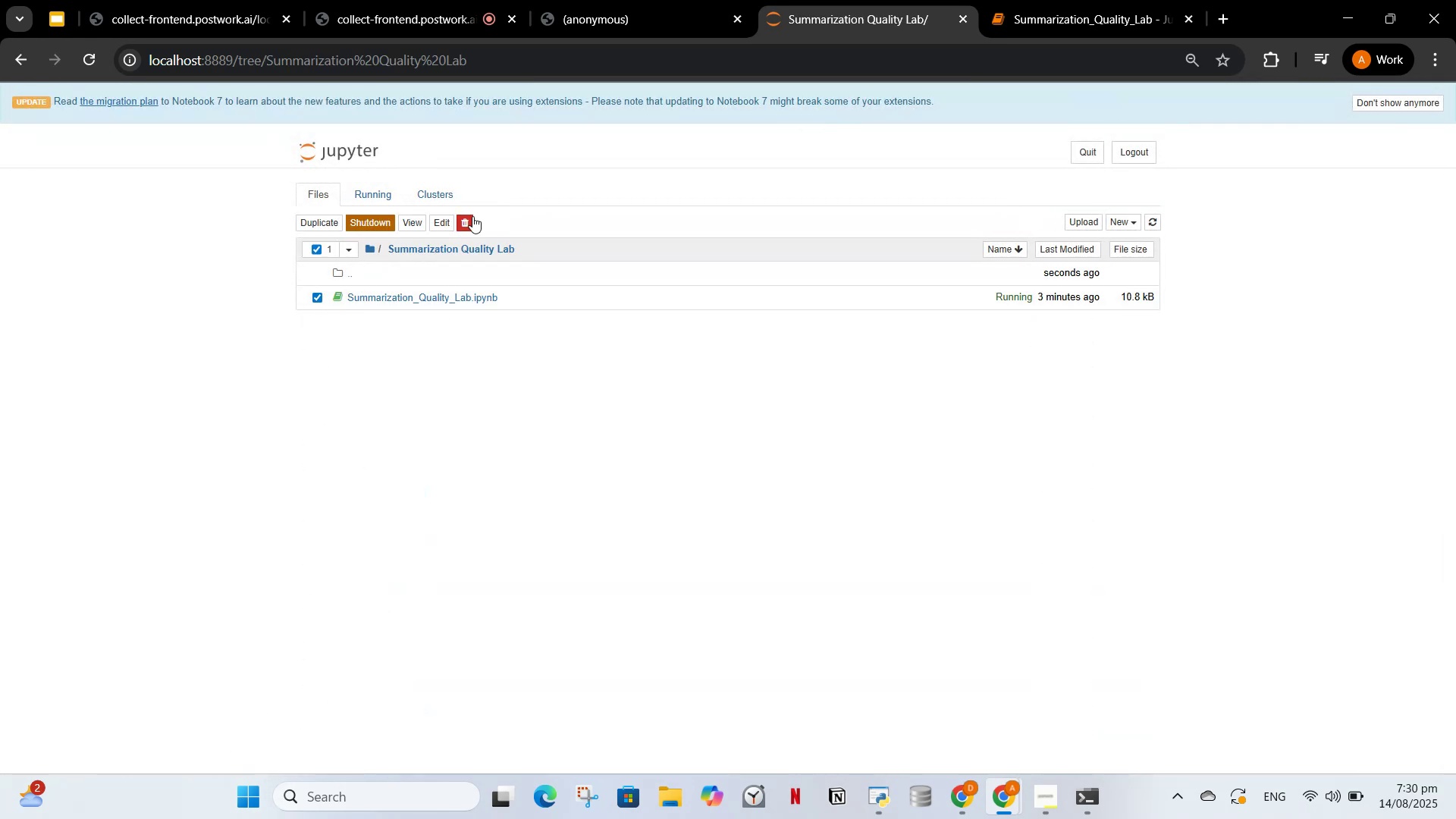 
left_click([470, 218])
 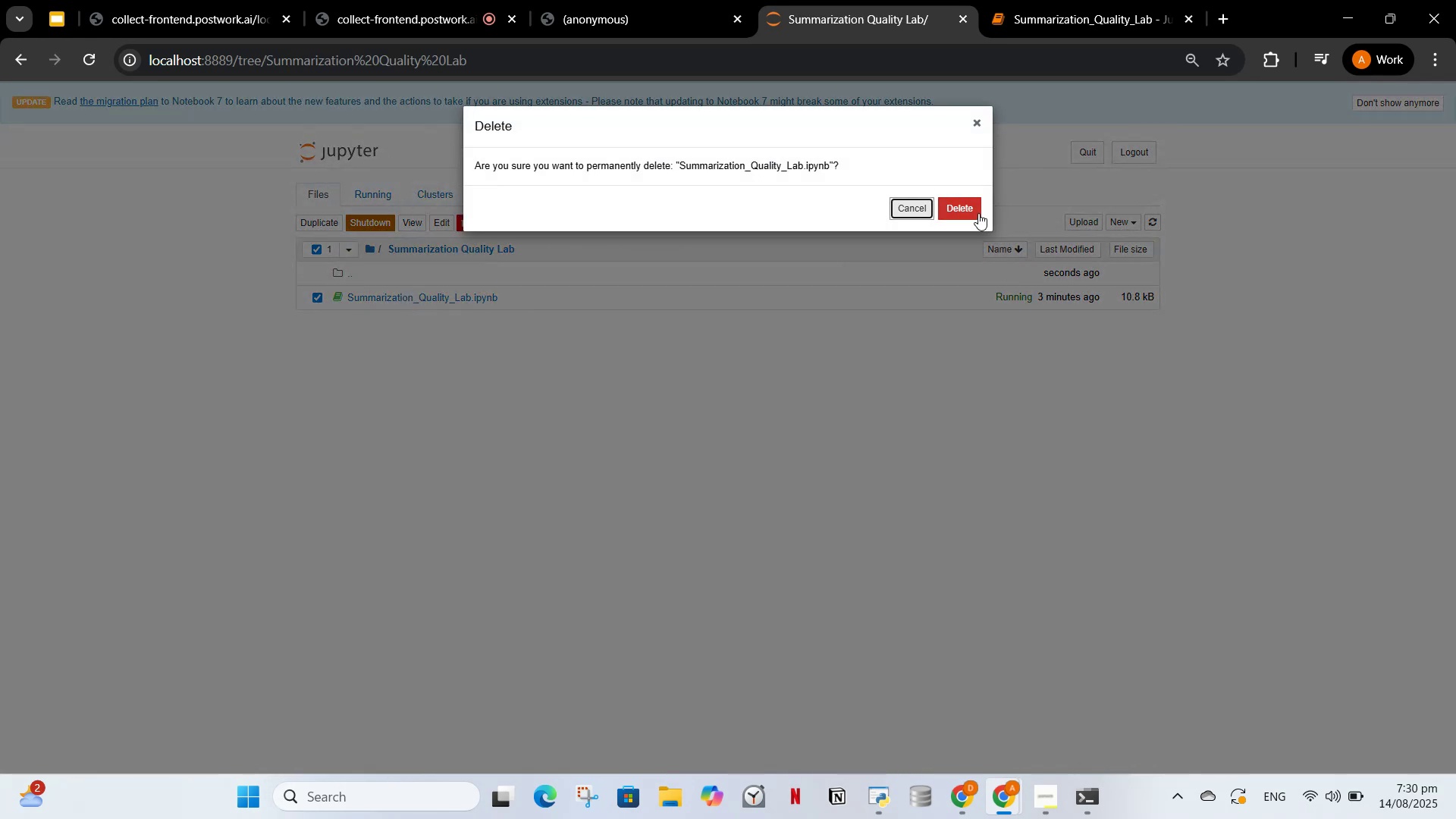 
left_click([977, 210])
 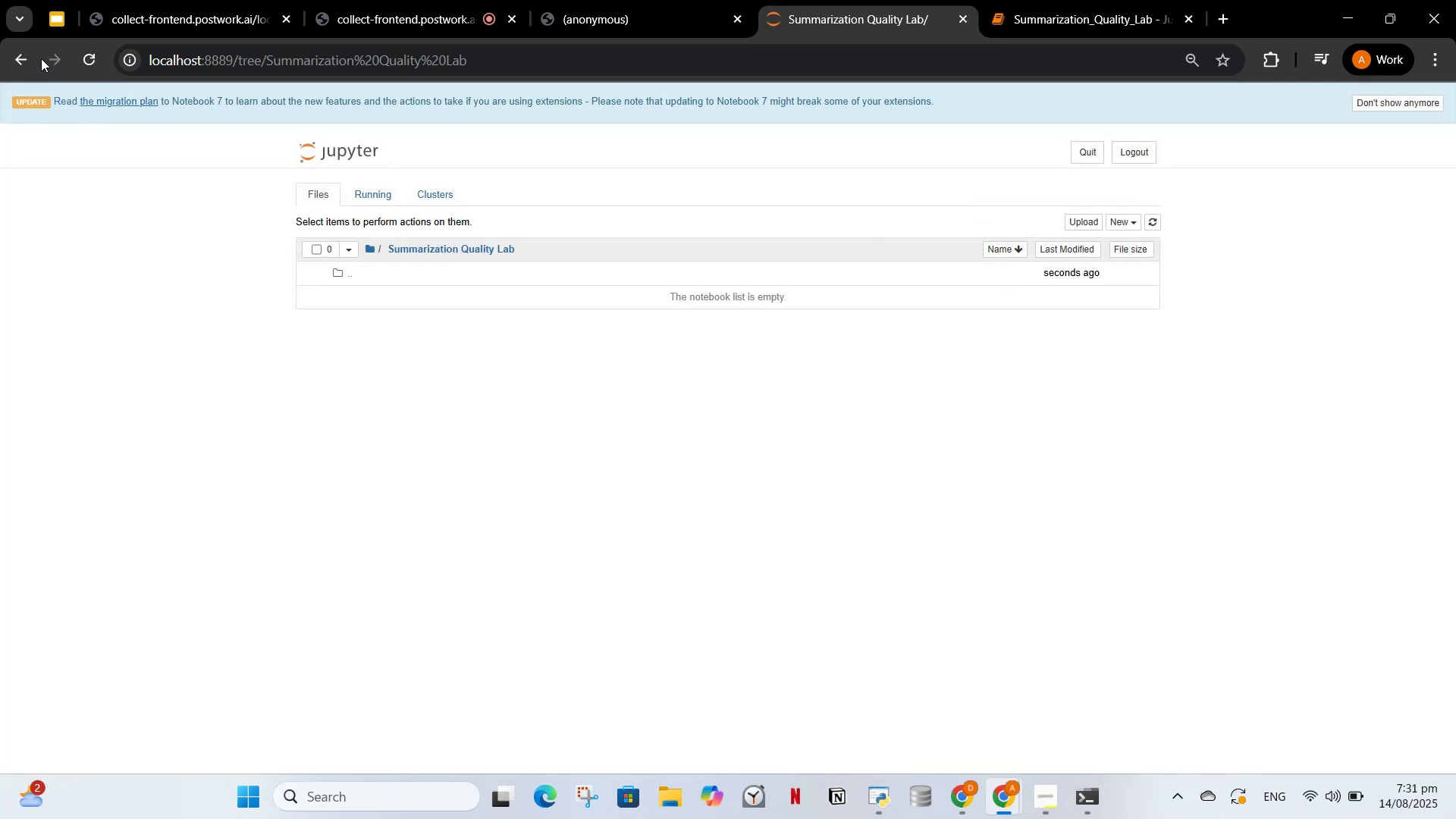 
left_click([20, 61])
 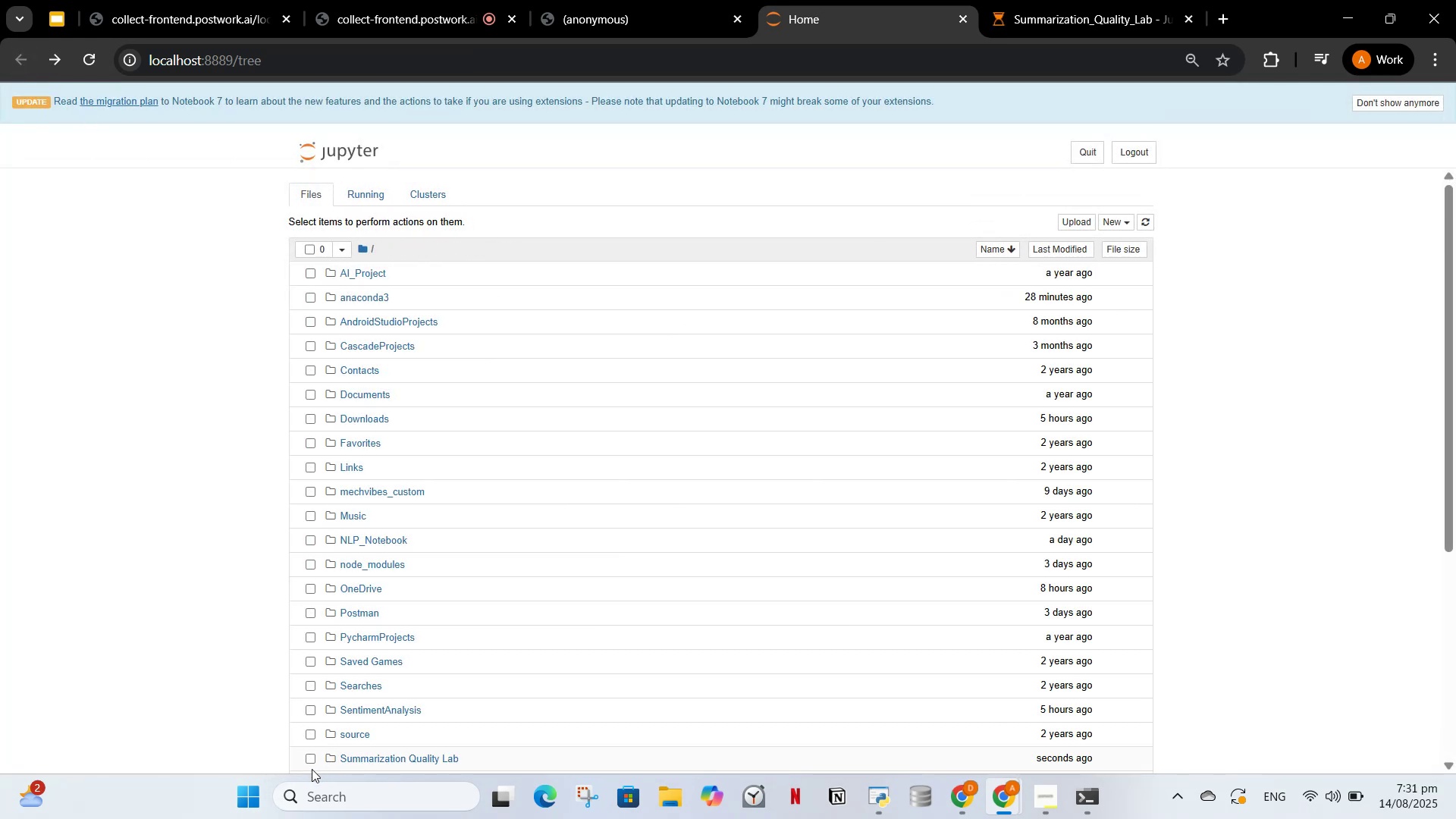 
left_click([310, 761])
 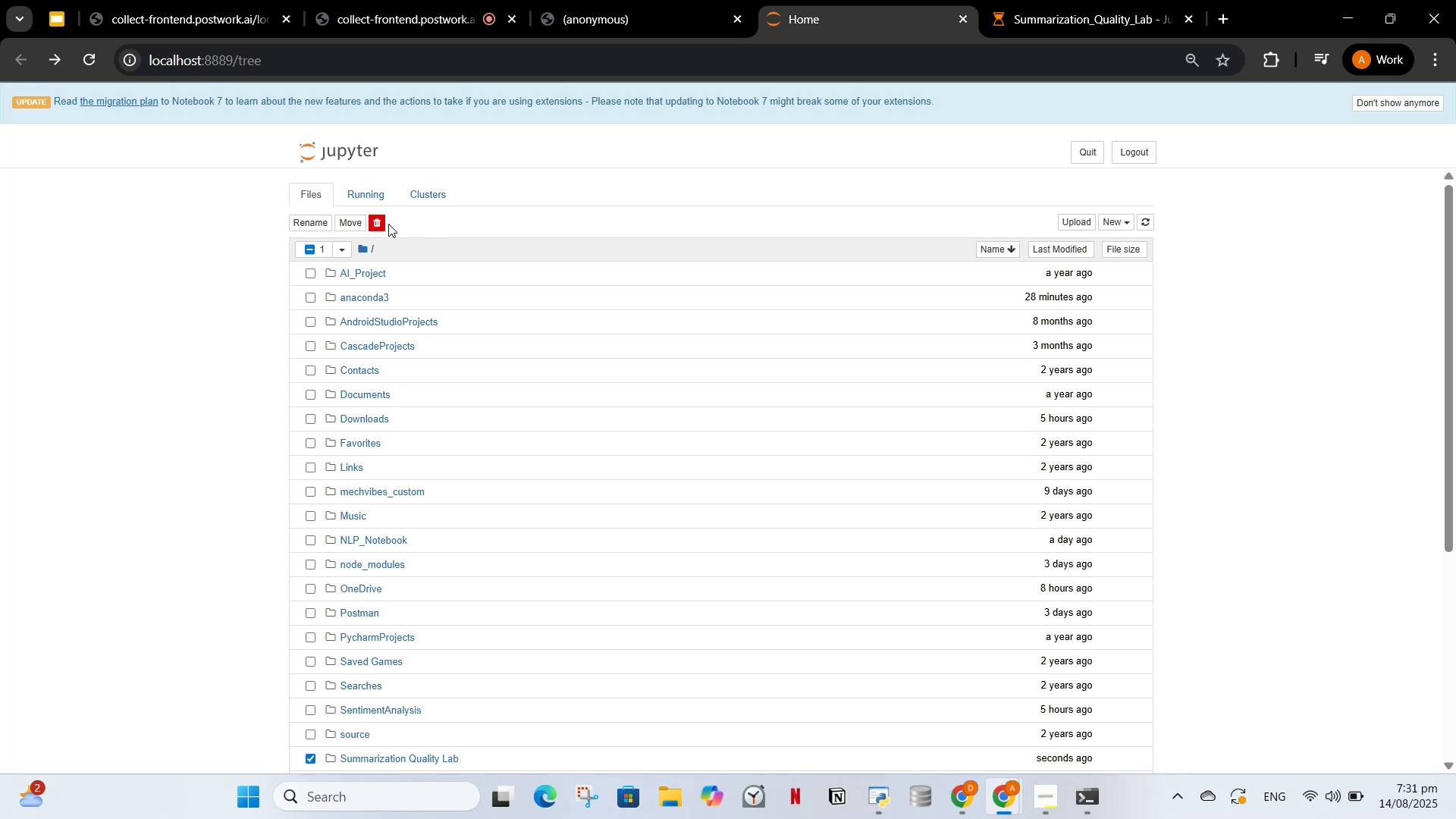 
left_click([381, 221])
 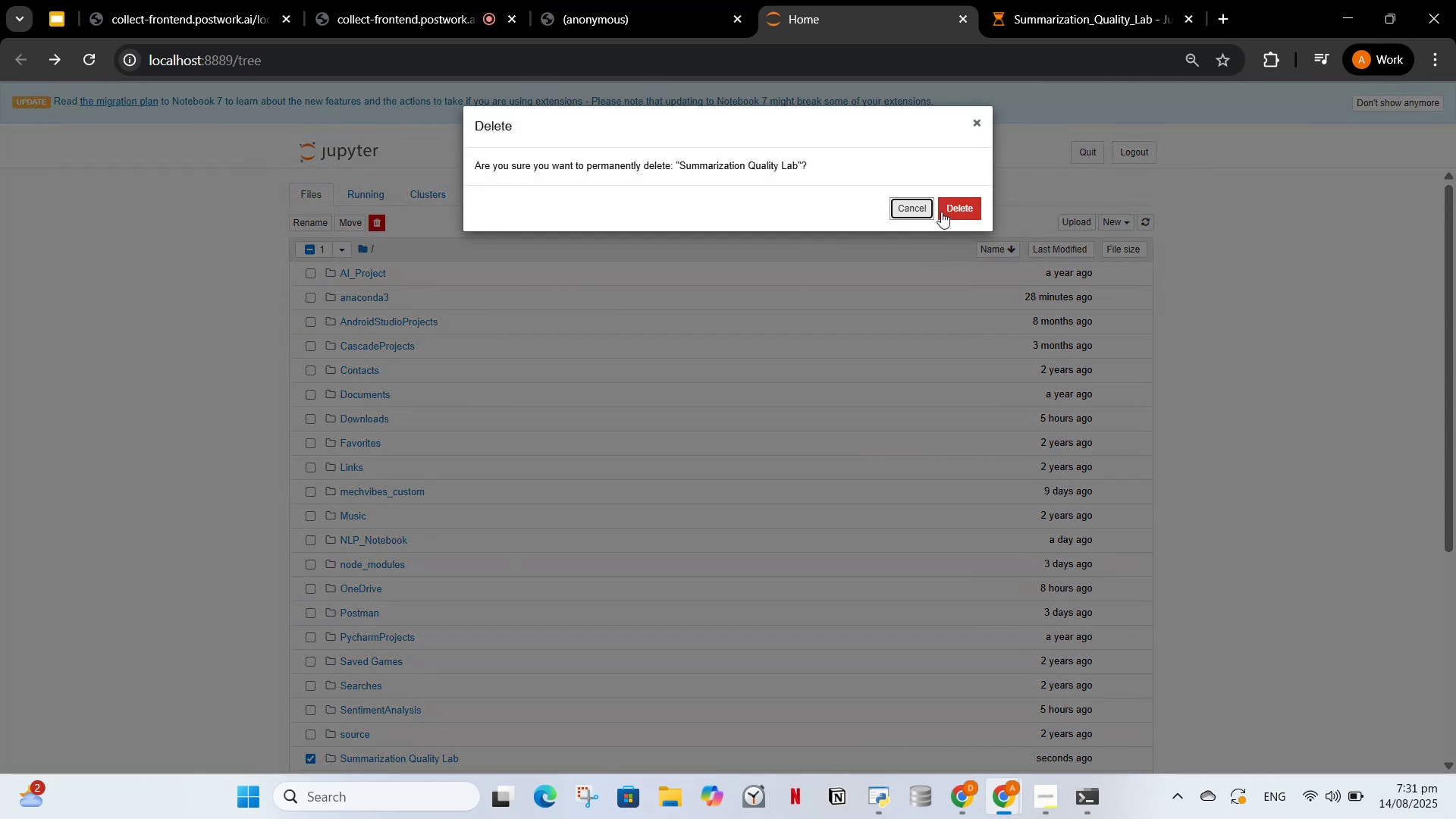 
left_click([945, 203])
 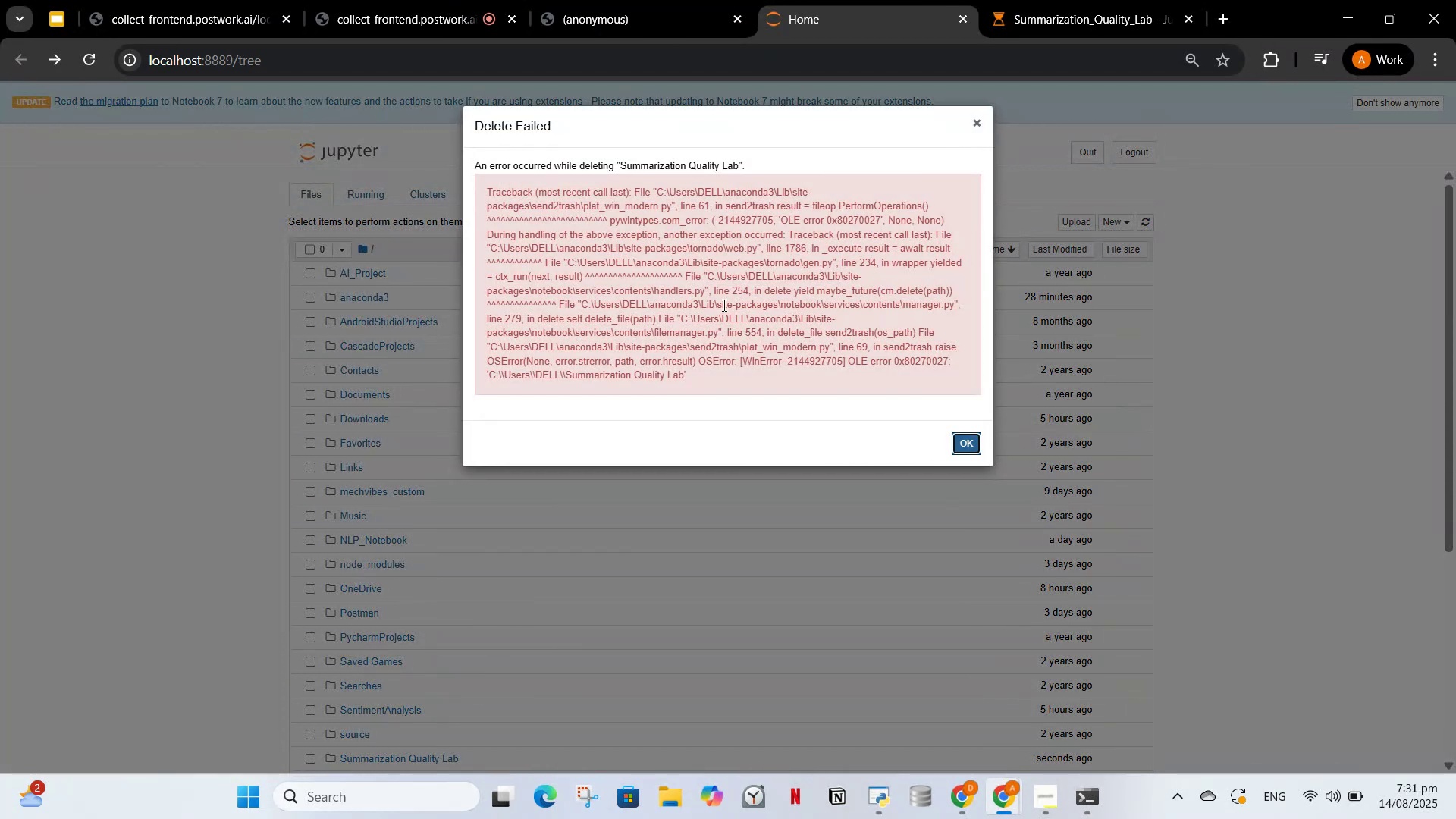 
scroll: coordinate [674, 323], scroll_direction: down, amount: 2.0
 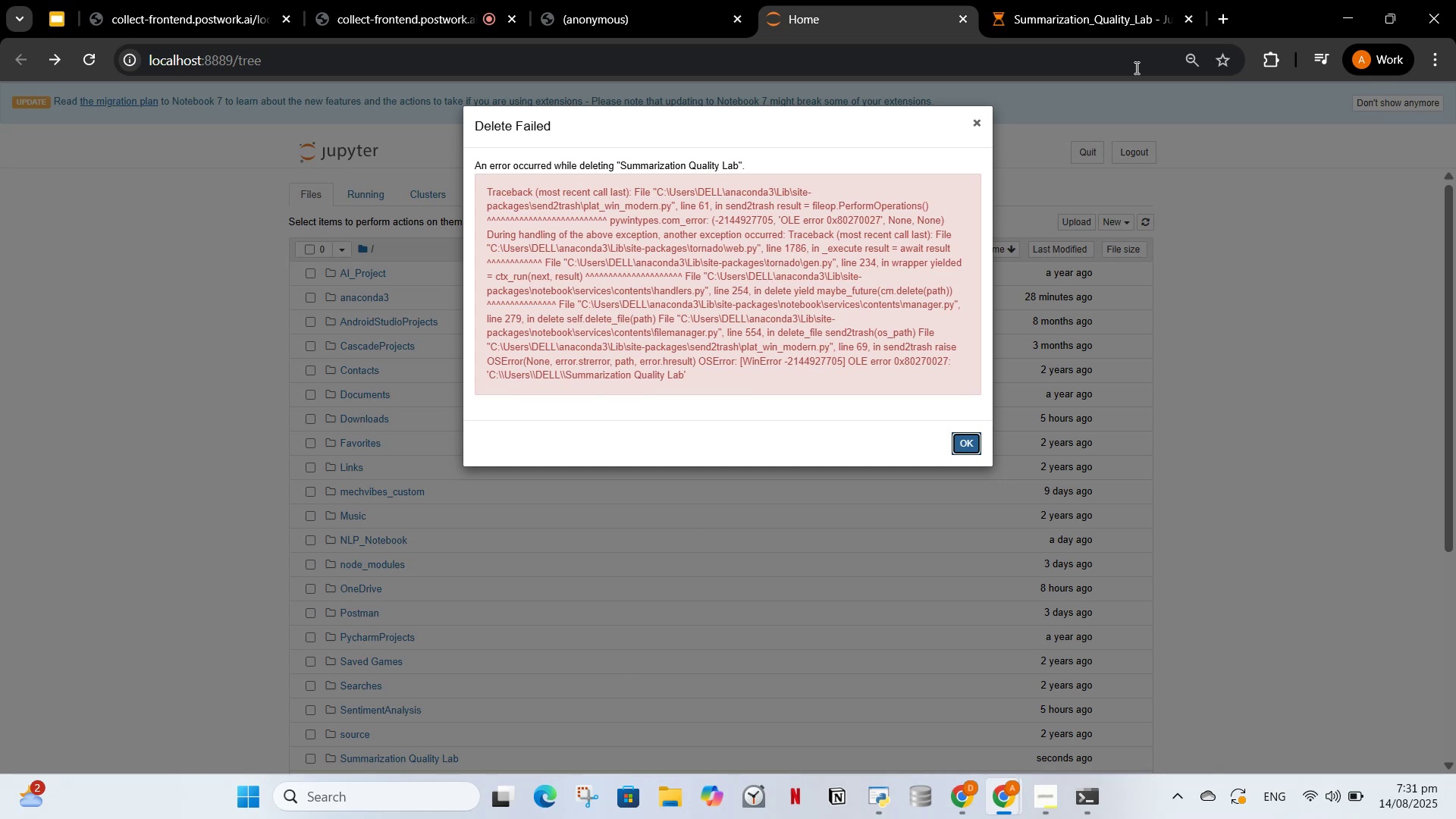 
left_click([1116, 16])
 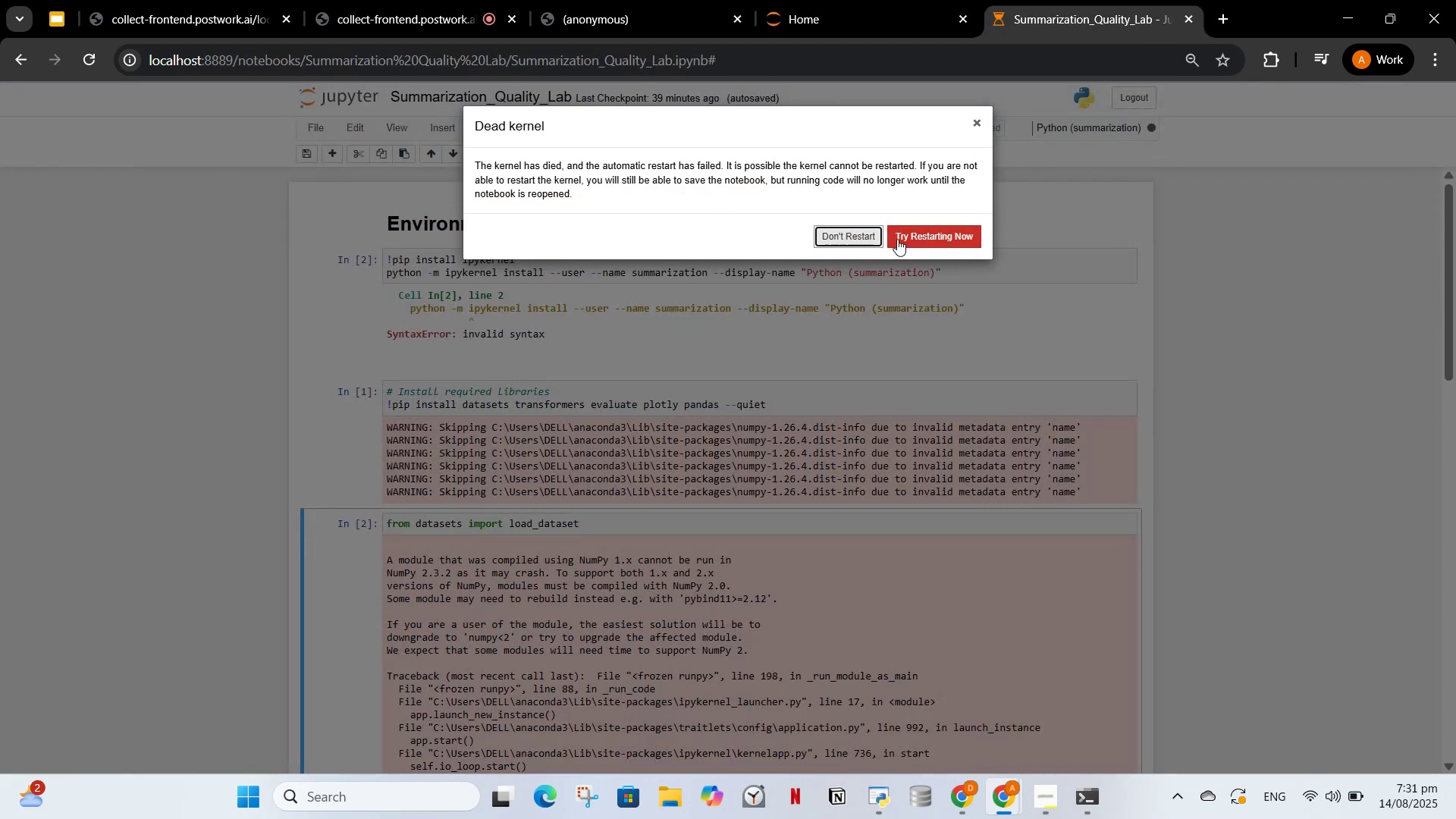 
wait(5.73)
 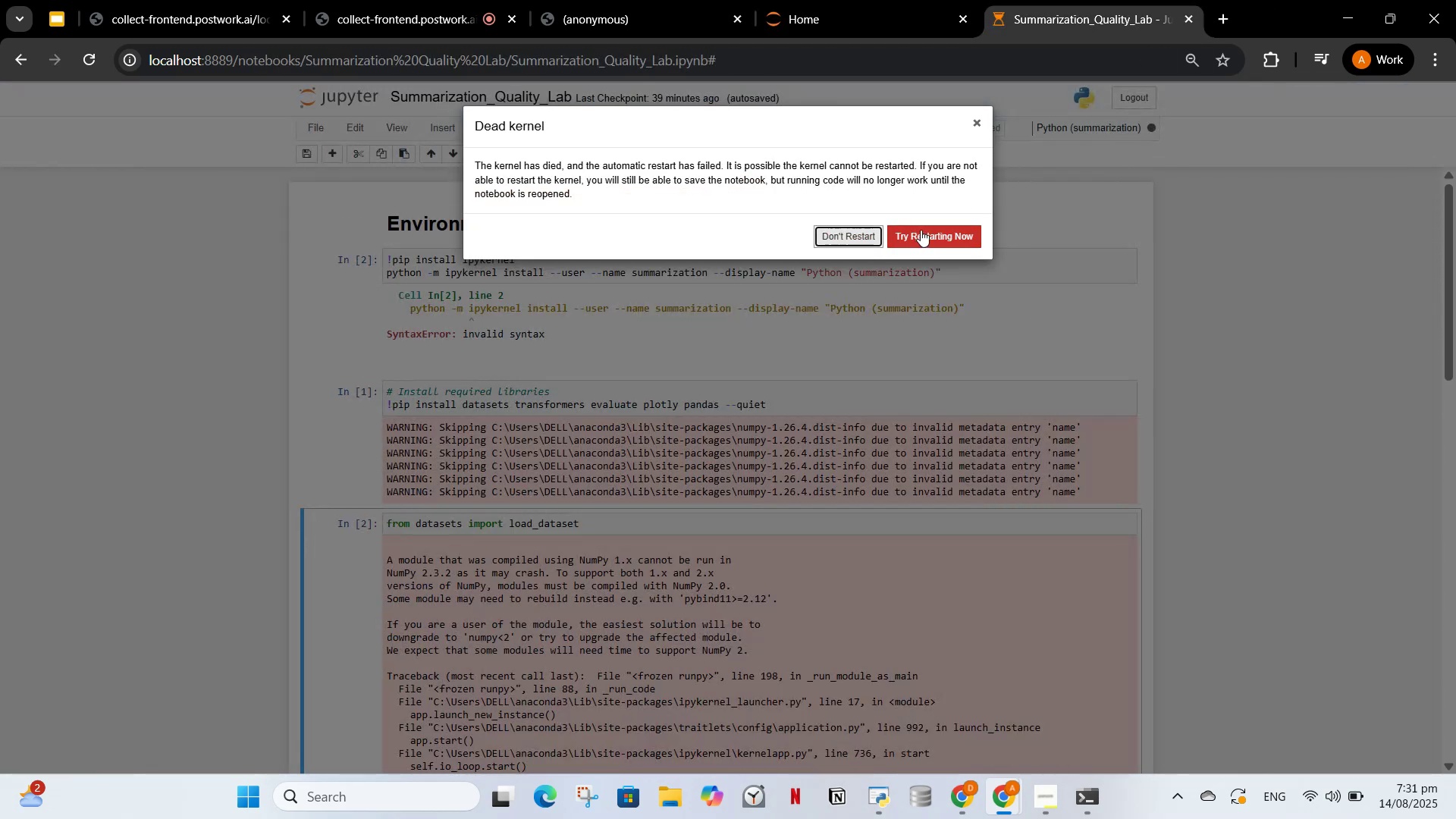 
left_click([855, 238])
 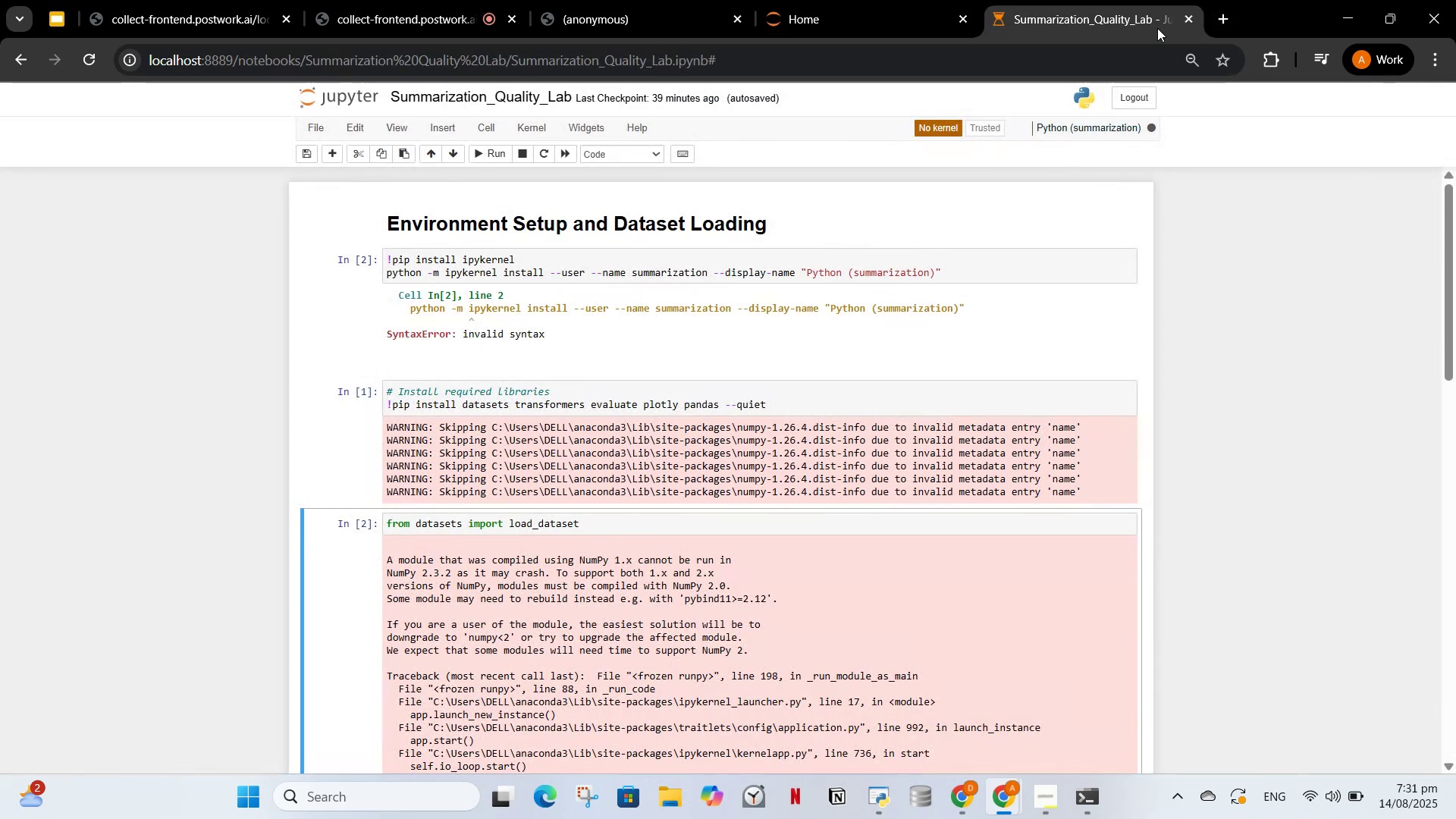 
left_click([1188, 14])
 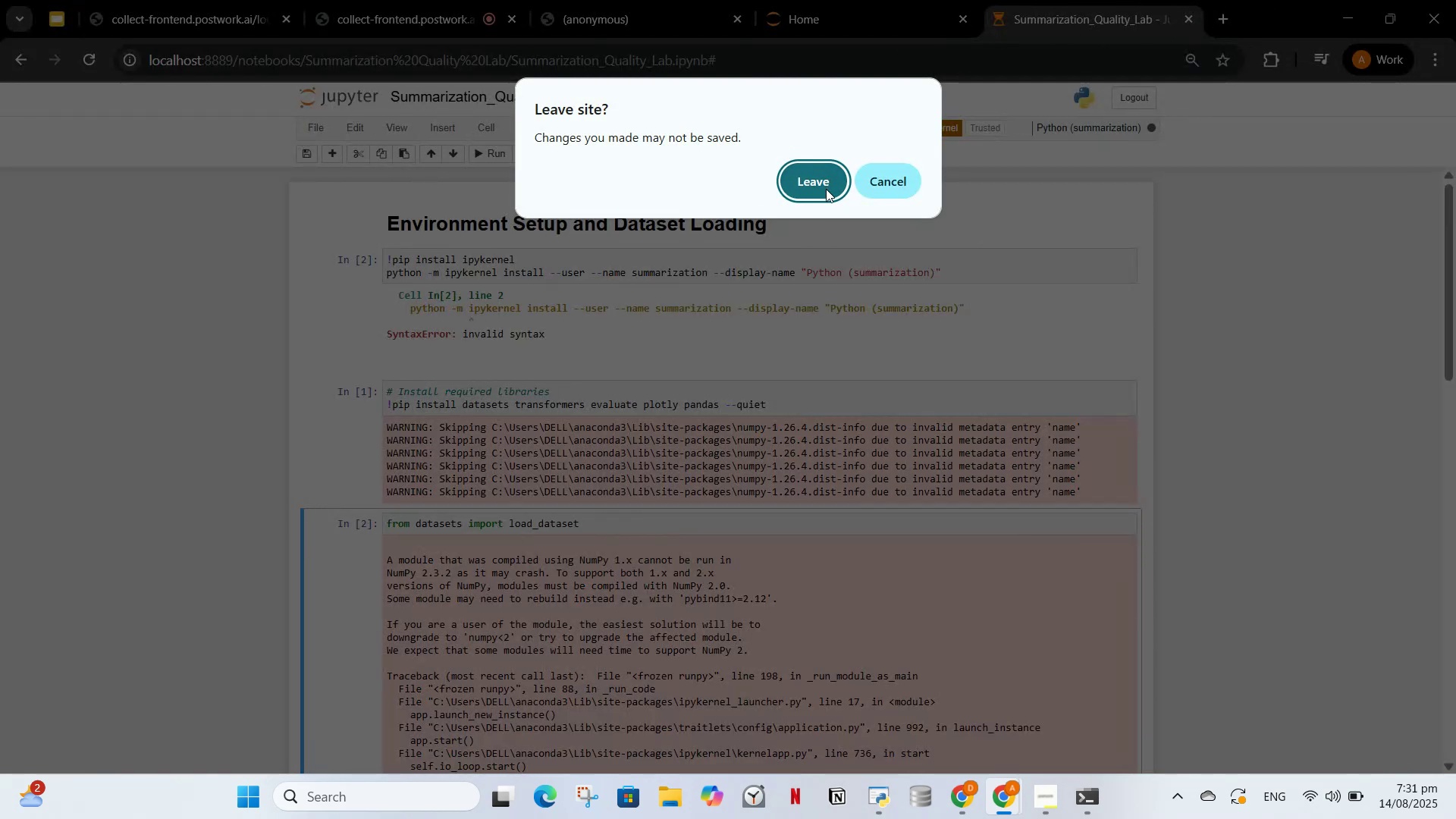 
left_click([826, 189])
 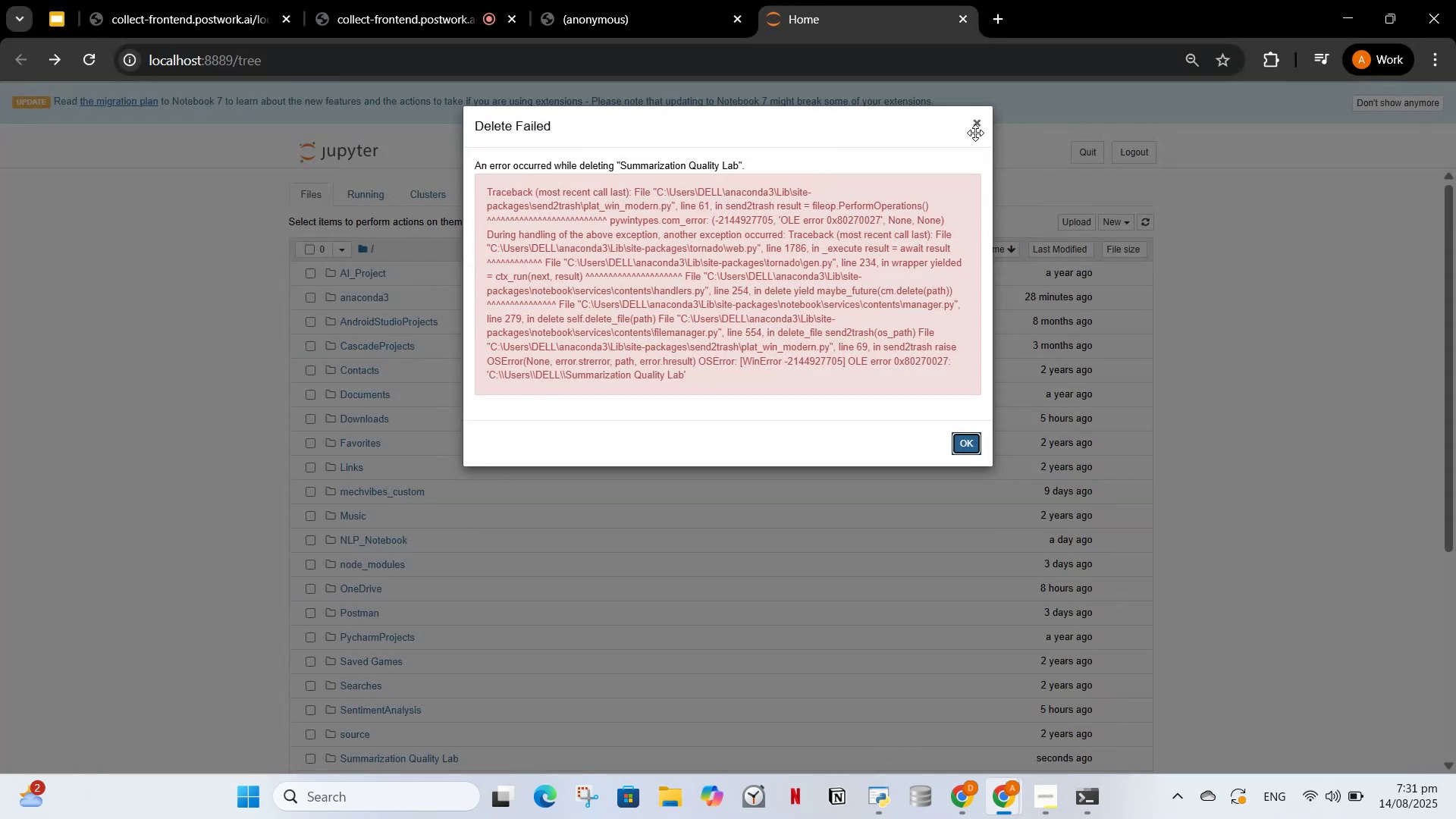 
left_click([977, 125])
 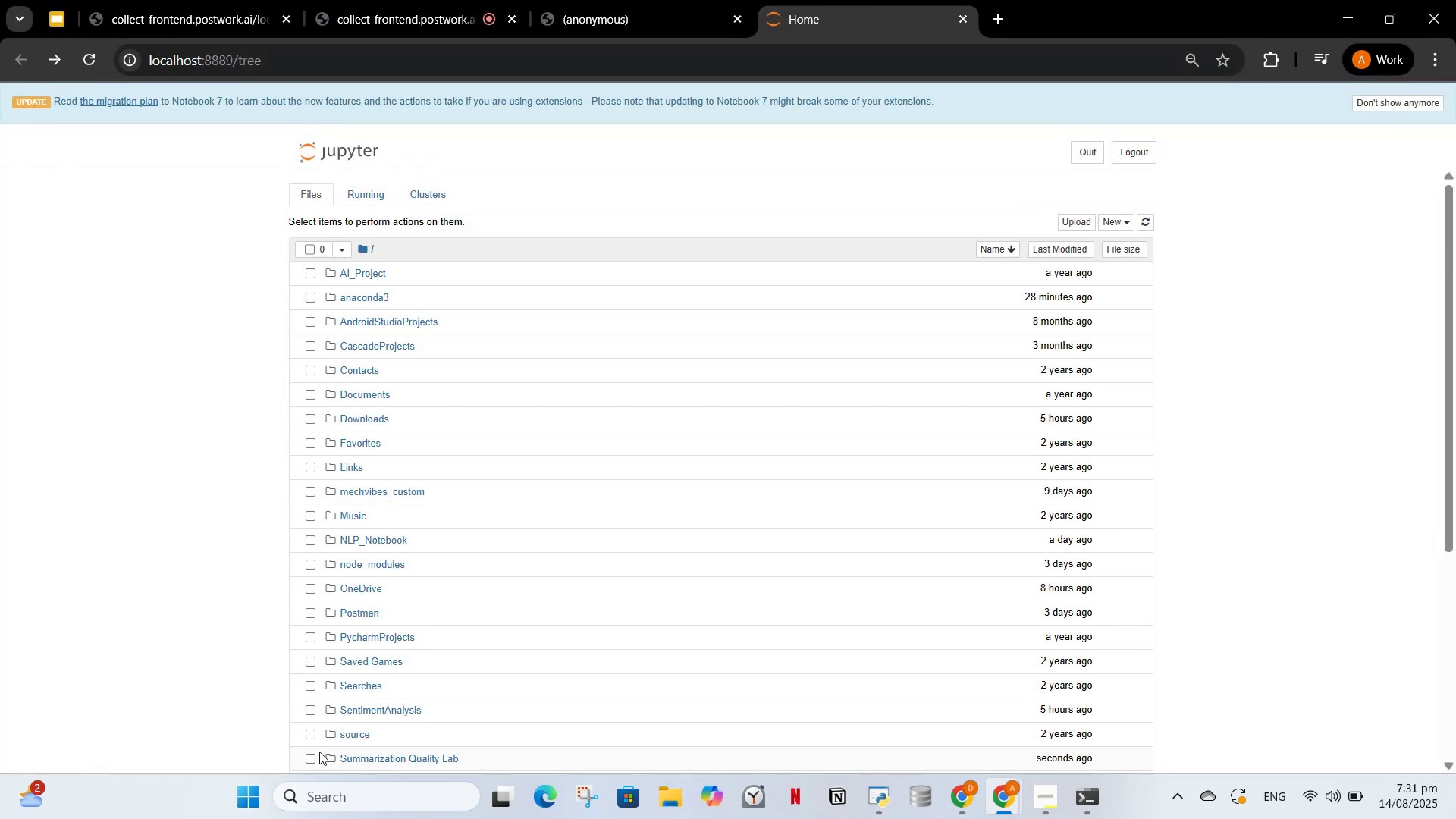 
left_click([307, 755])
 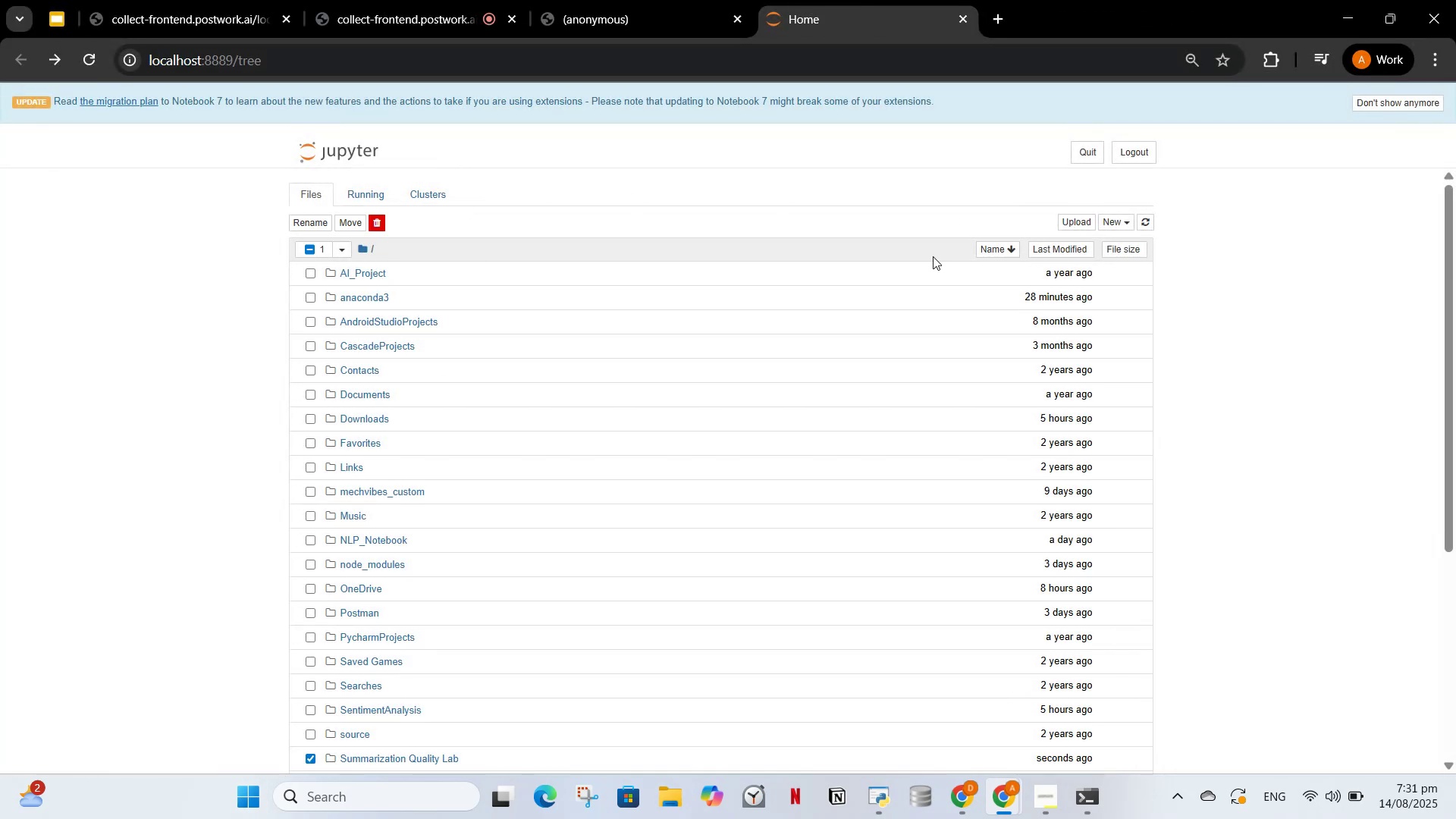 
left_click([399, 0])
 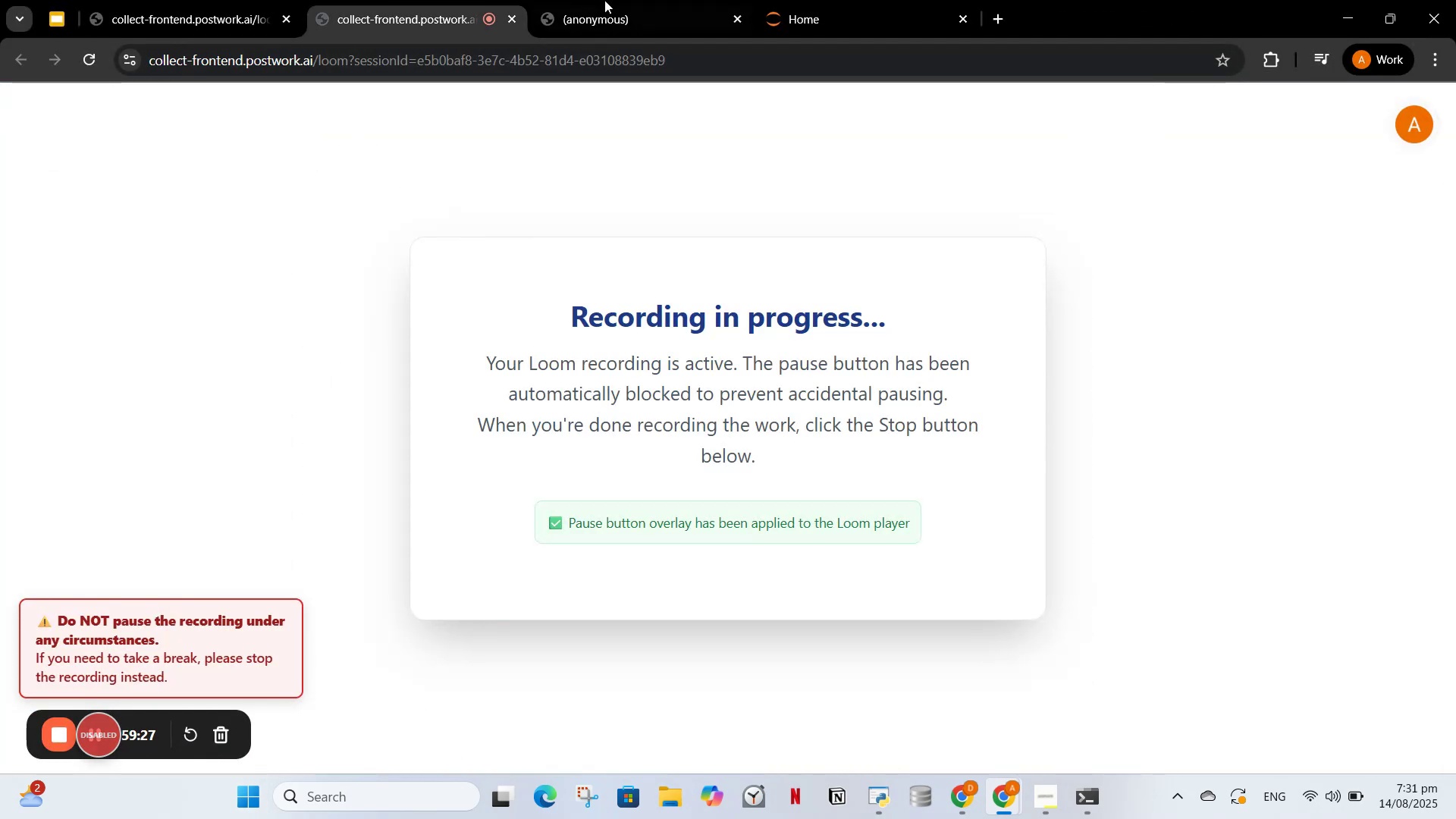 
left_click([825, 0])
 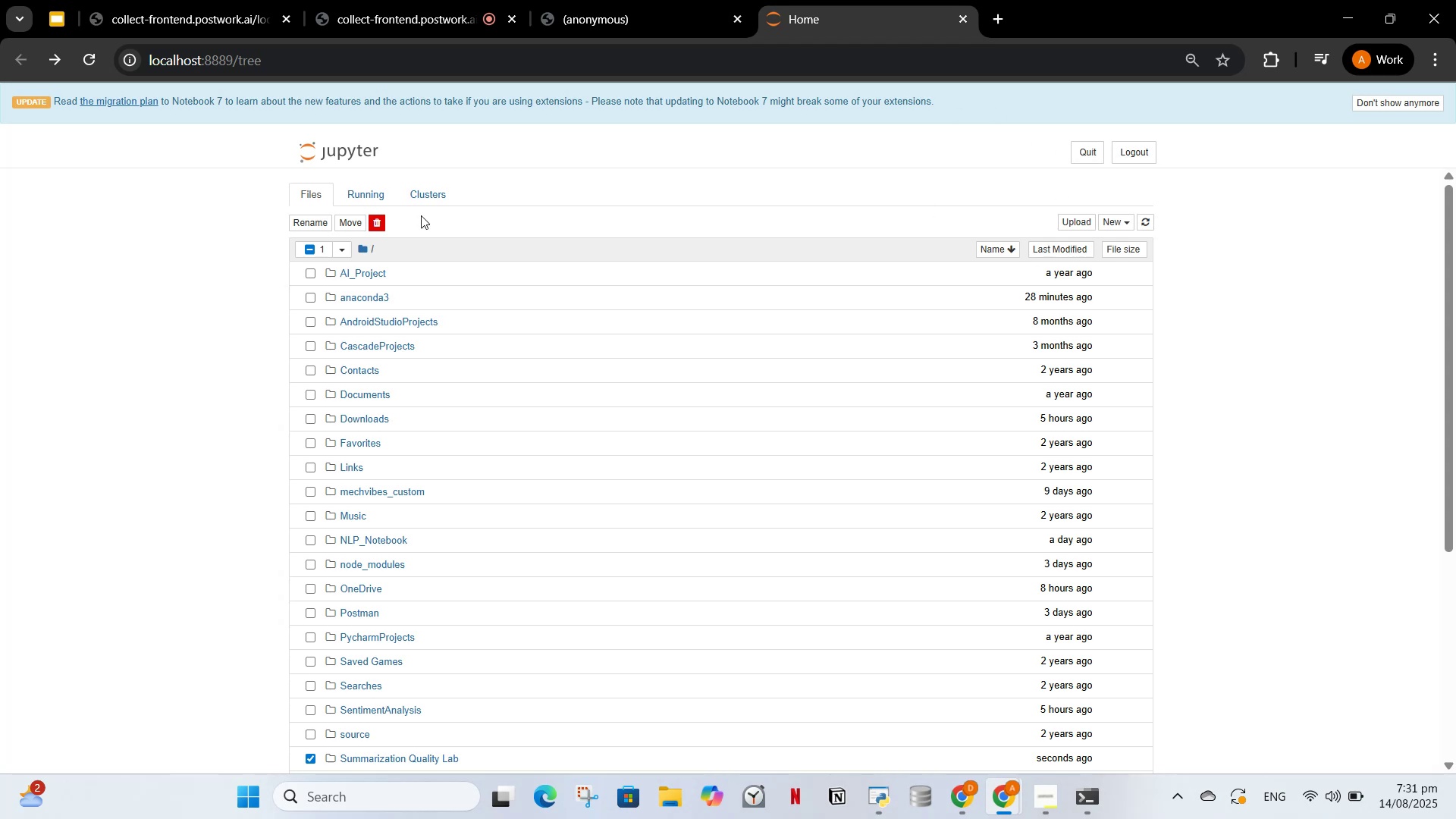 
left_click([372, 221])
 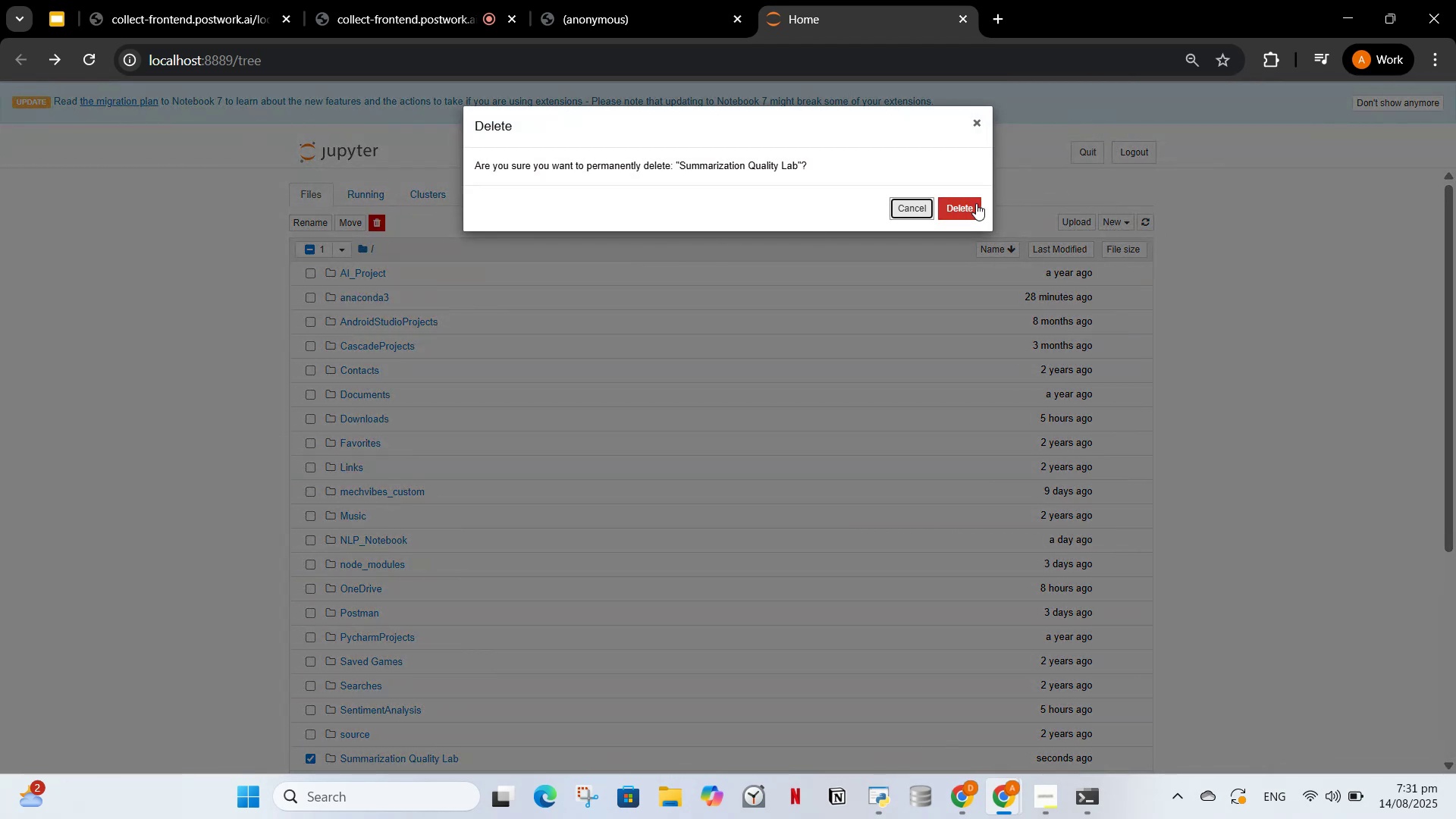 
left_click([972, 204])
 